 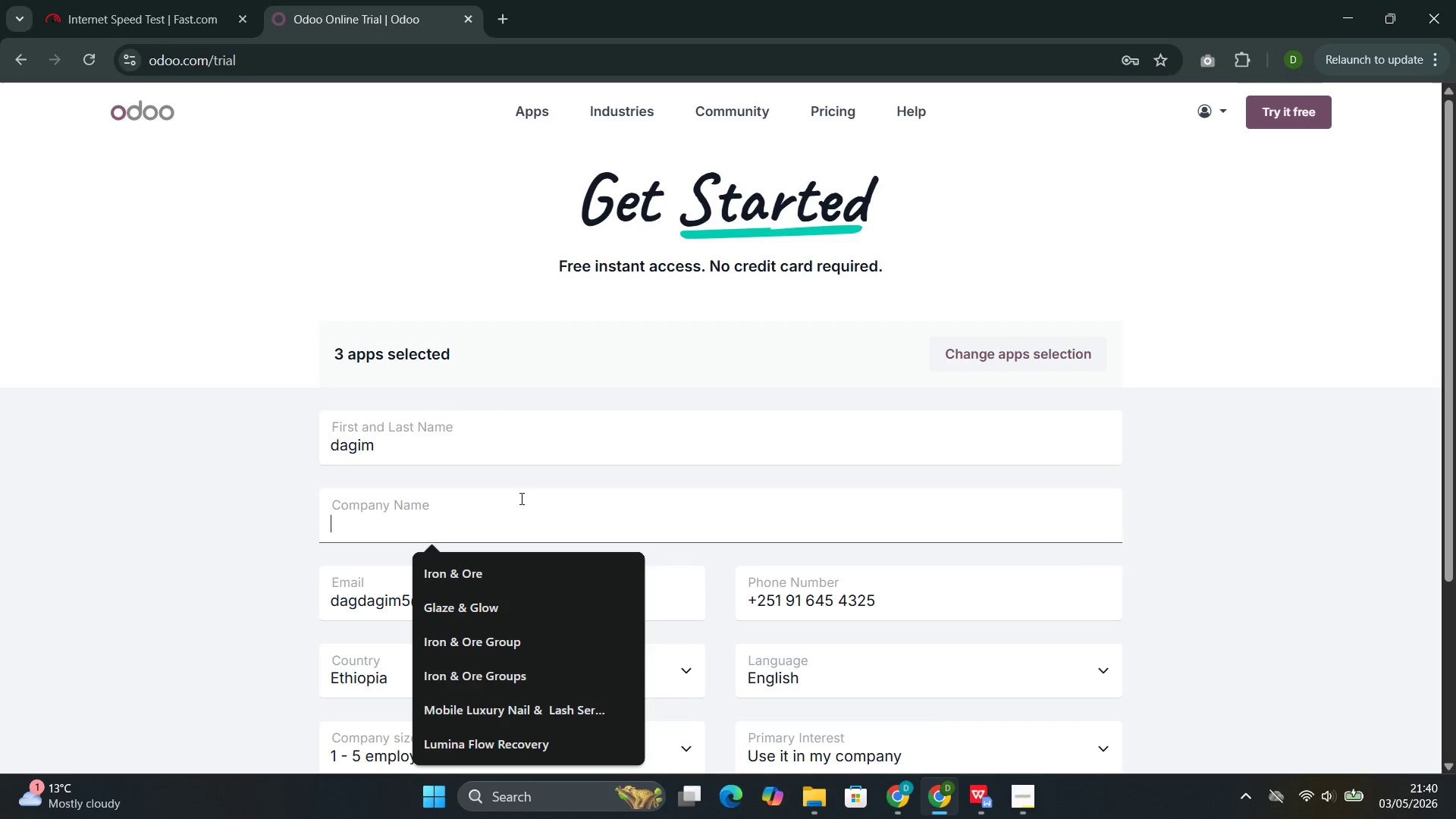 
key(Control+V)
 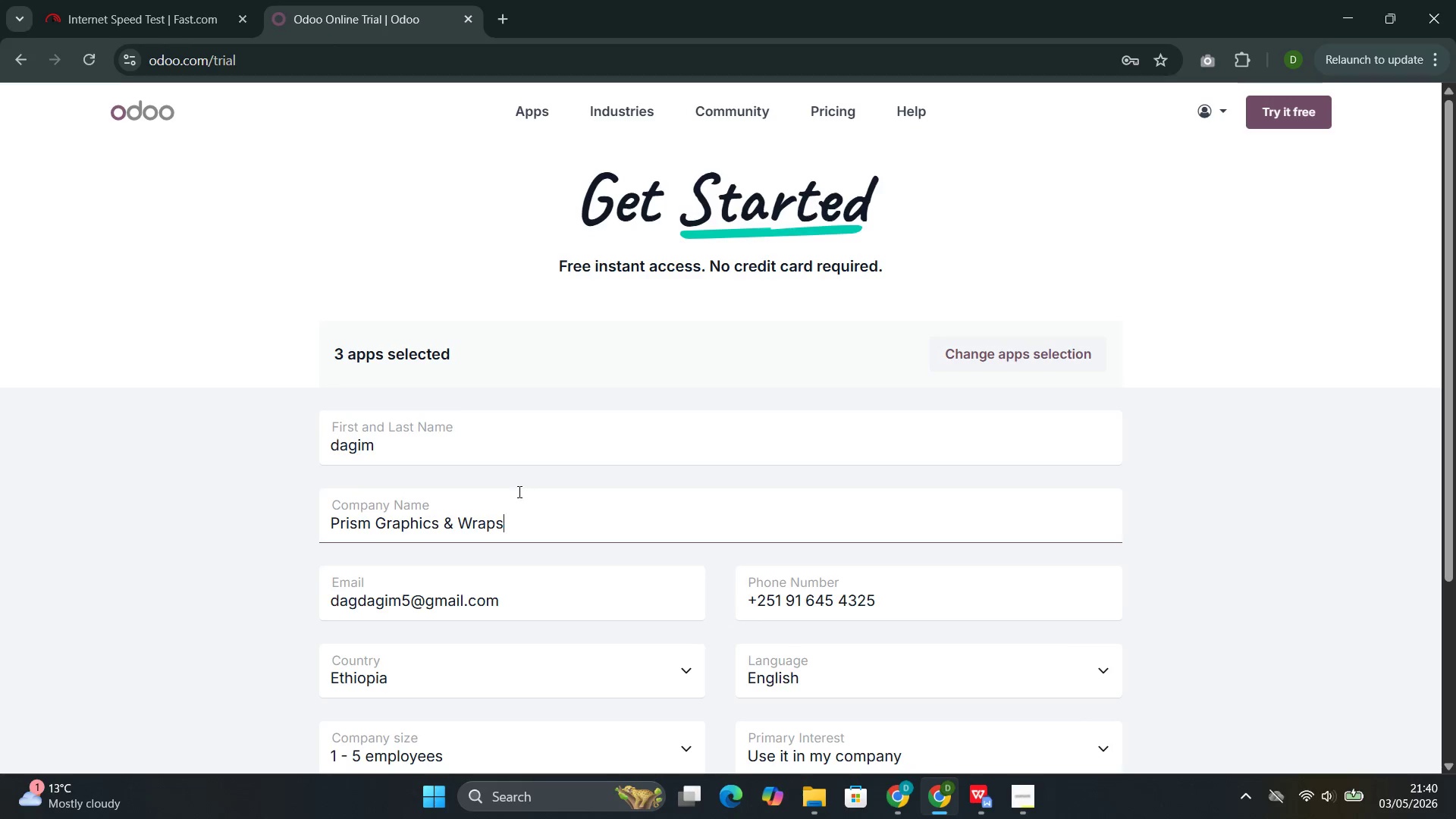 
scroll: coordinate [536, 507], scroll_direction: down, amount: 4.0
 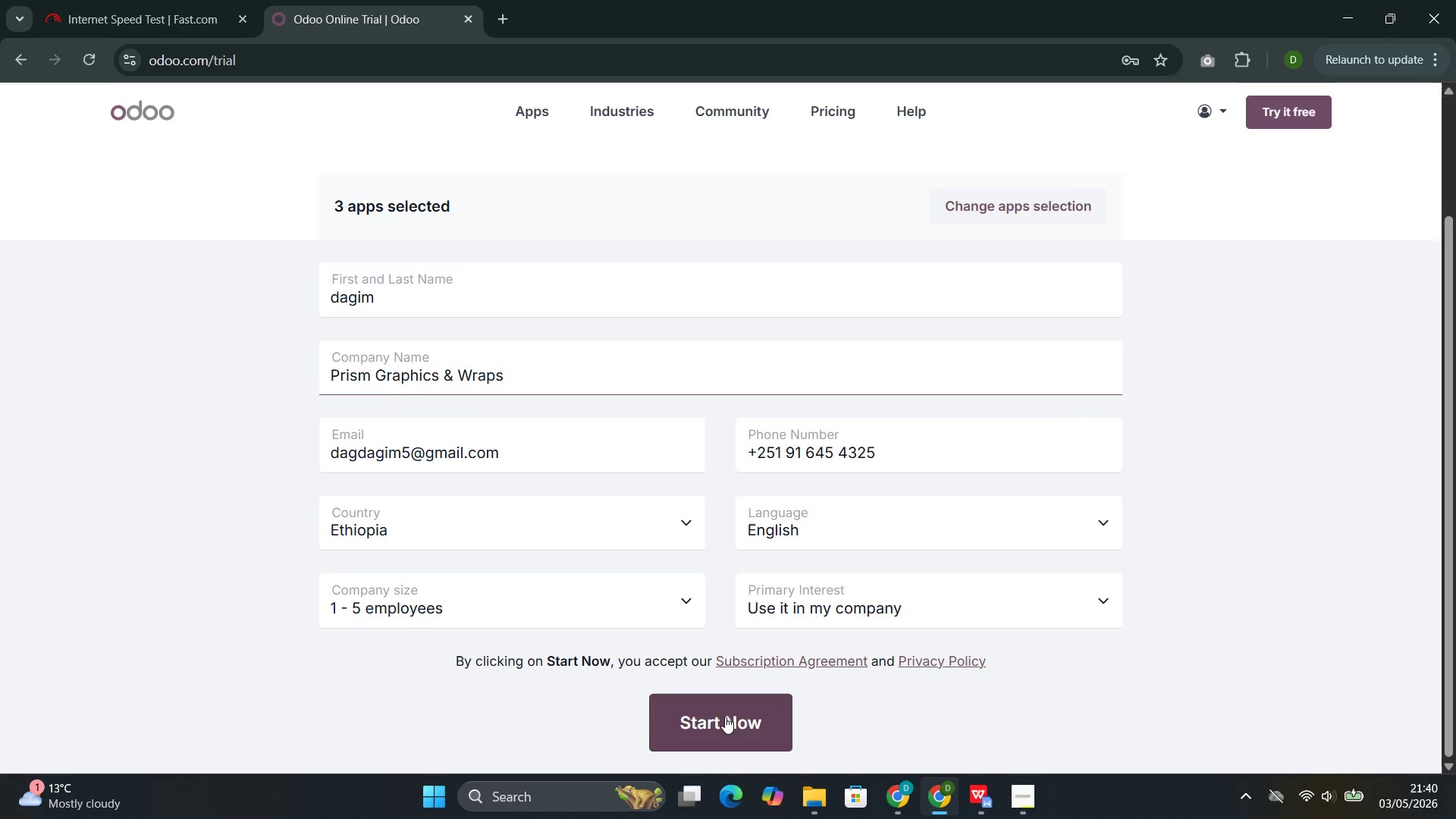 
left_click([725, 717])
 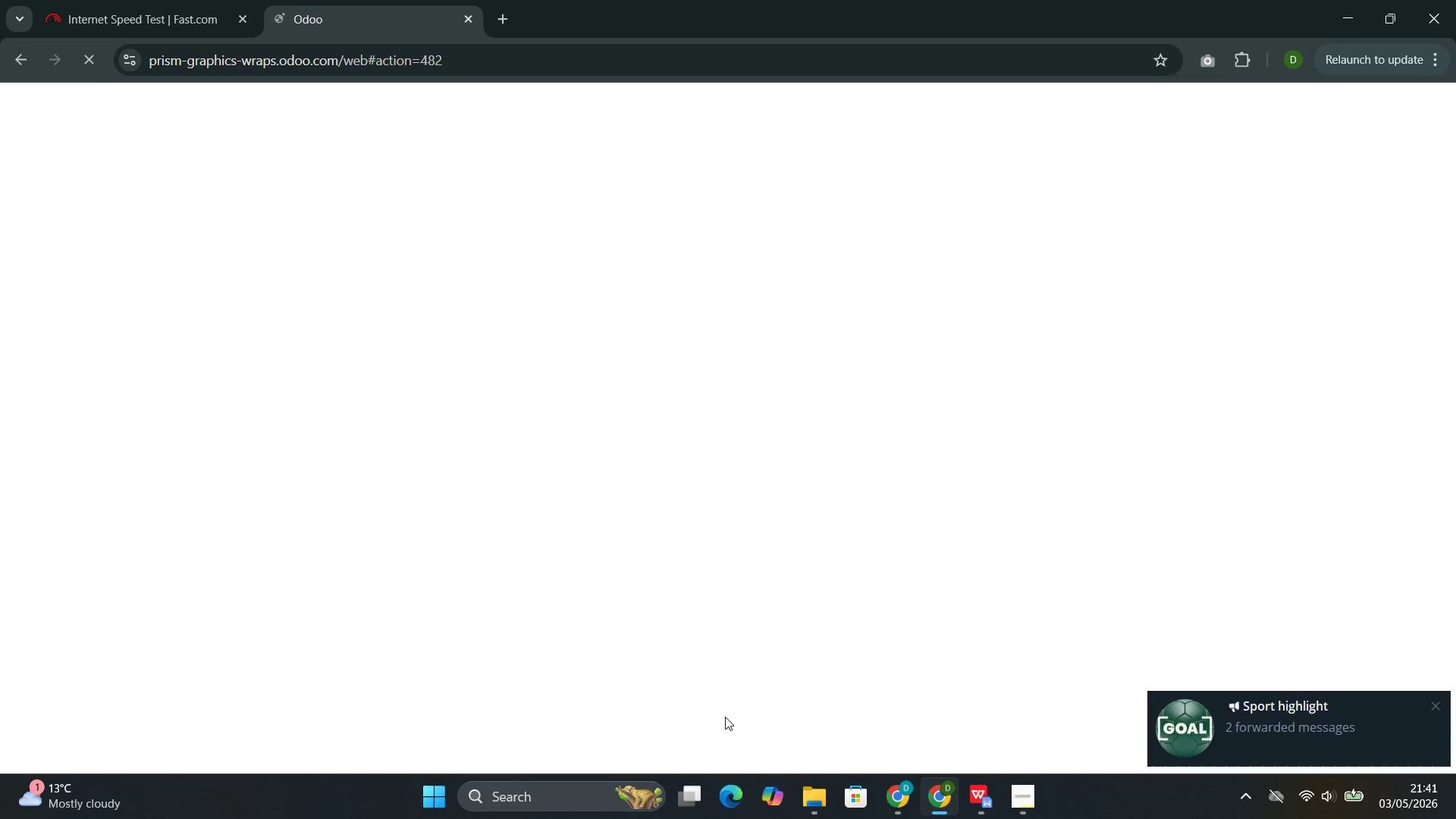 
wait(32.88)
 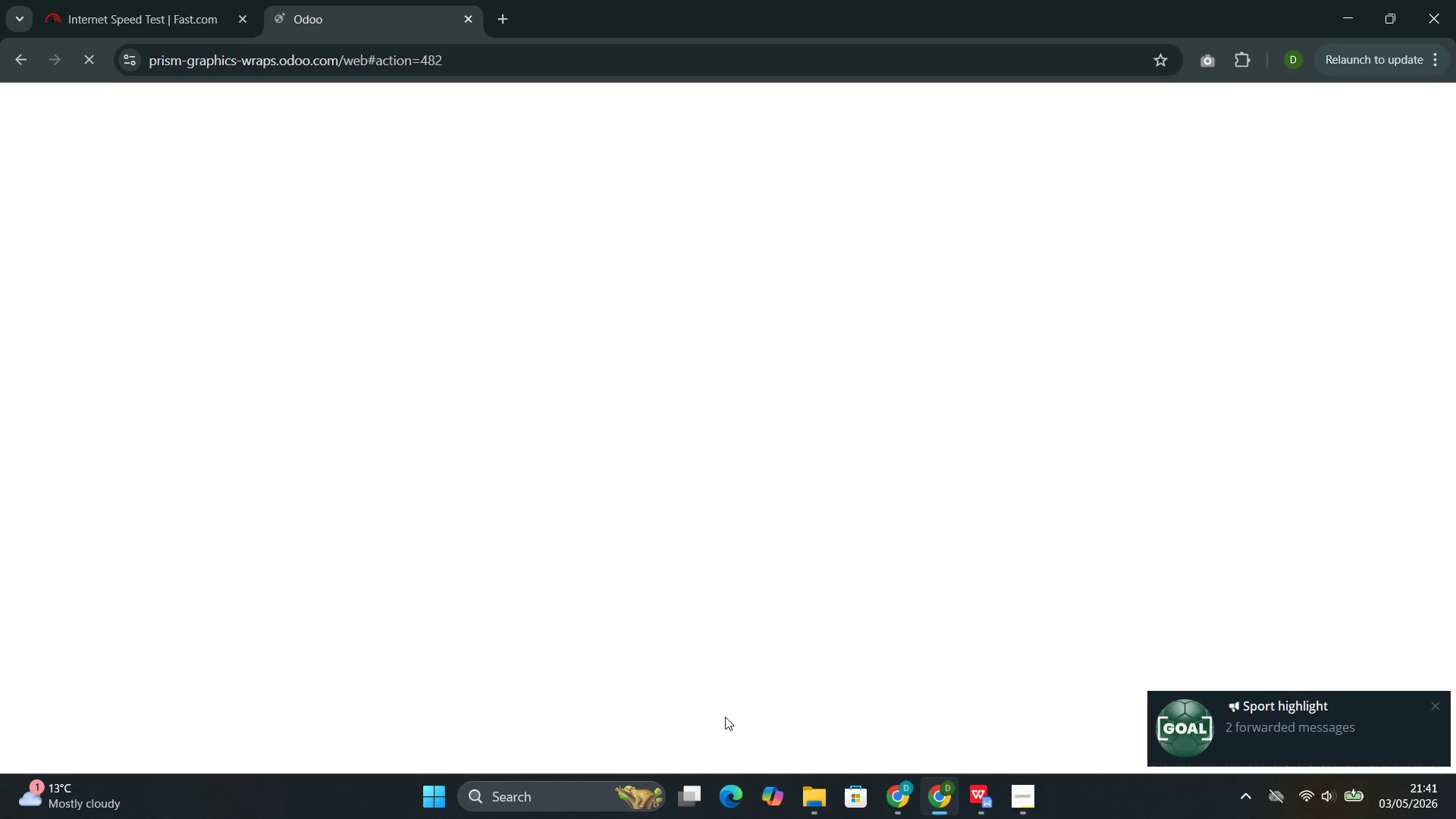 
left_click([1241, 579])
 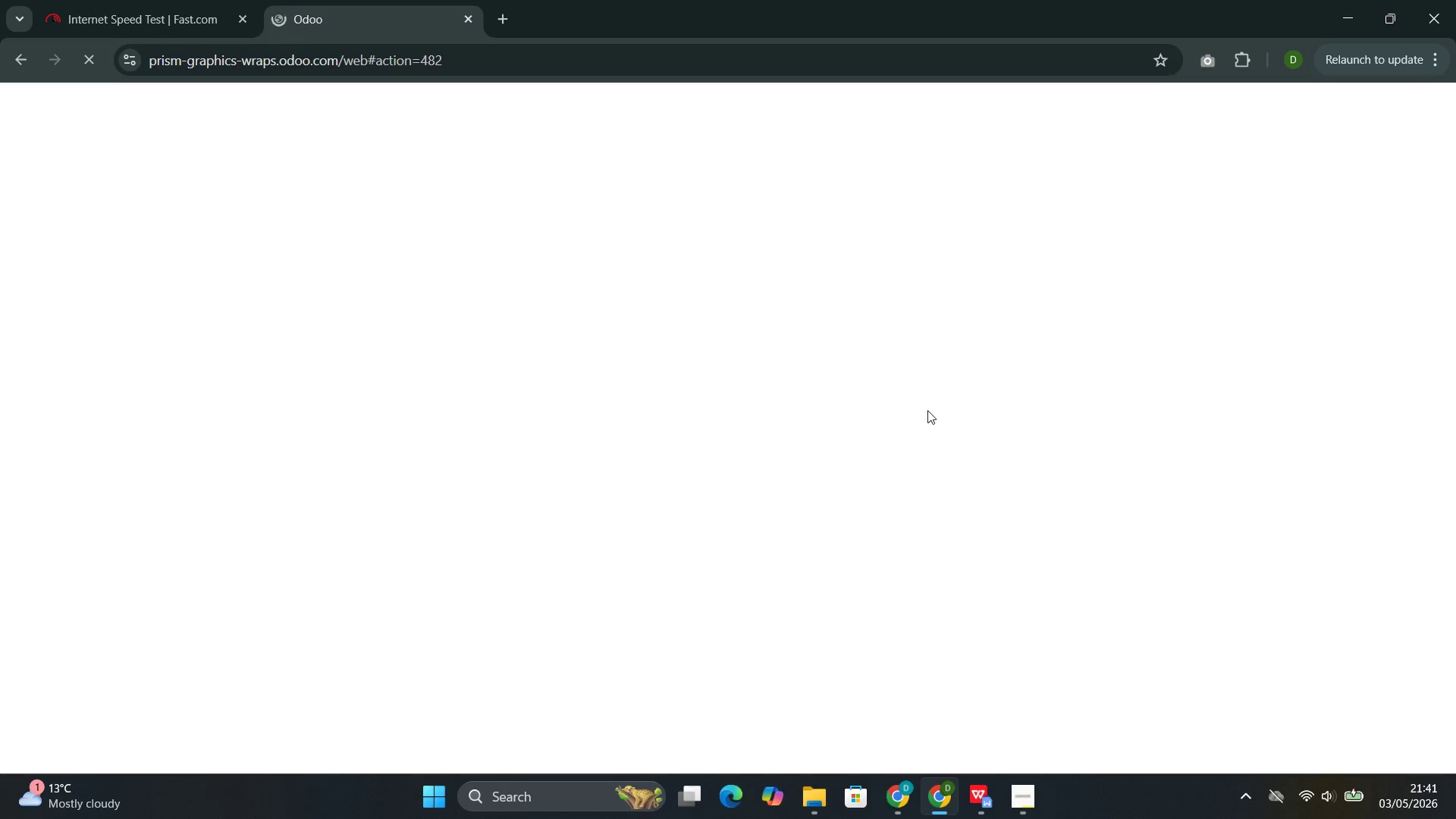 
wait(17.83)
 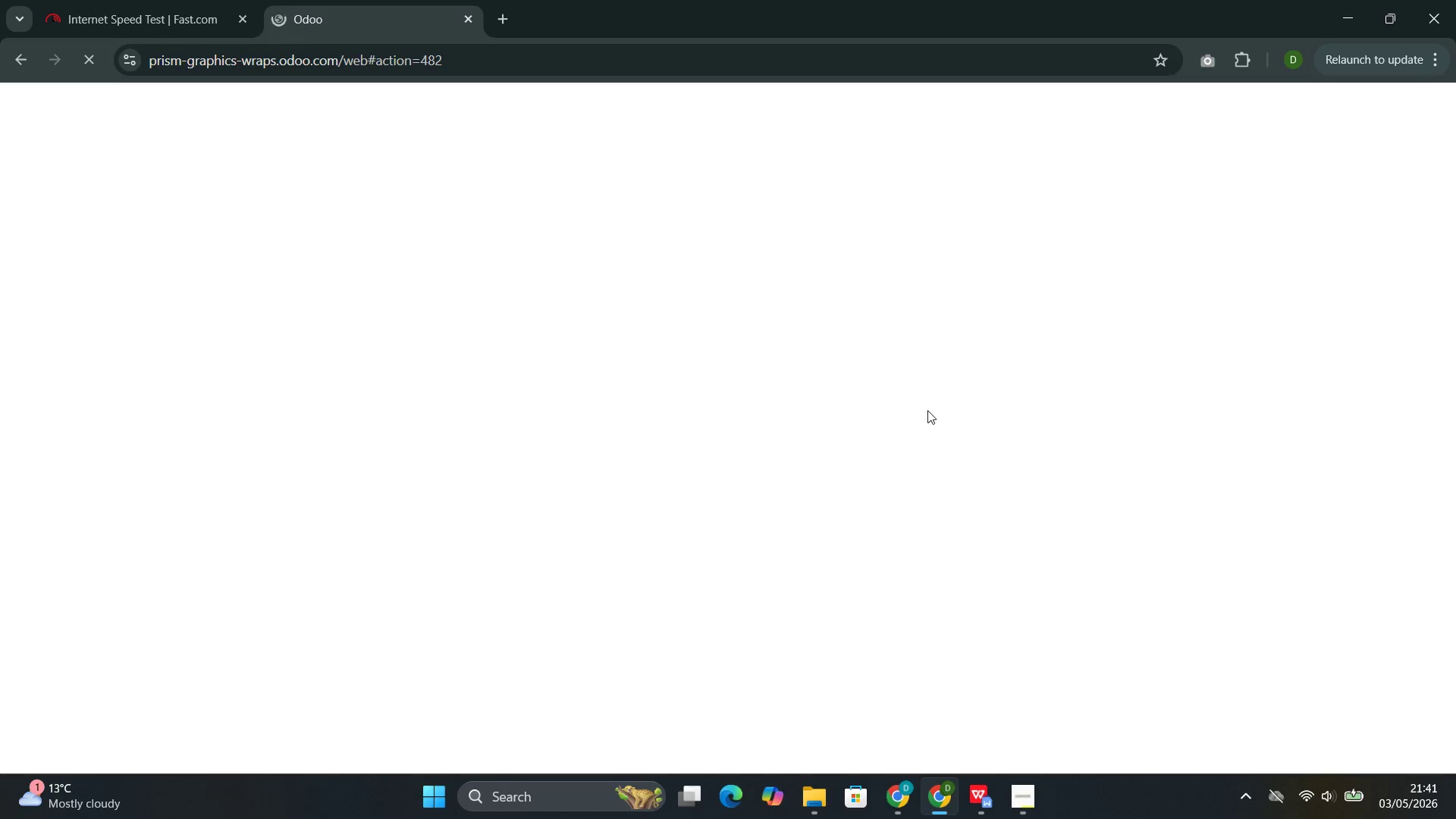 
left_click([804, 696])
 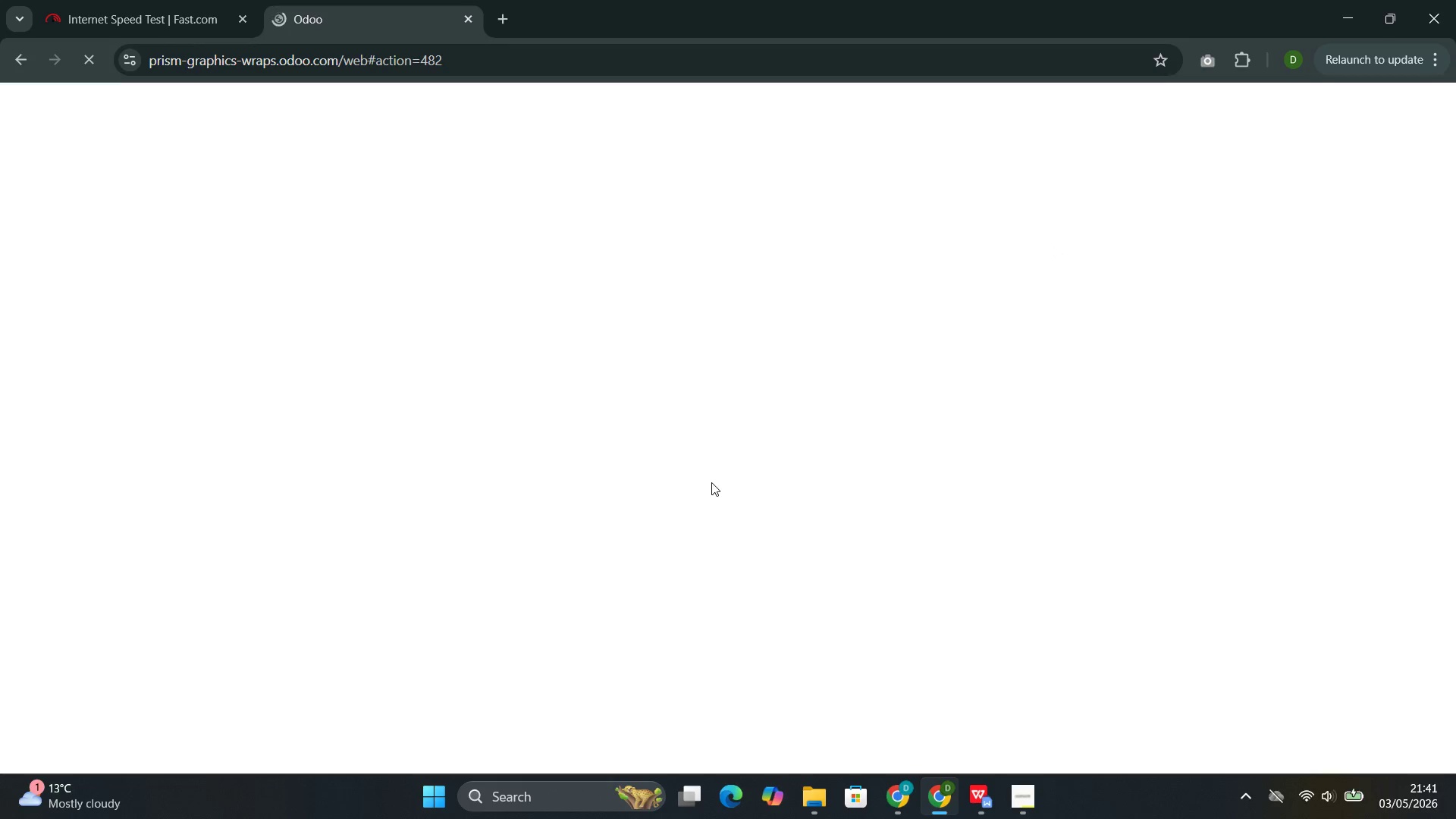 
wait(19.03)
 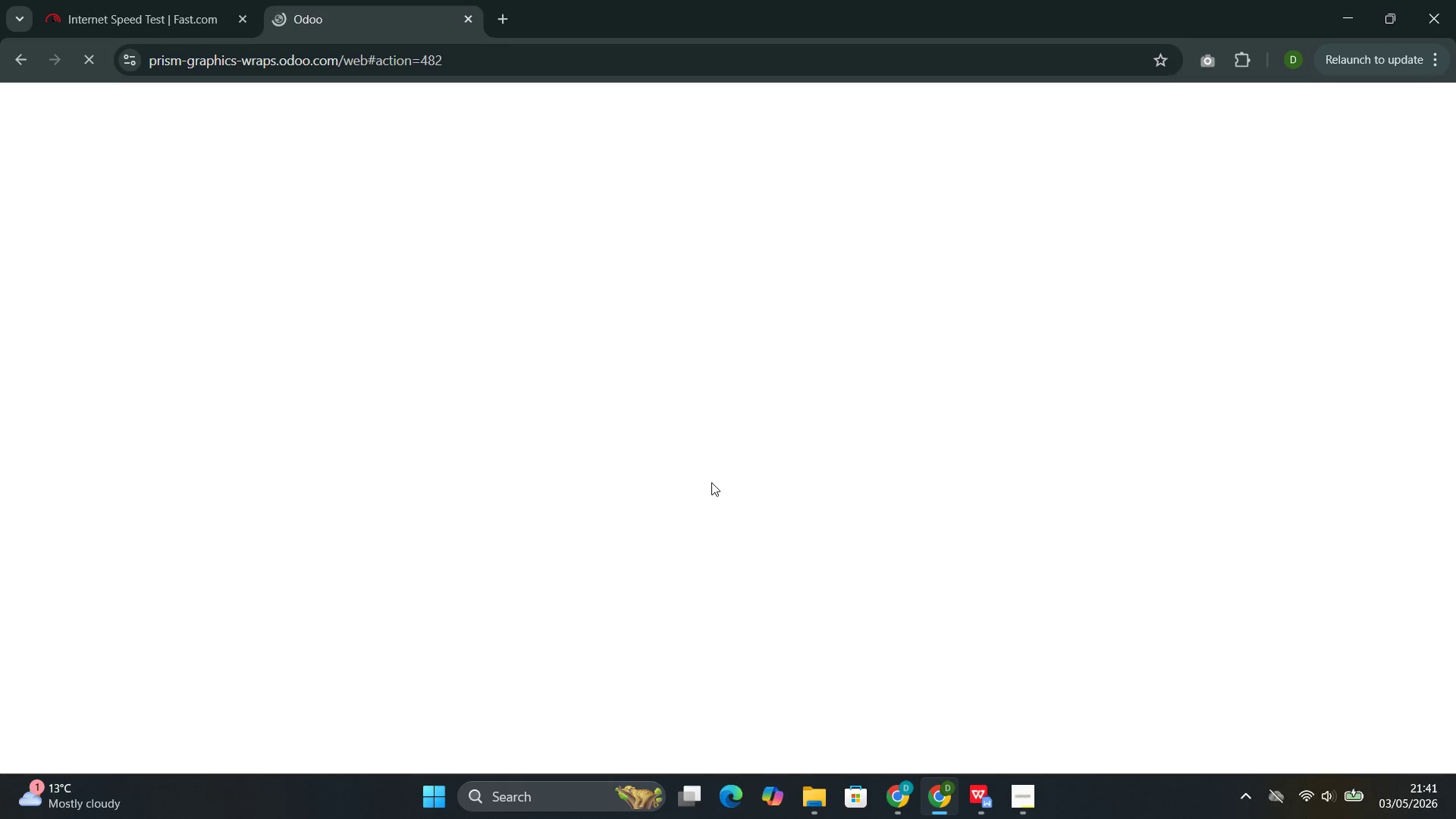 
scroll: coordinate [171, 344], scroll_direction: none, amount: 0.0
 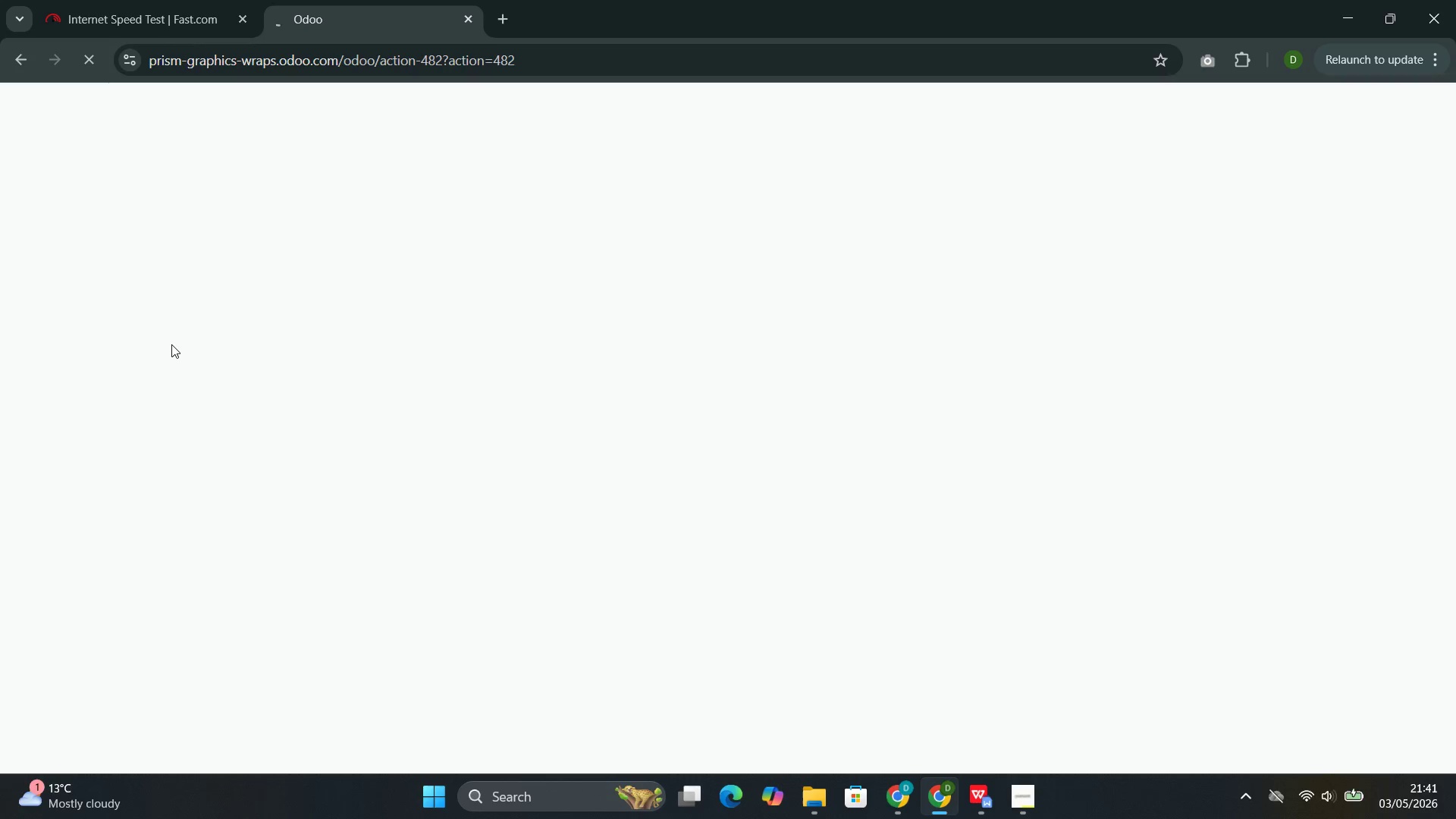 
scroll: coordinate [171, 344], scroll_direction: up, amount: 9.0
 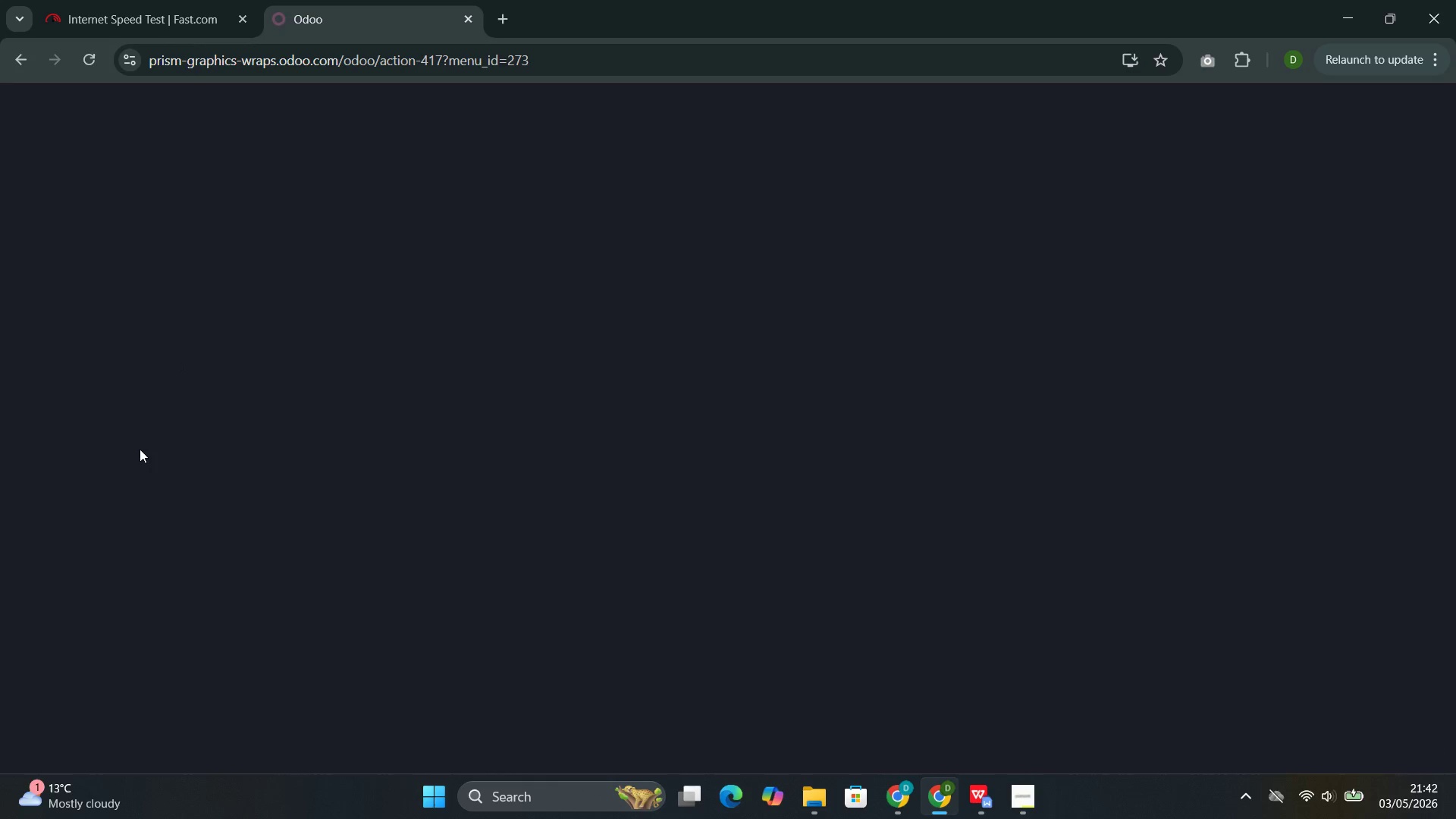 
wait(13.46)
 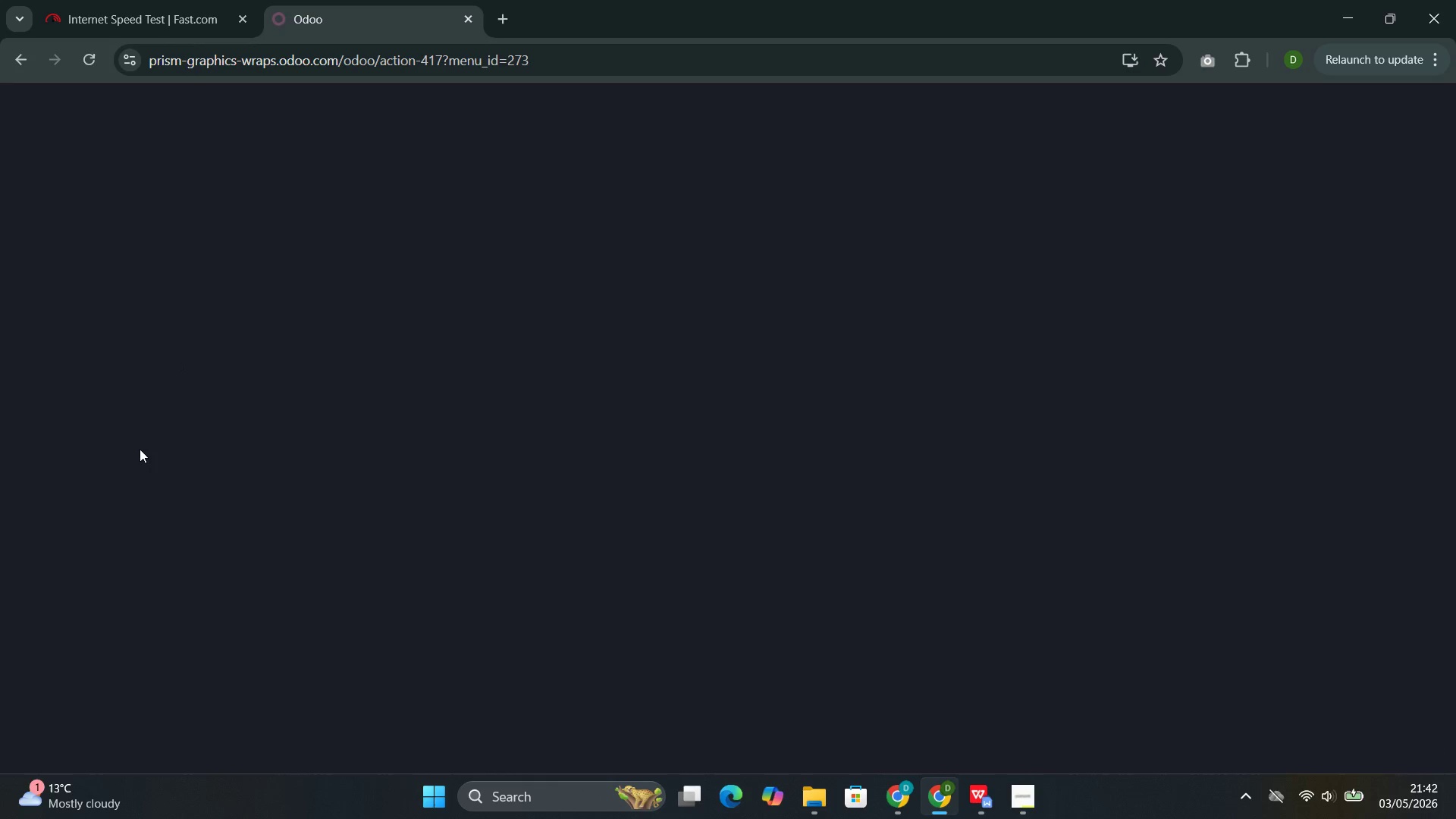 
left_click([210, 510])
 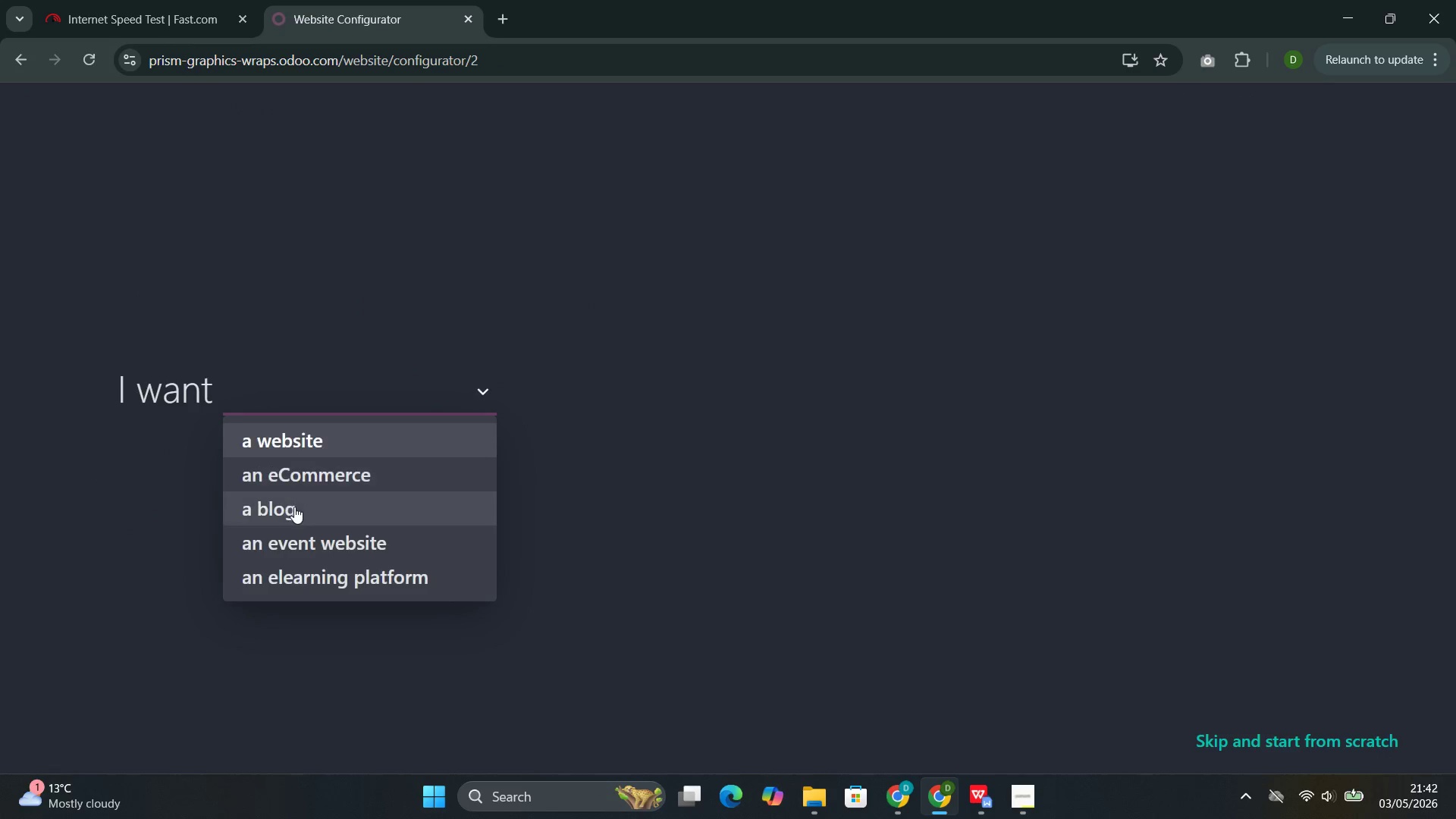 
left_click([294, 508])
 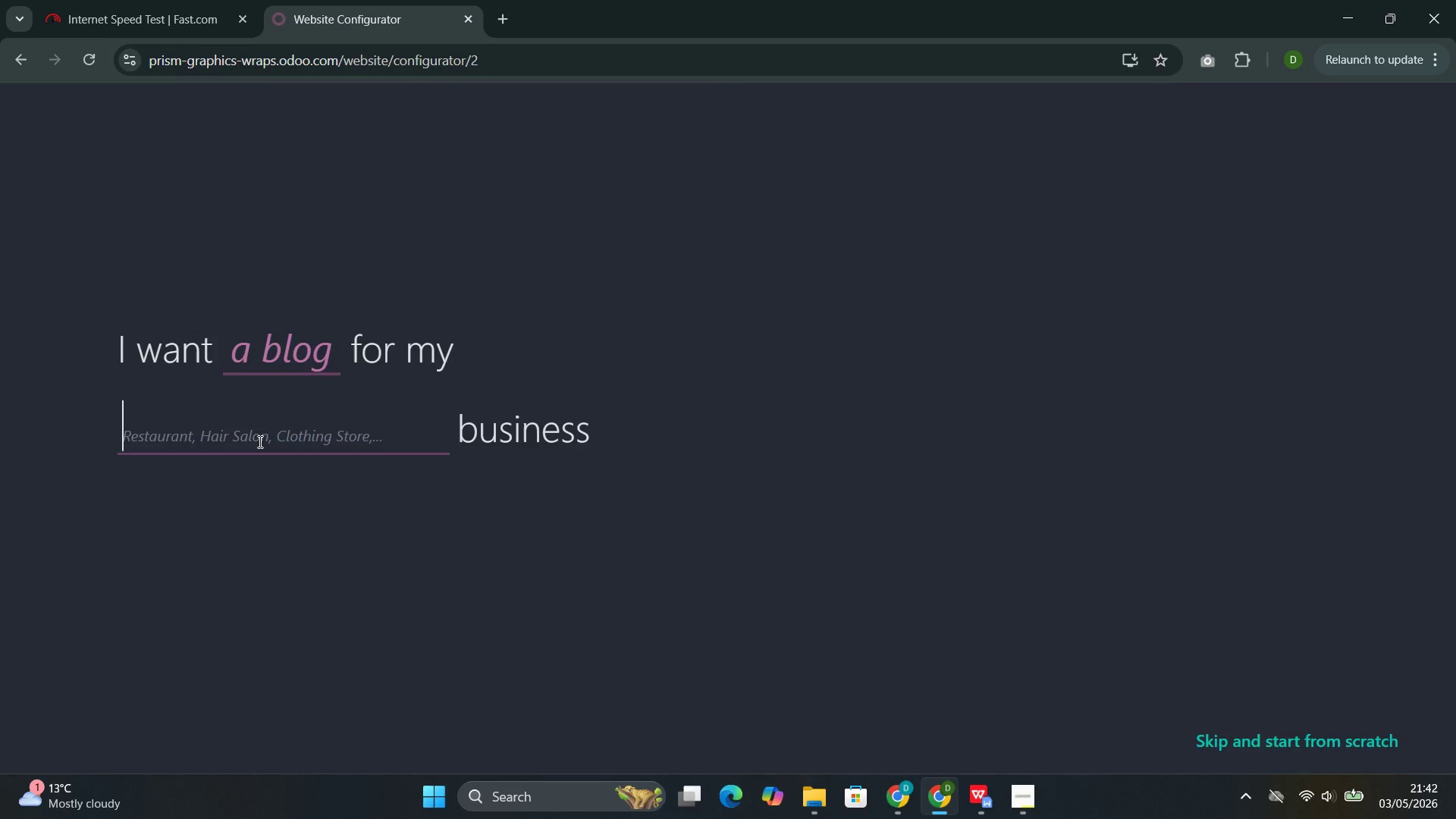 
type(gra)
 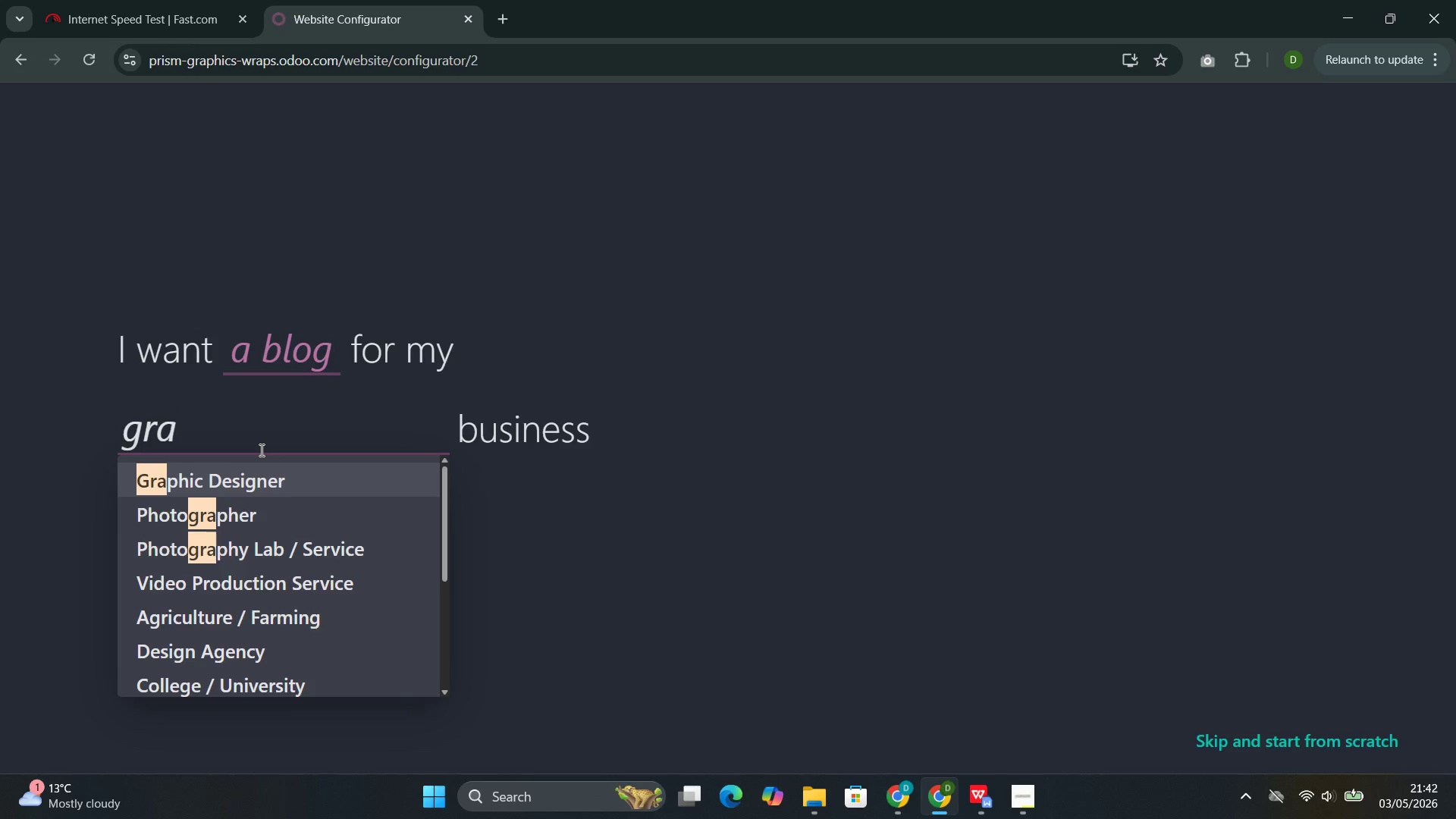 
wait(12.16)
 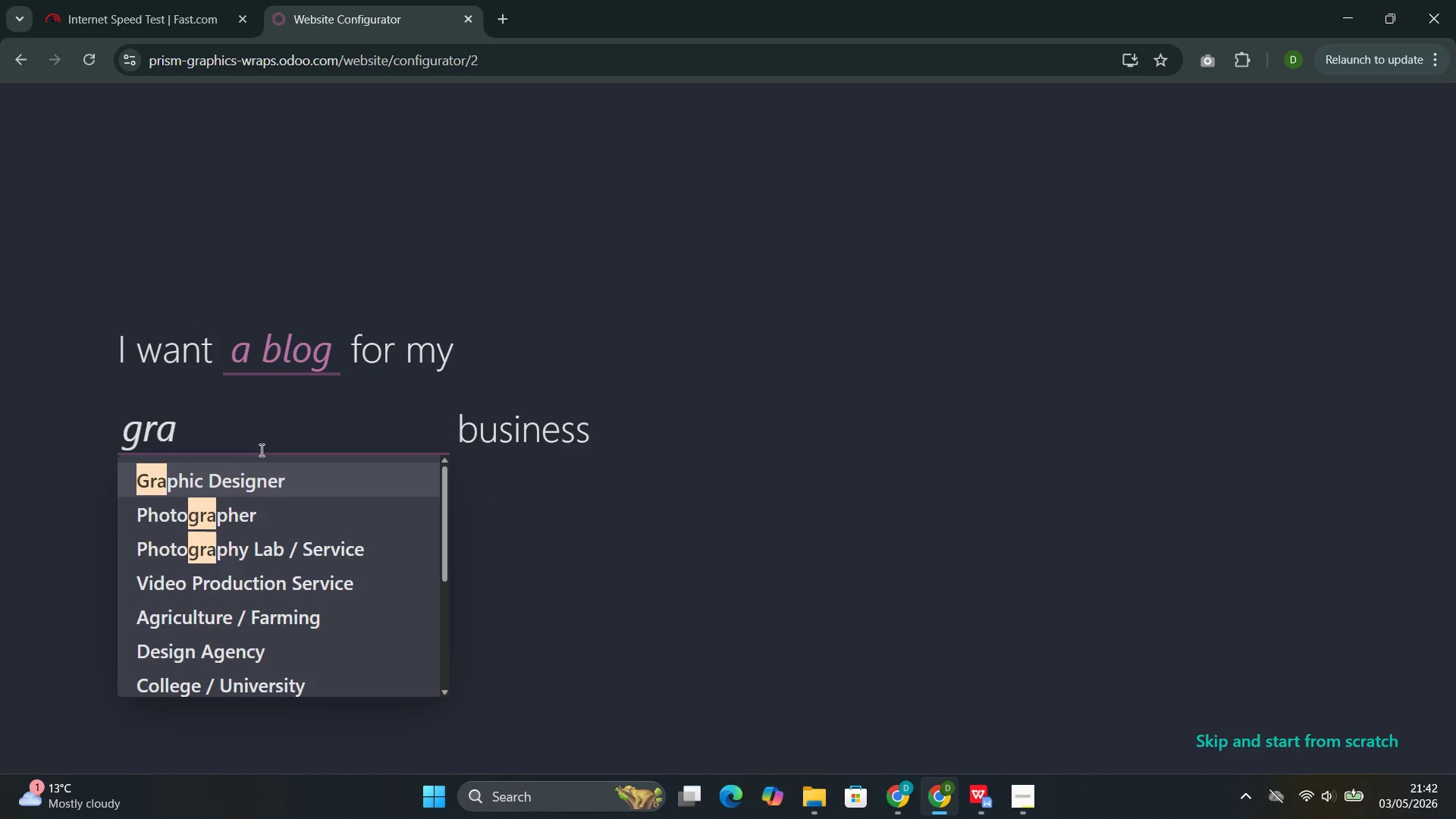 
key(Backspace)
key(Backspace)
key(Backspace)
key(Backspace)
type(signage)
 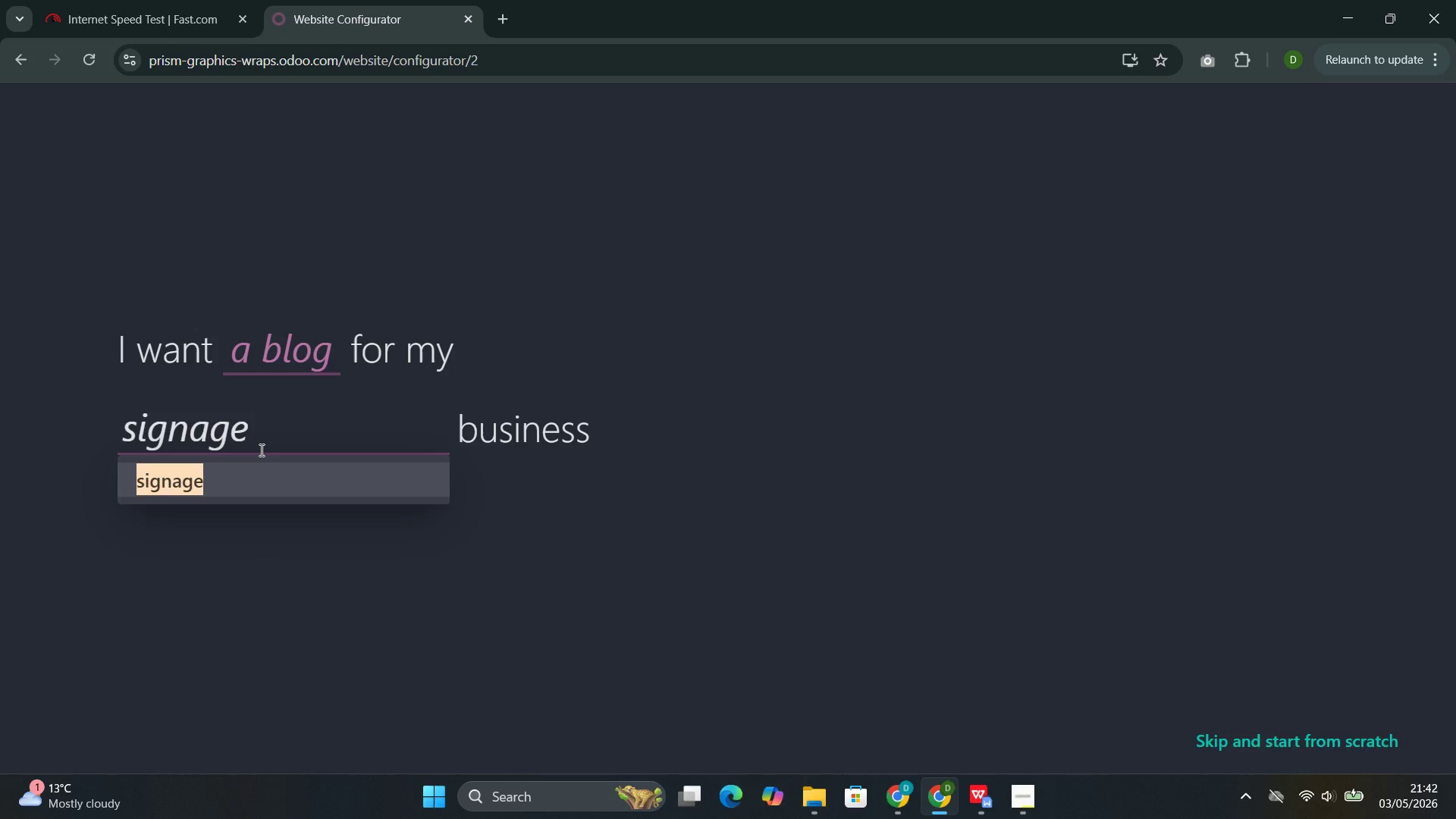 
key(Enter)
 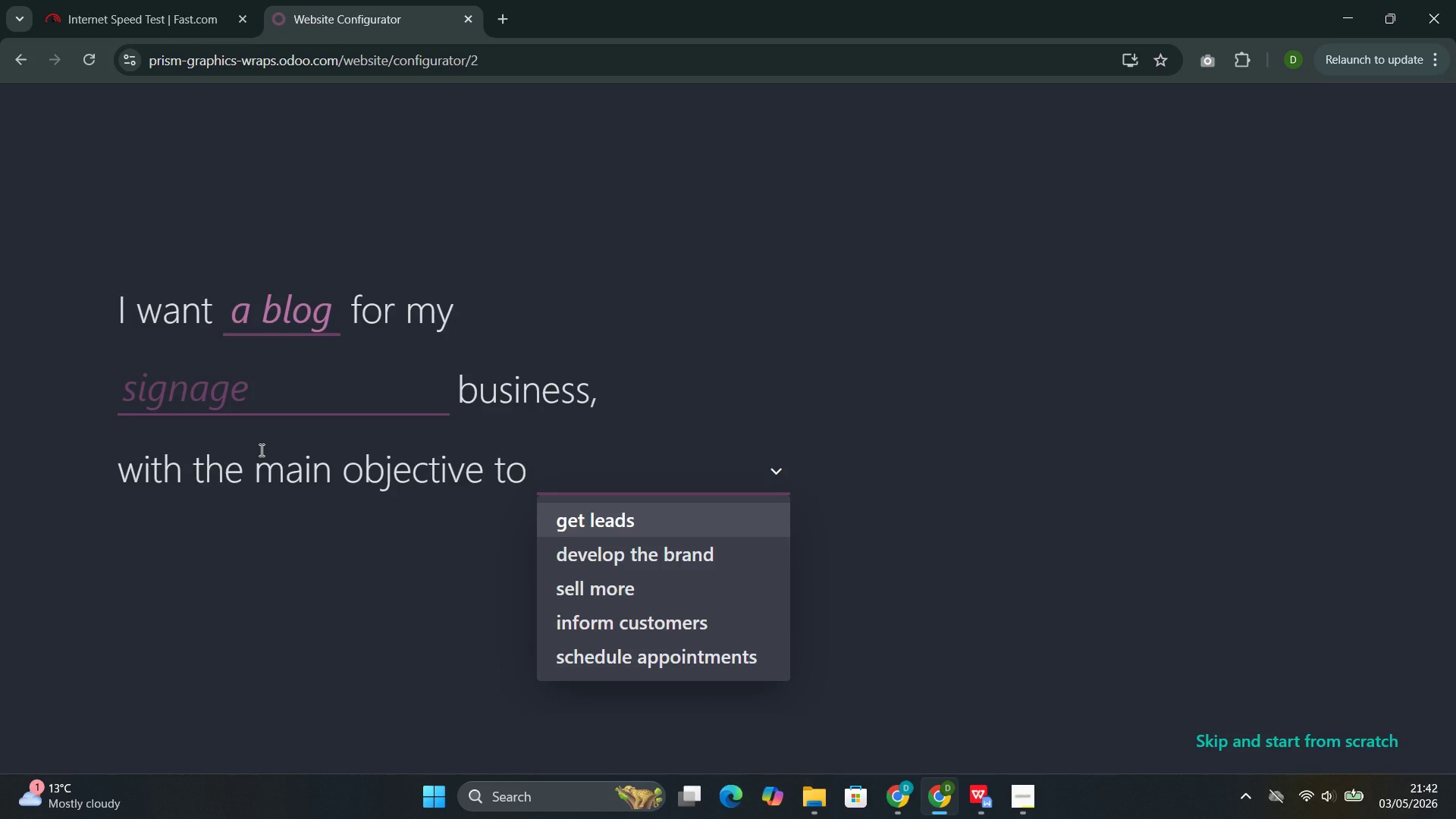 
key(Enter)
 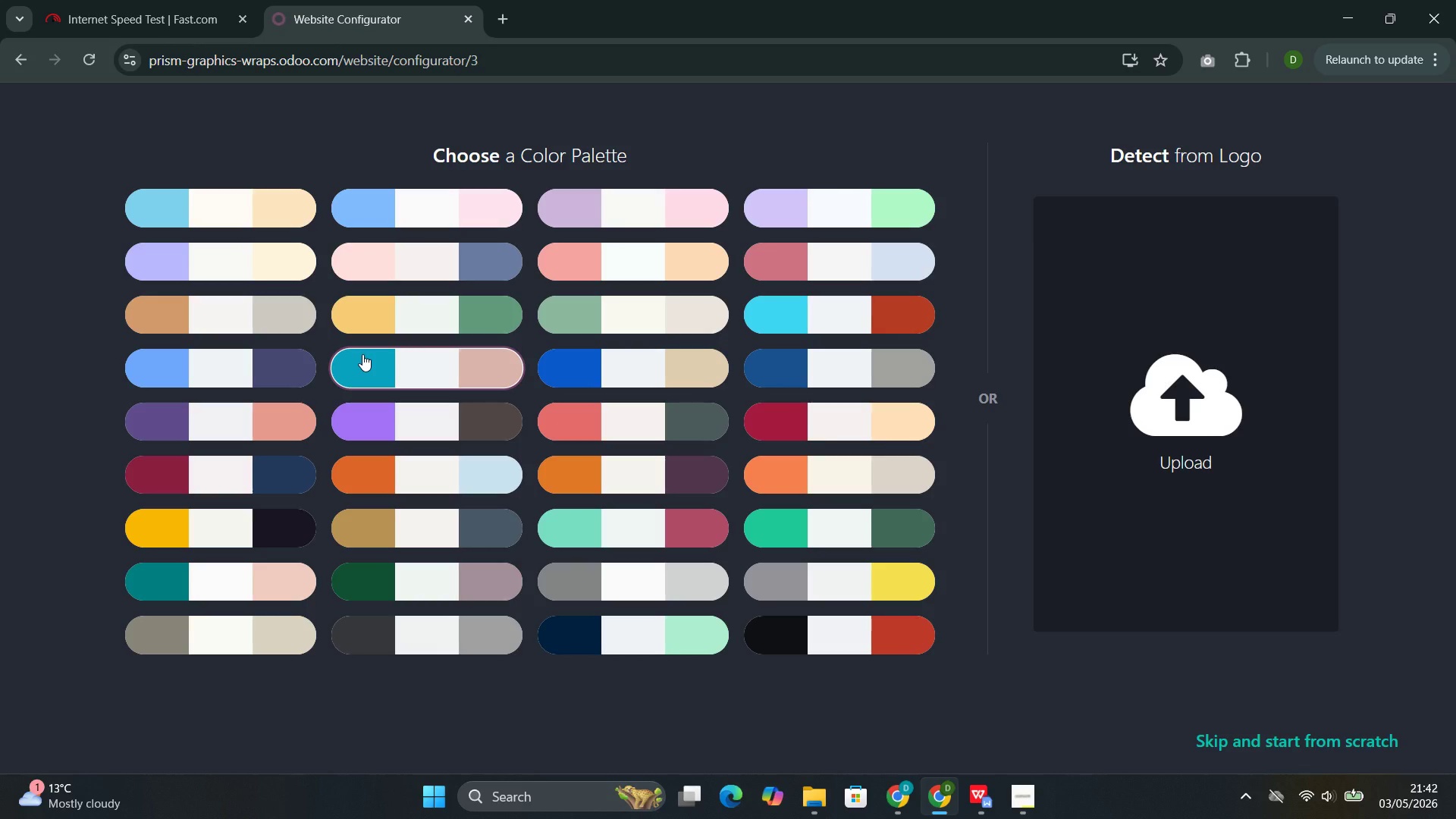 
wait(16.62)
 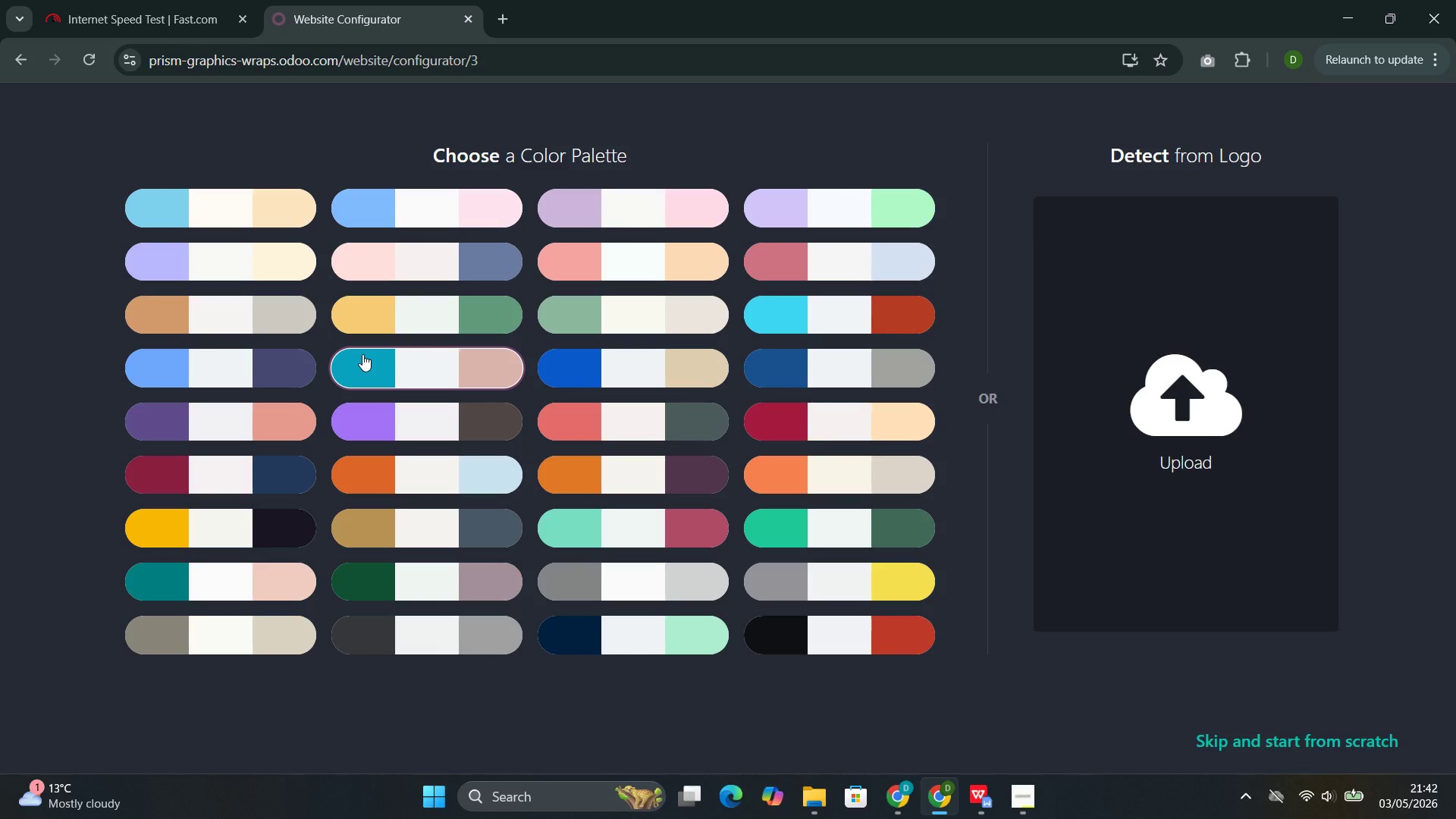 
left_click([832, 209])
 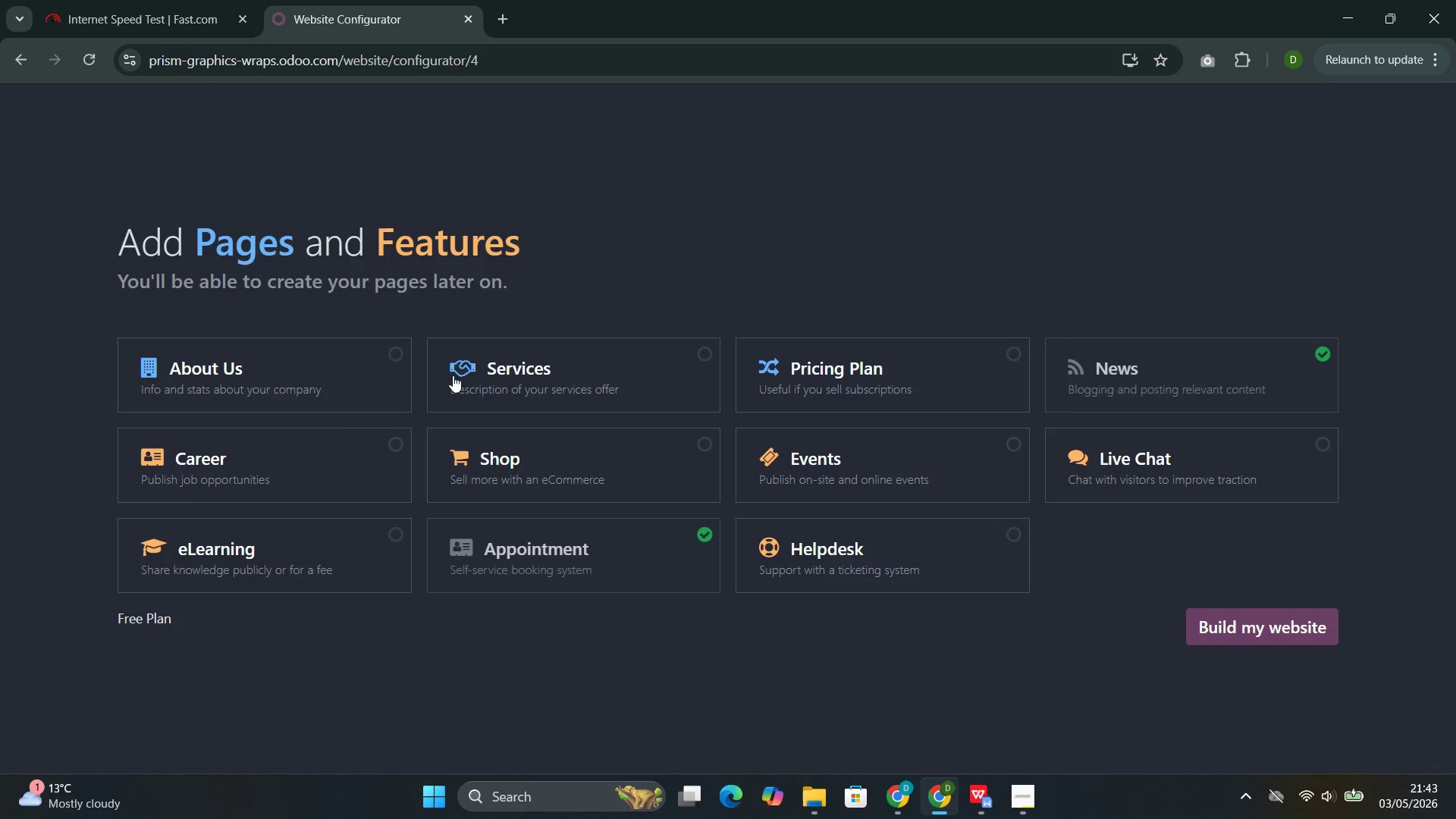 
left_click([376, 367])
 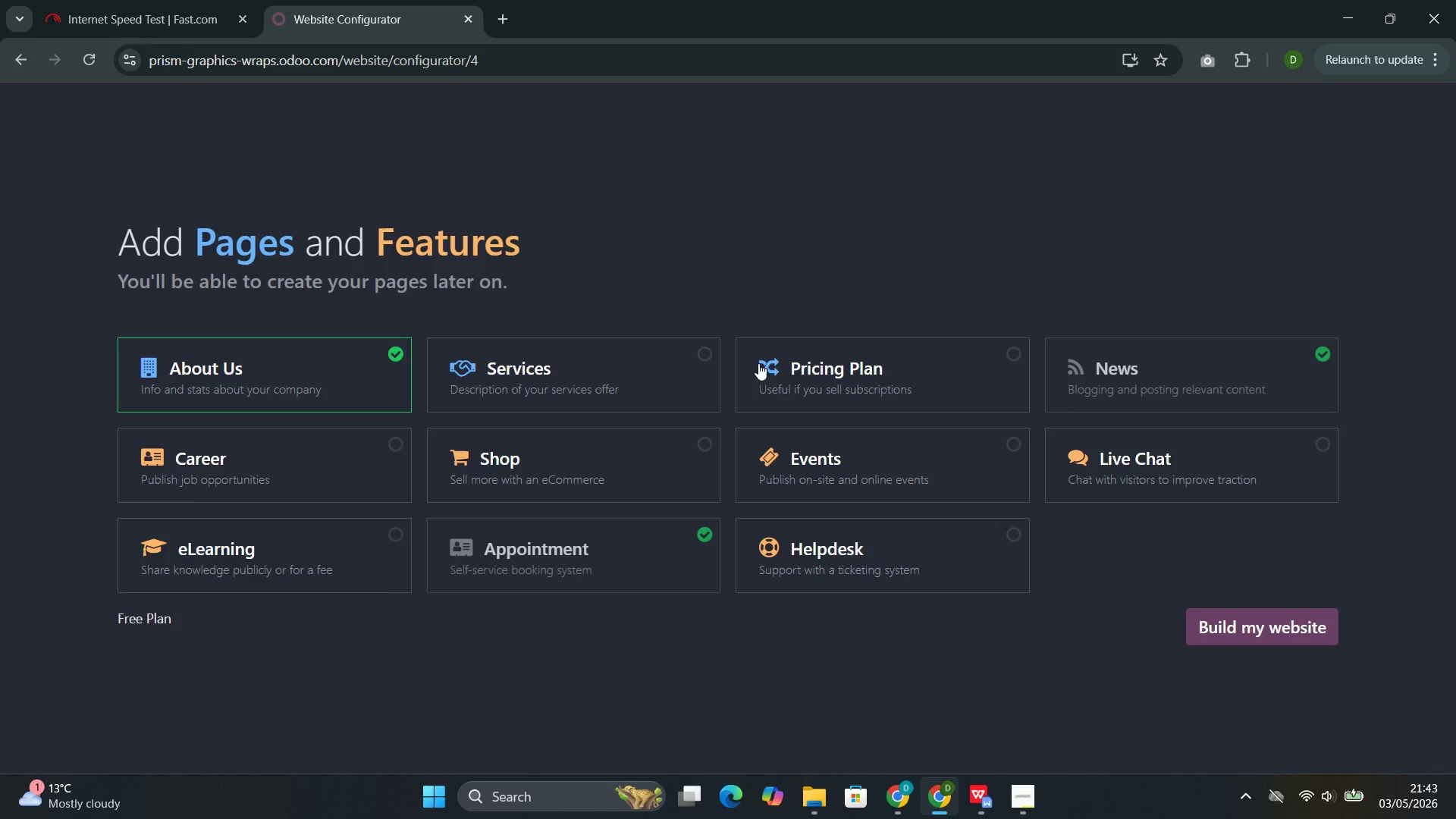 
left_click([610, 365])
 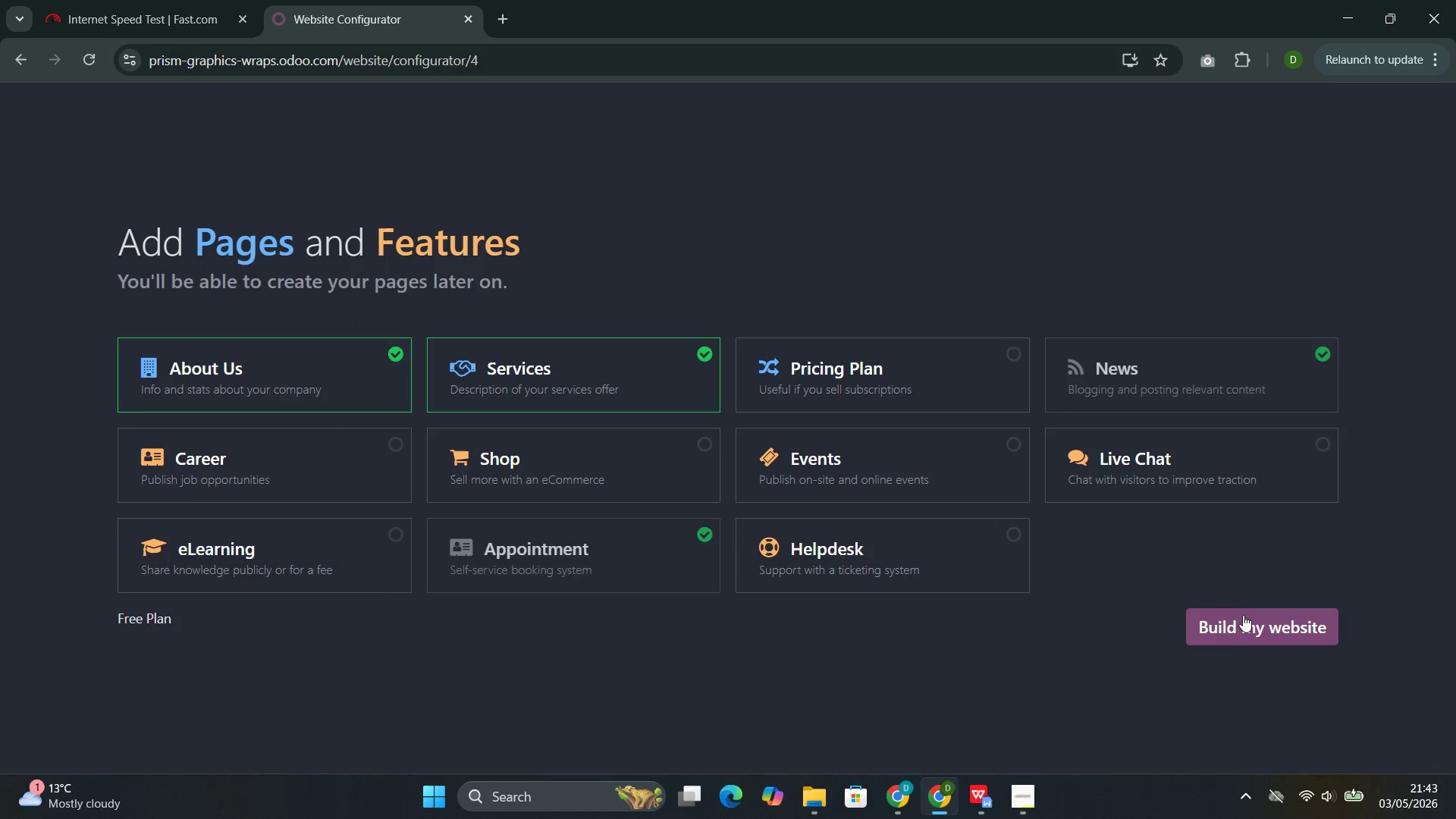 
left_click([905, 388])
 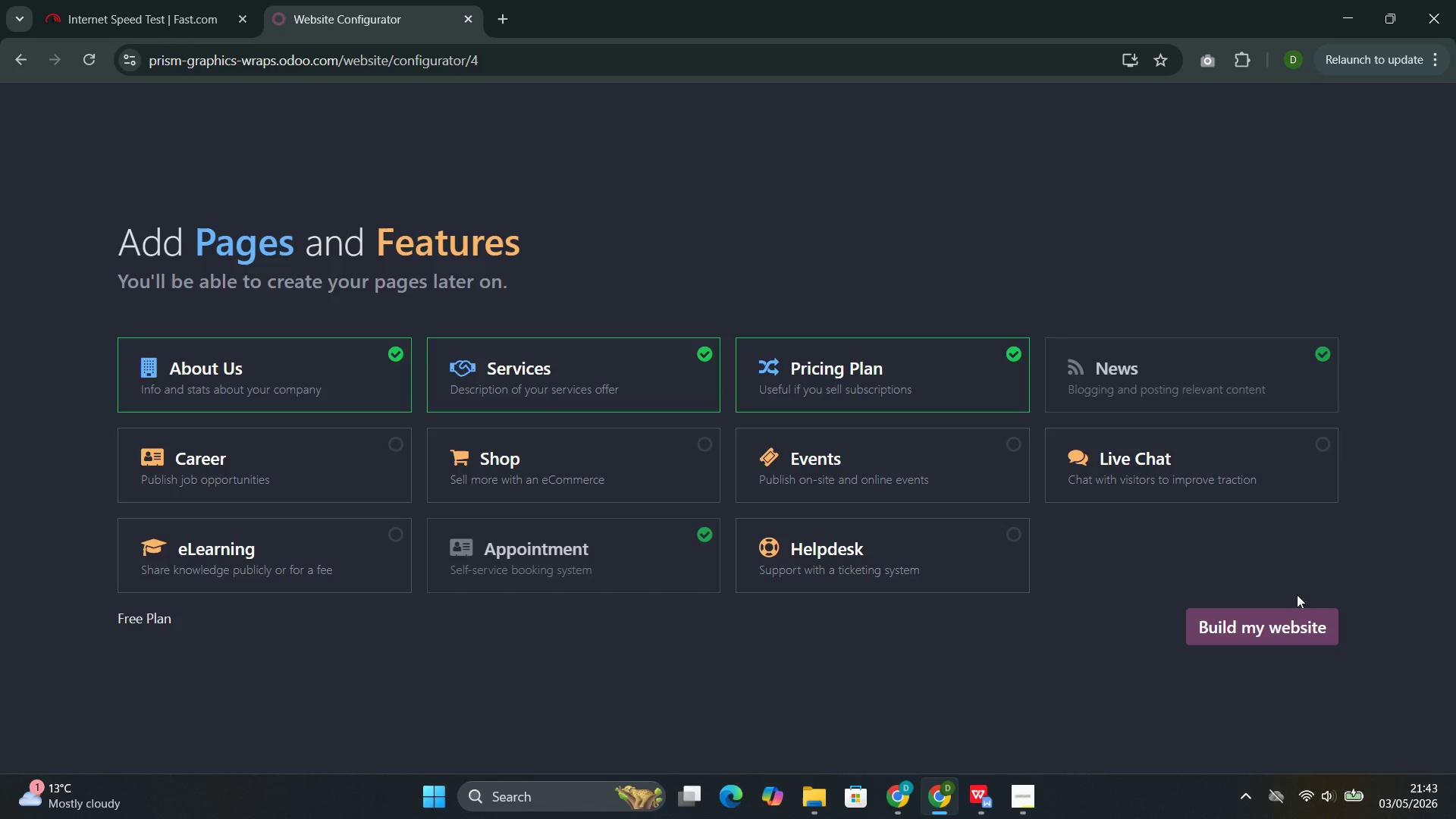 
left_click([1269, 635])
 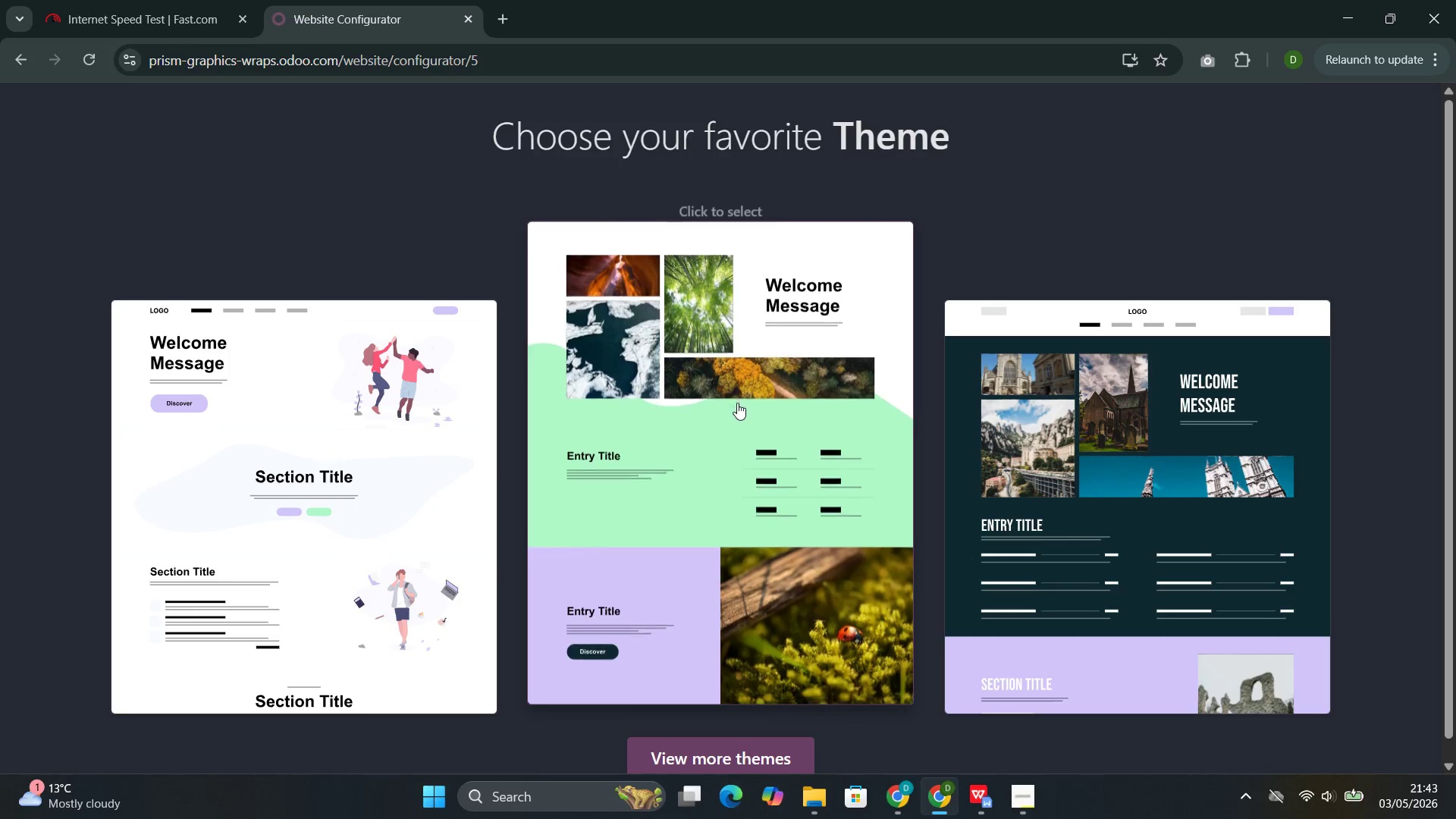 
wait(41.97)
 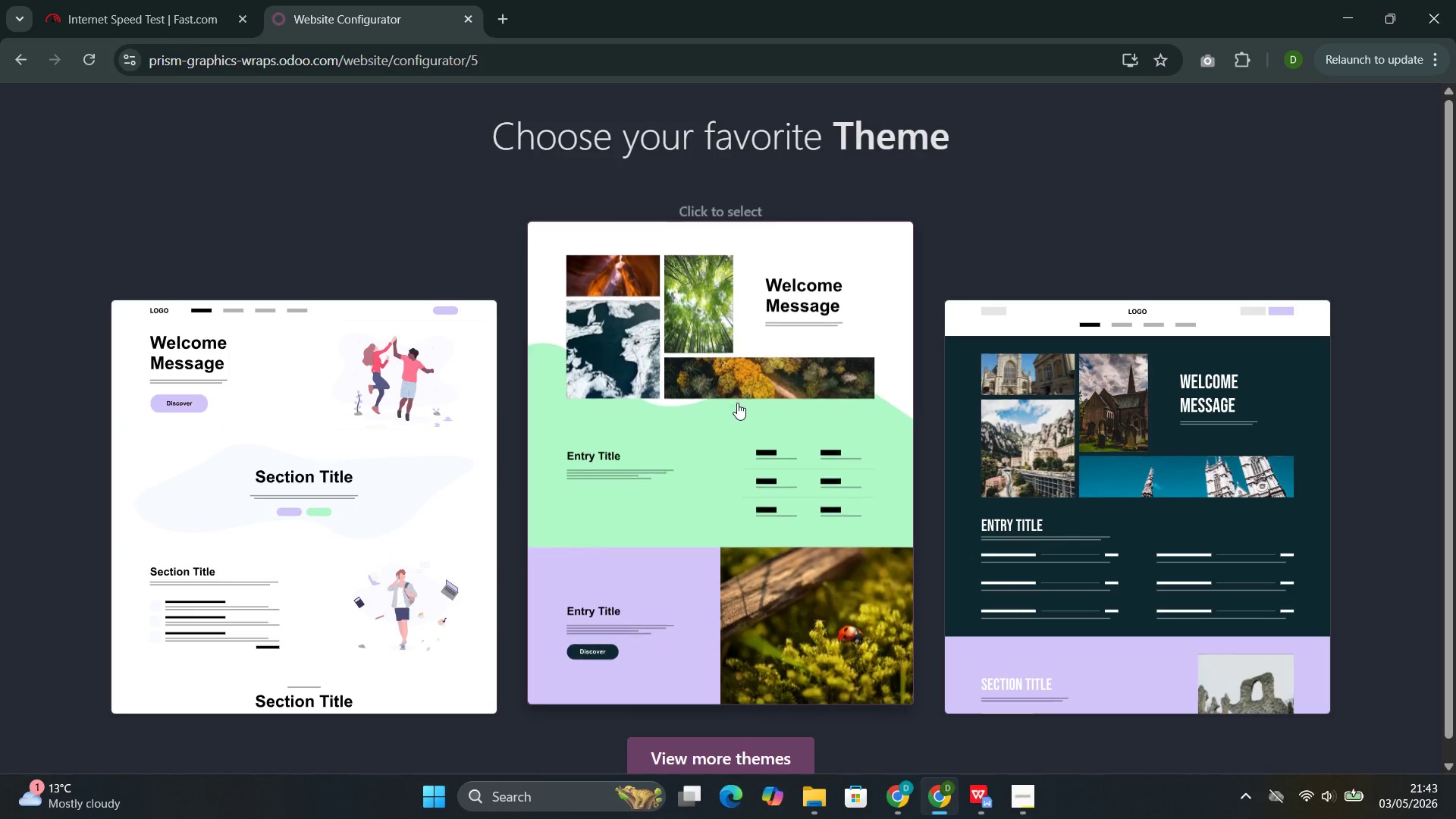 
left_click([737, 403])
 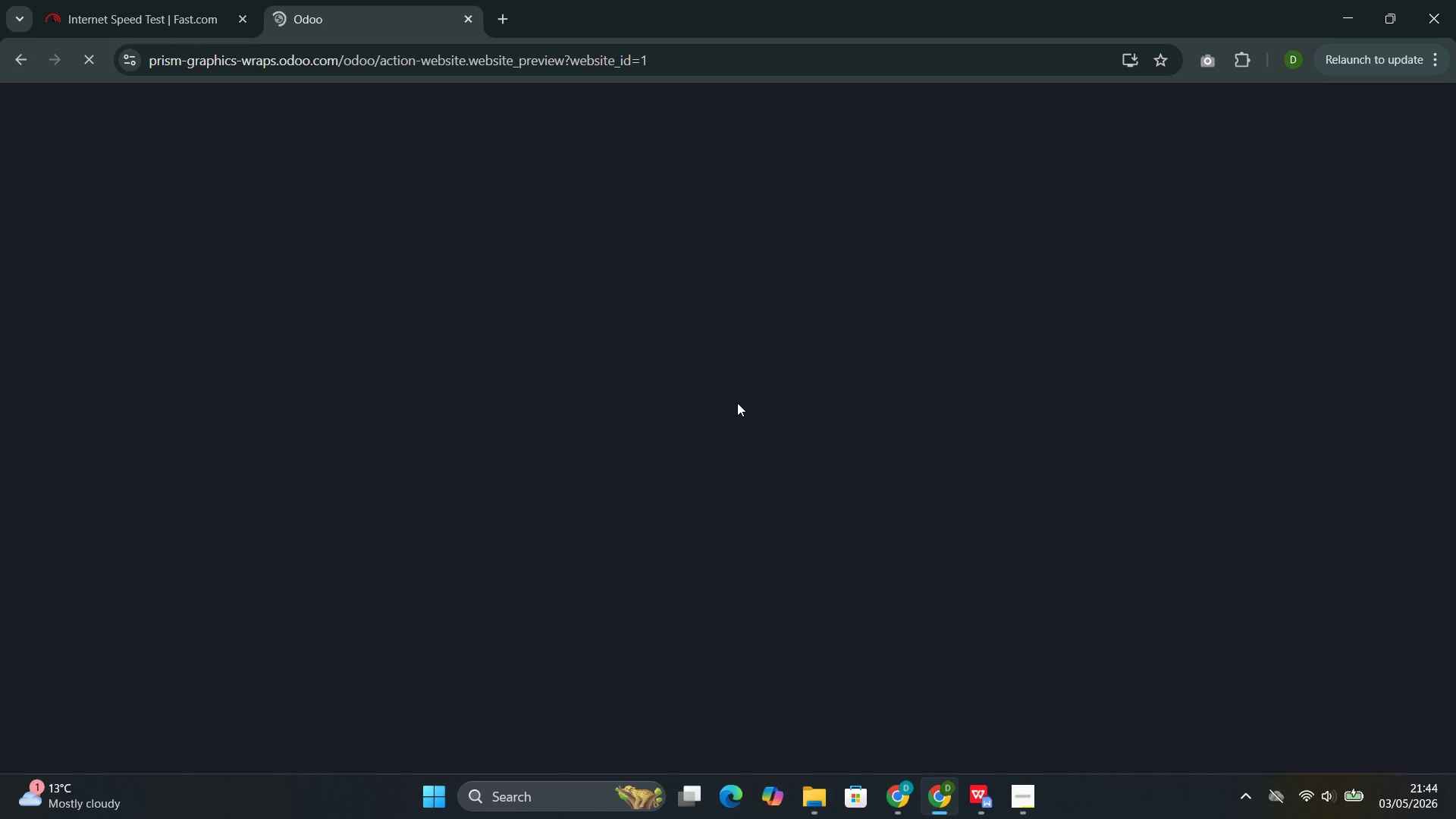 
wait(58.8)
 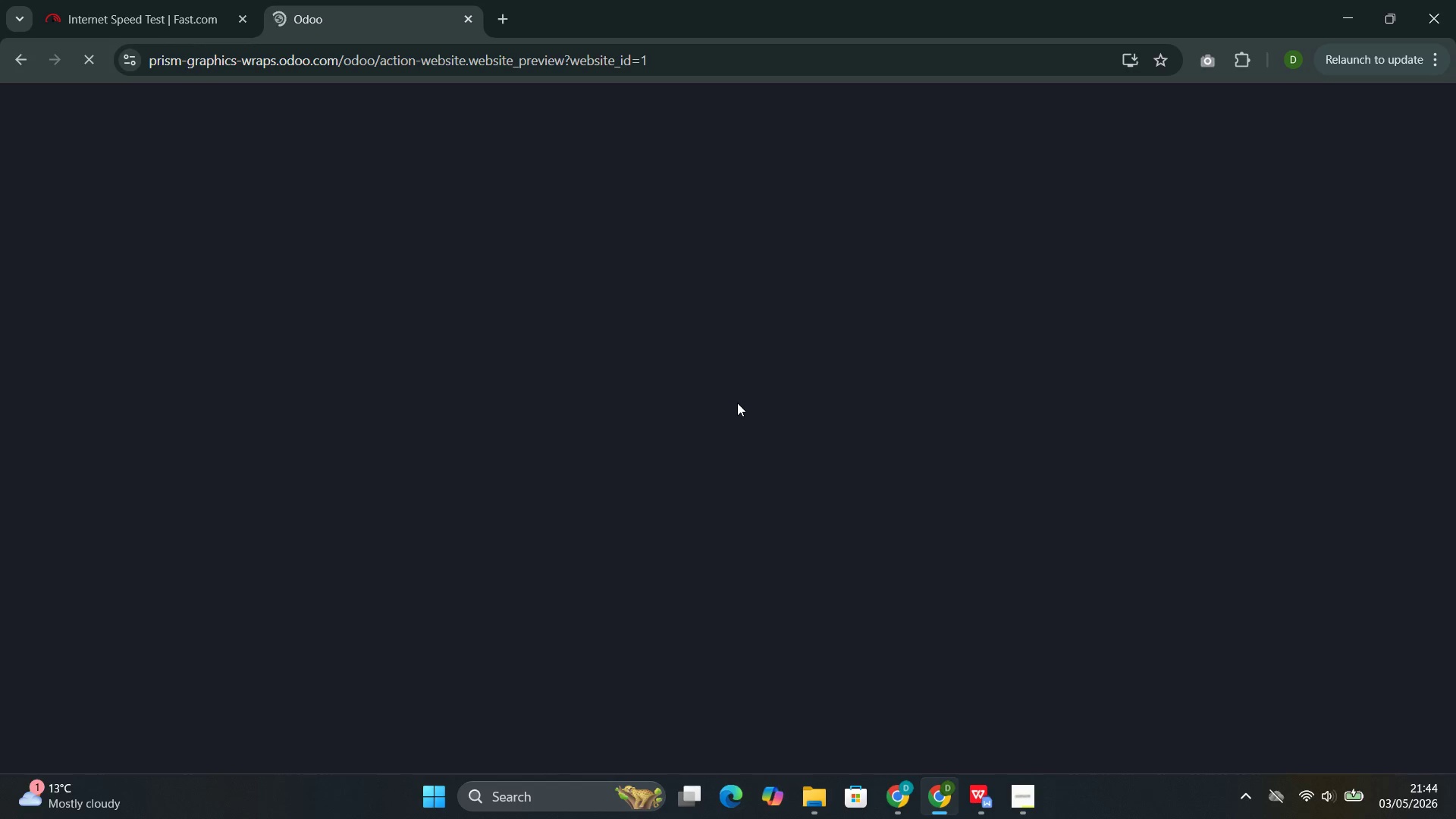 
left_click([973, 680])
 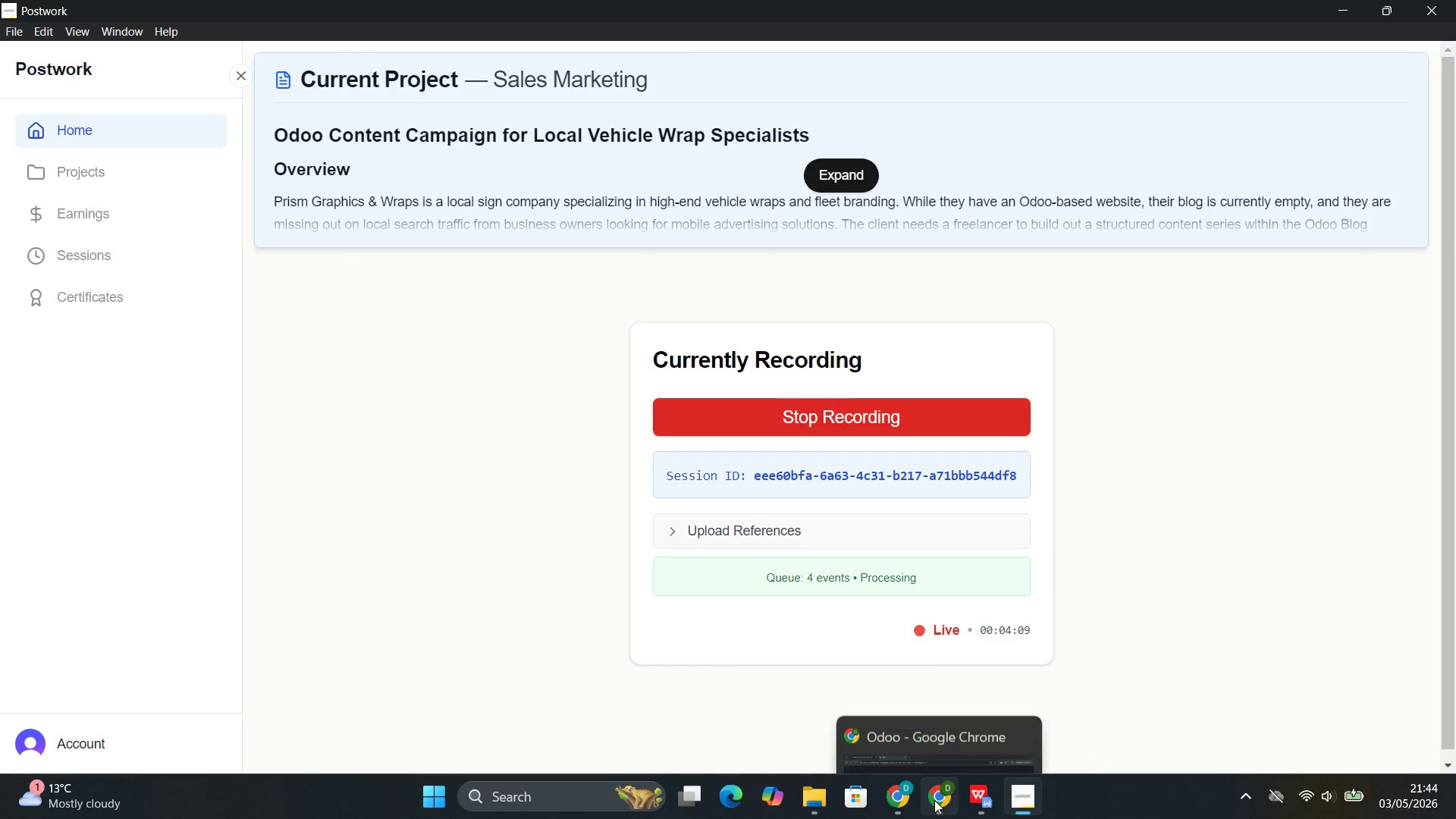 
left_click([944, 722])
 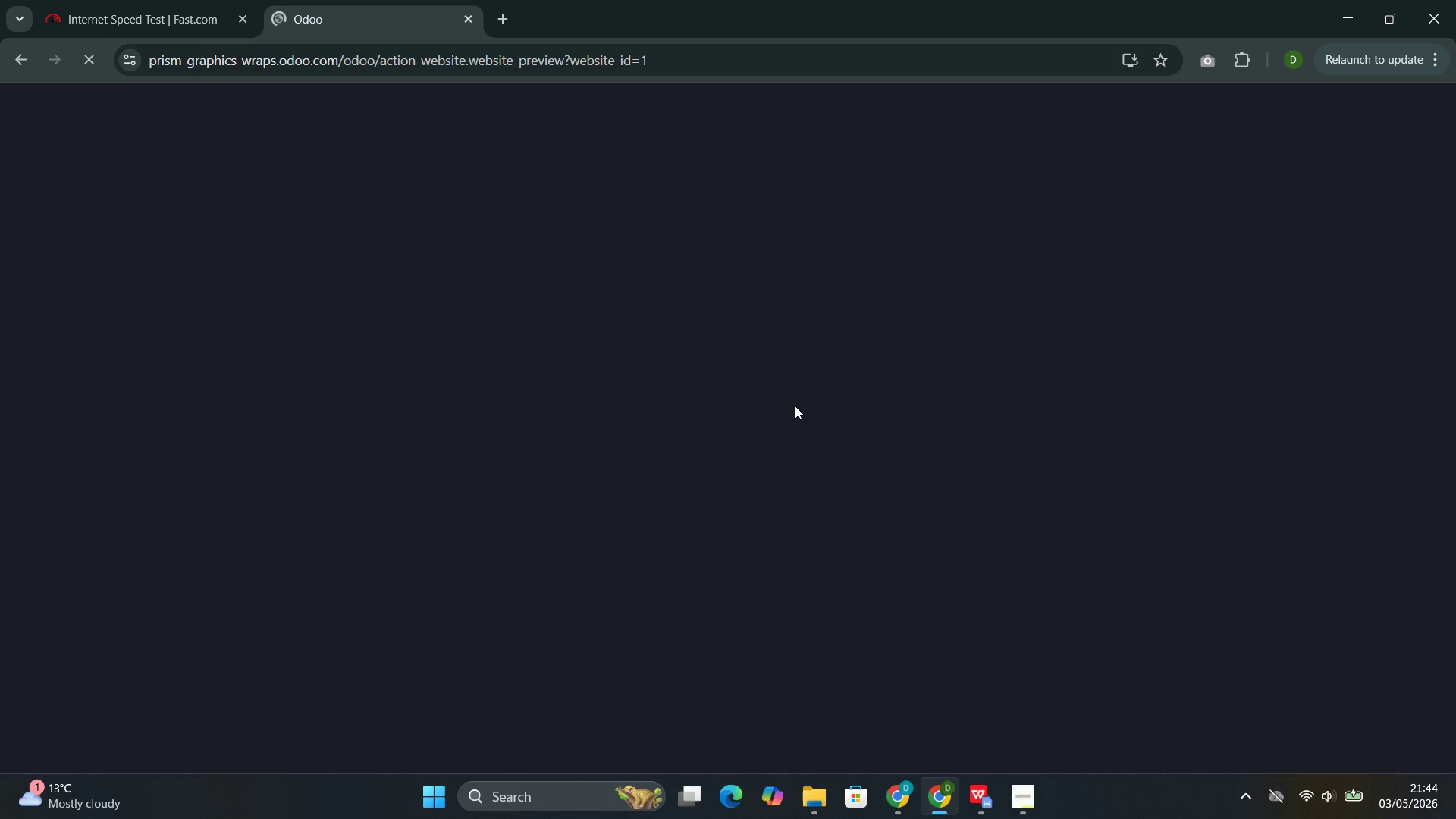 
wait(12.28)
 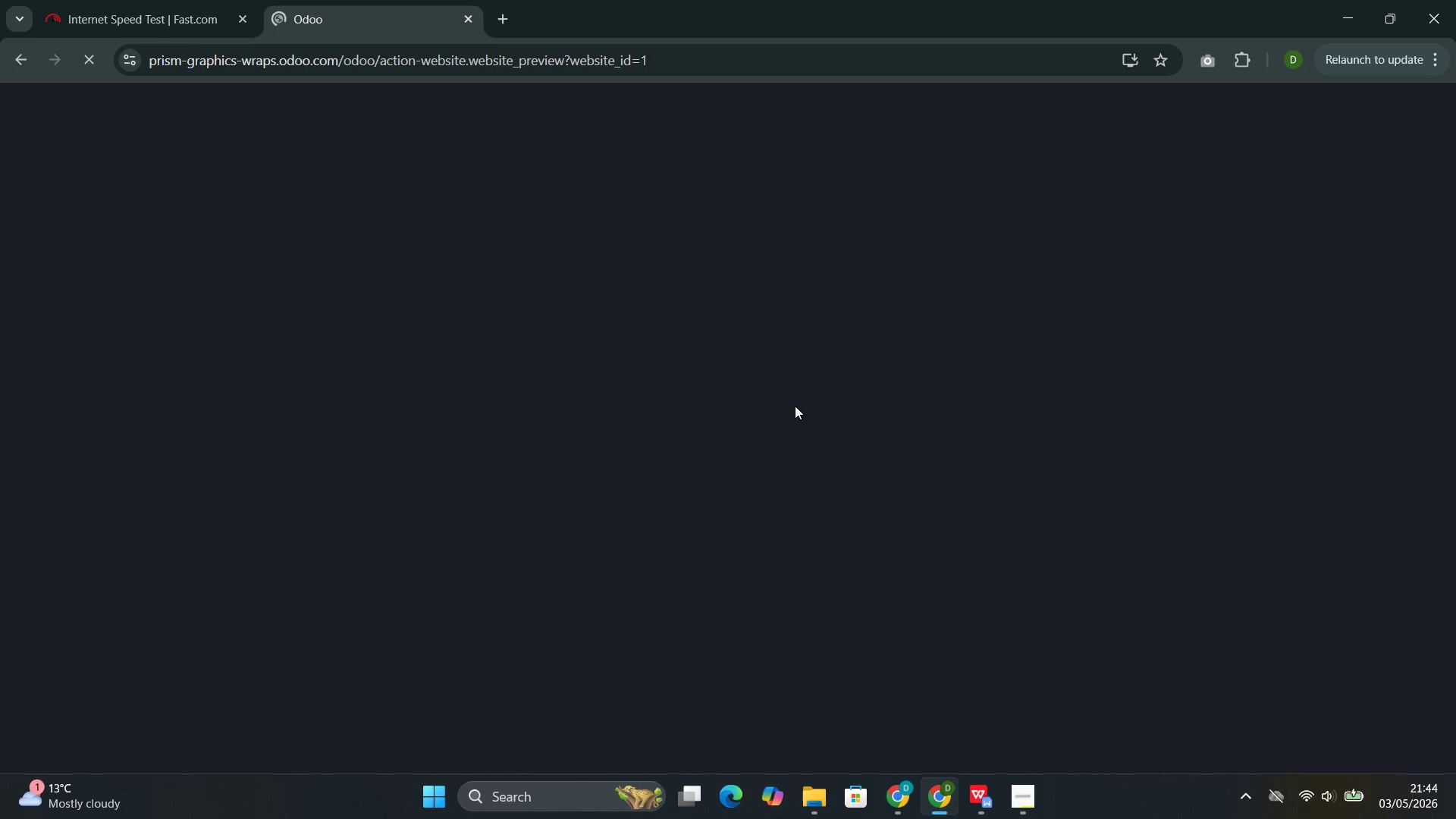 
left_click([1364, 573])
 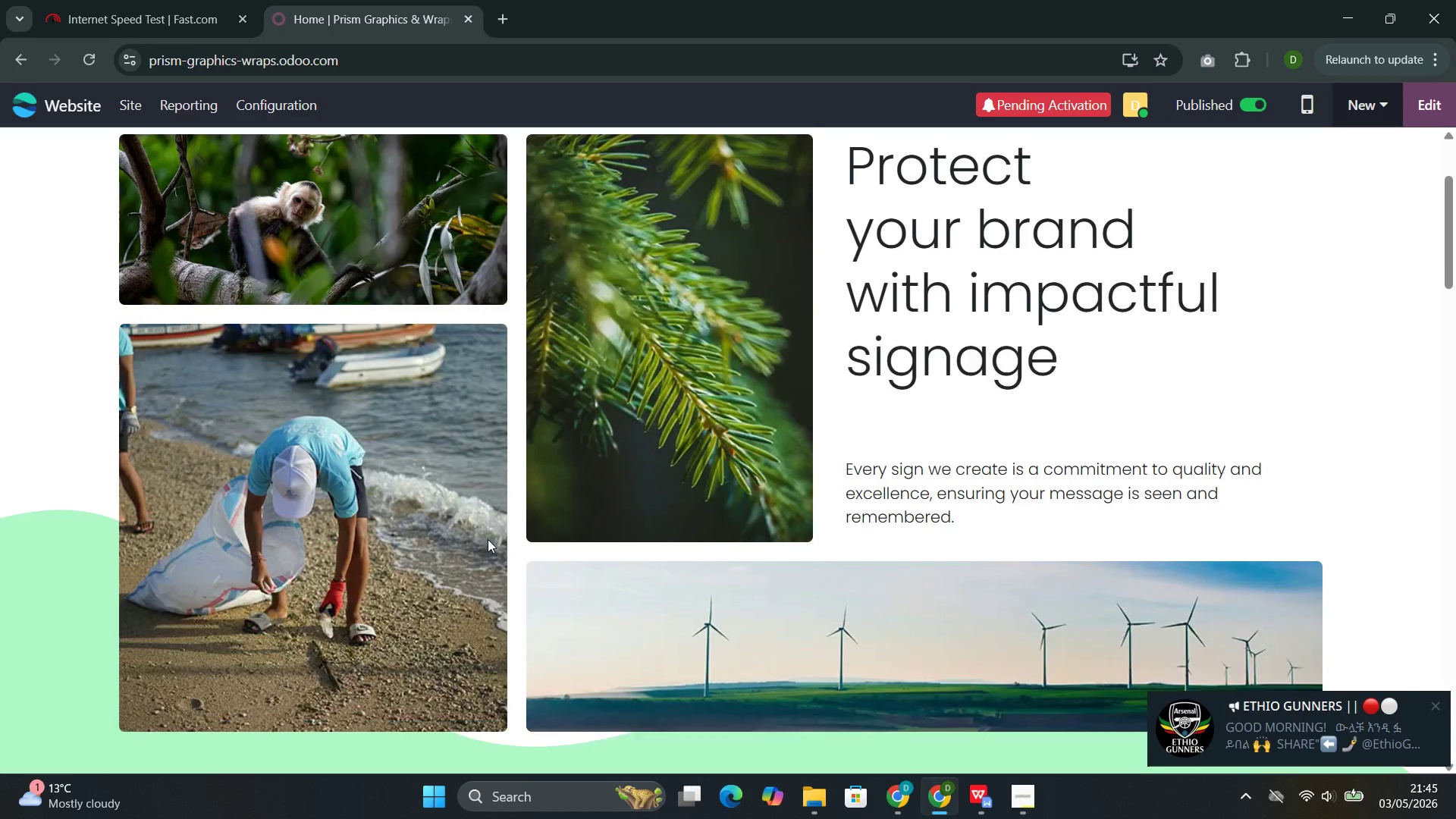 
wait(27.69)
 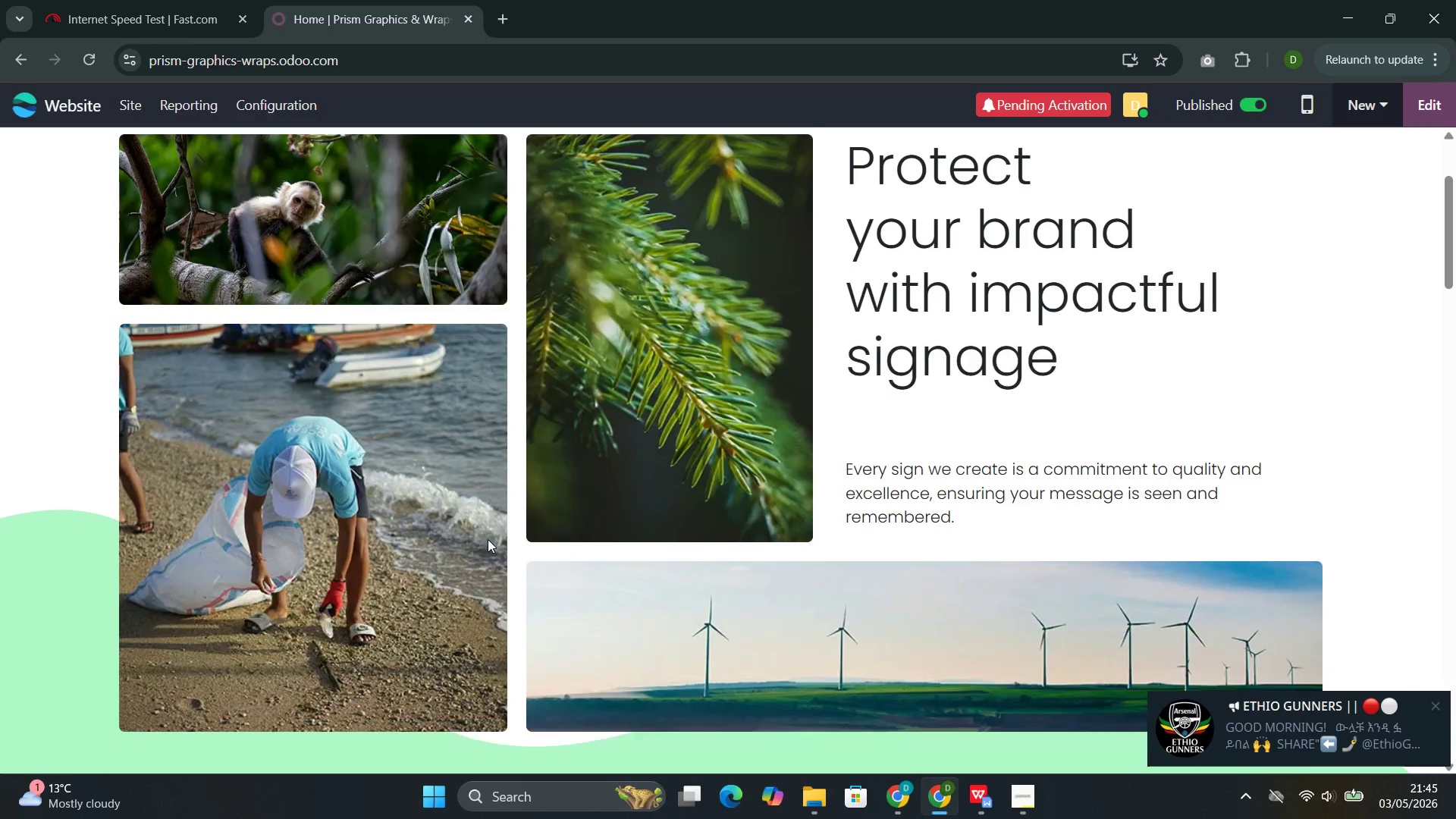 
left_click([271, 98])
 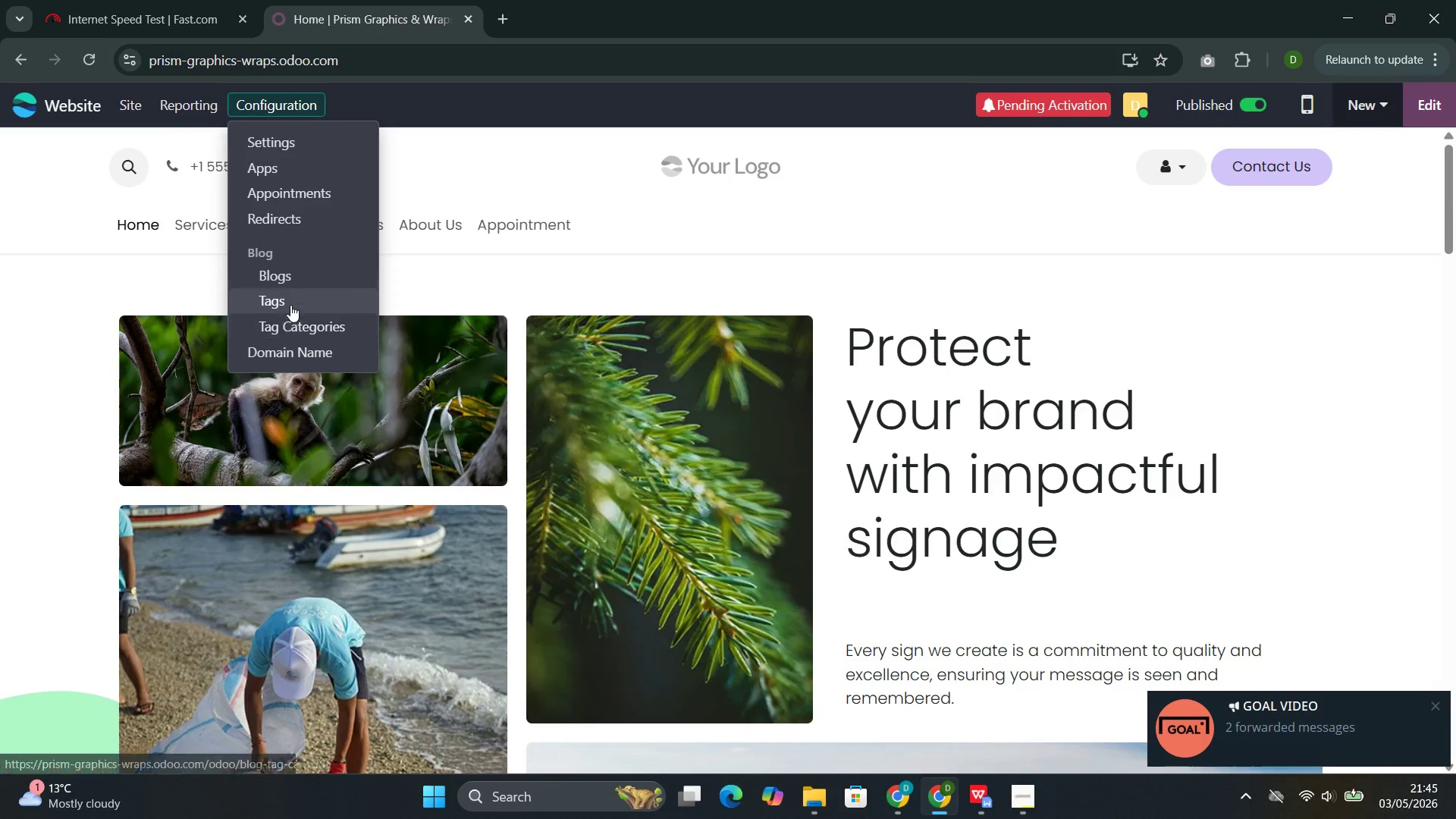 
left_click([310, 275])
 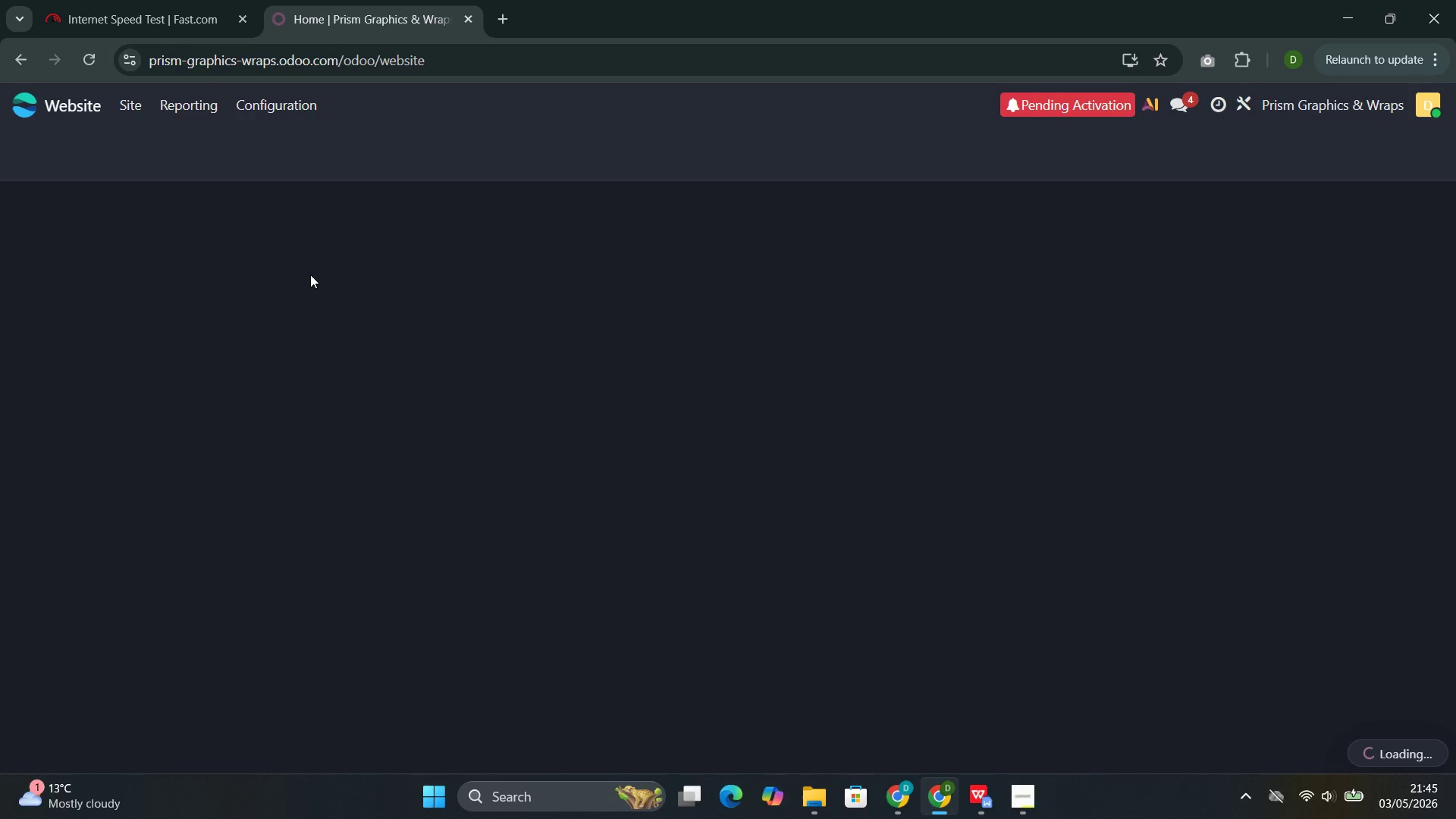 
wait(13.0)
 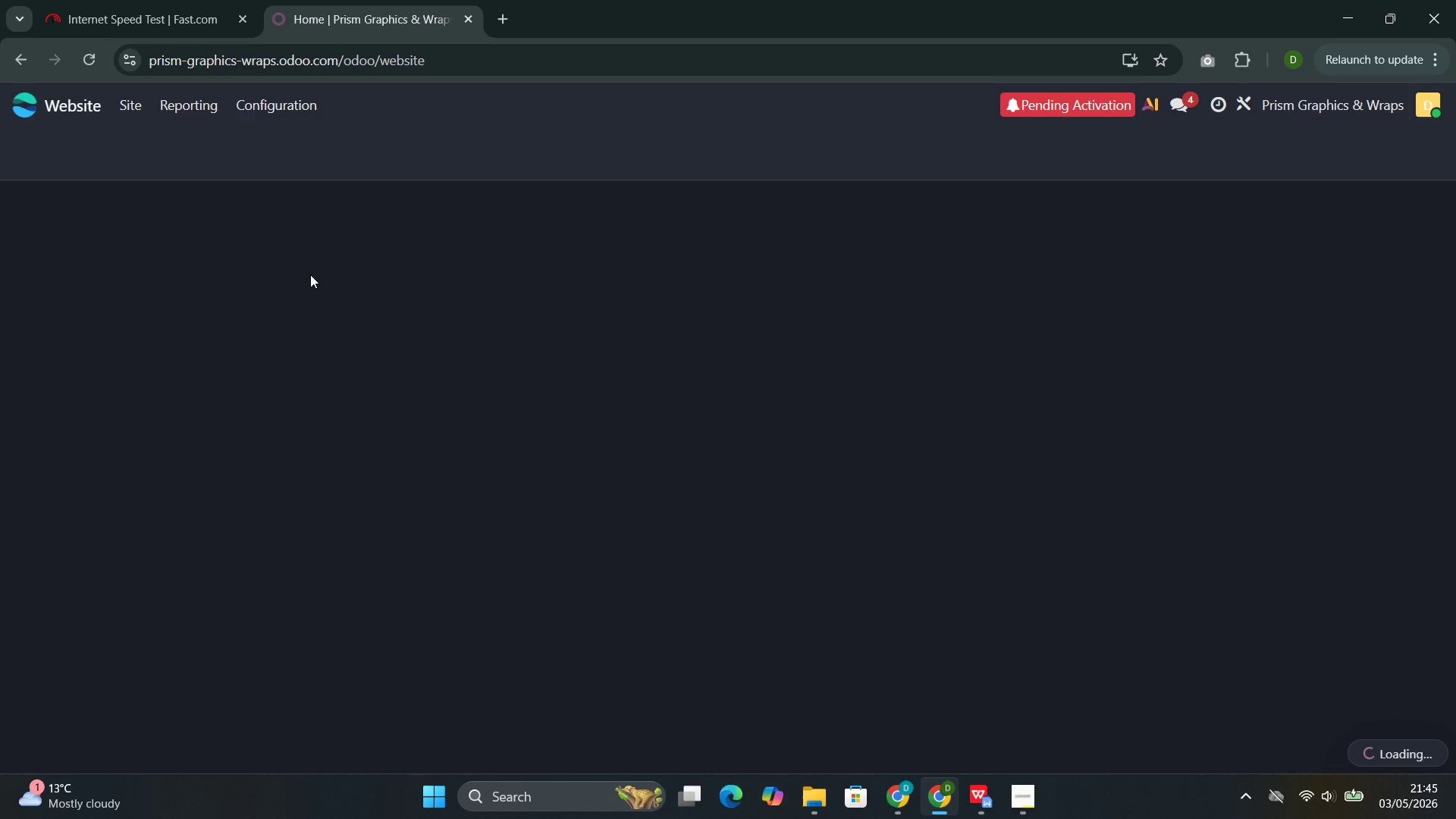 
left_click([42, 154])
 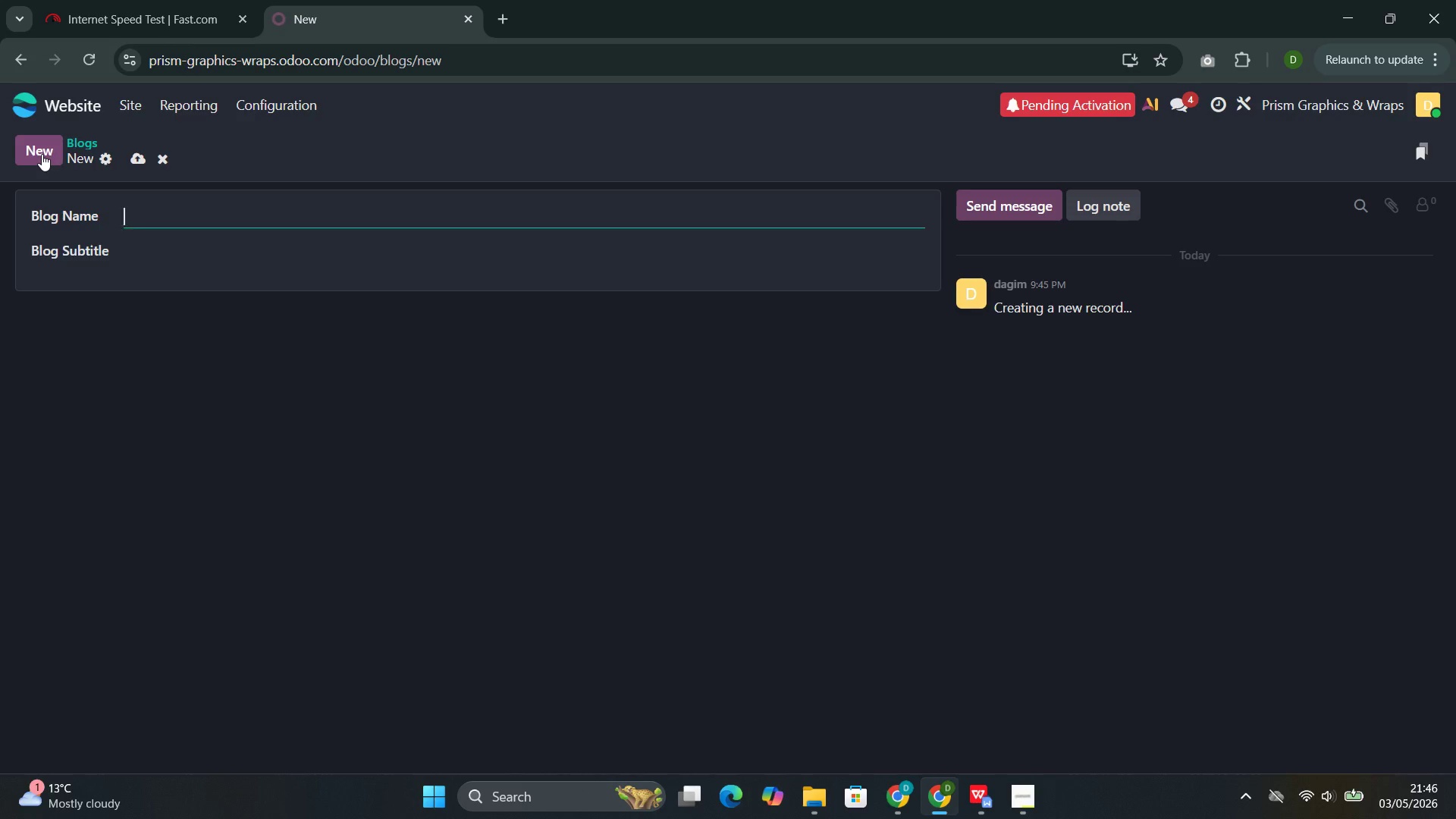 
wait(30.84)
 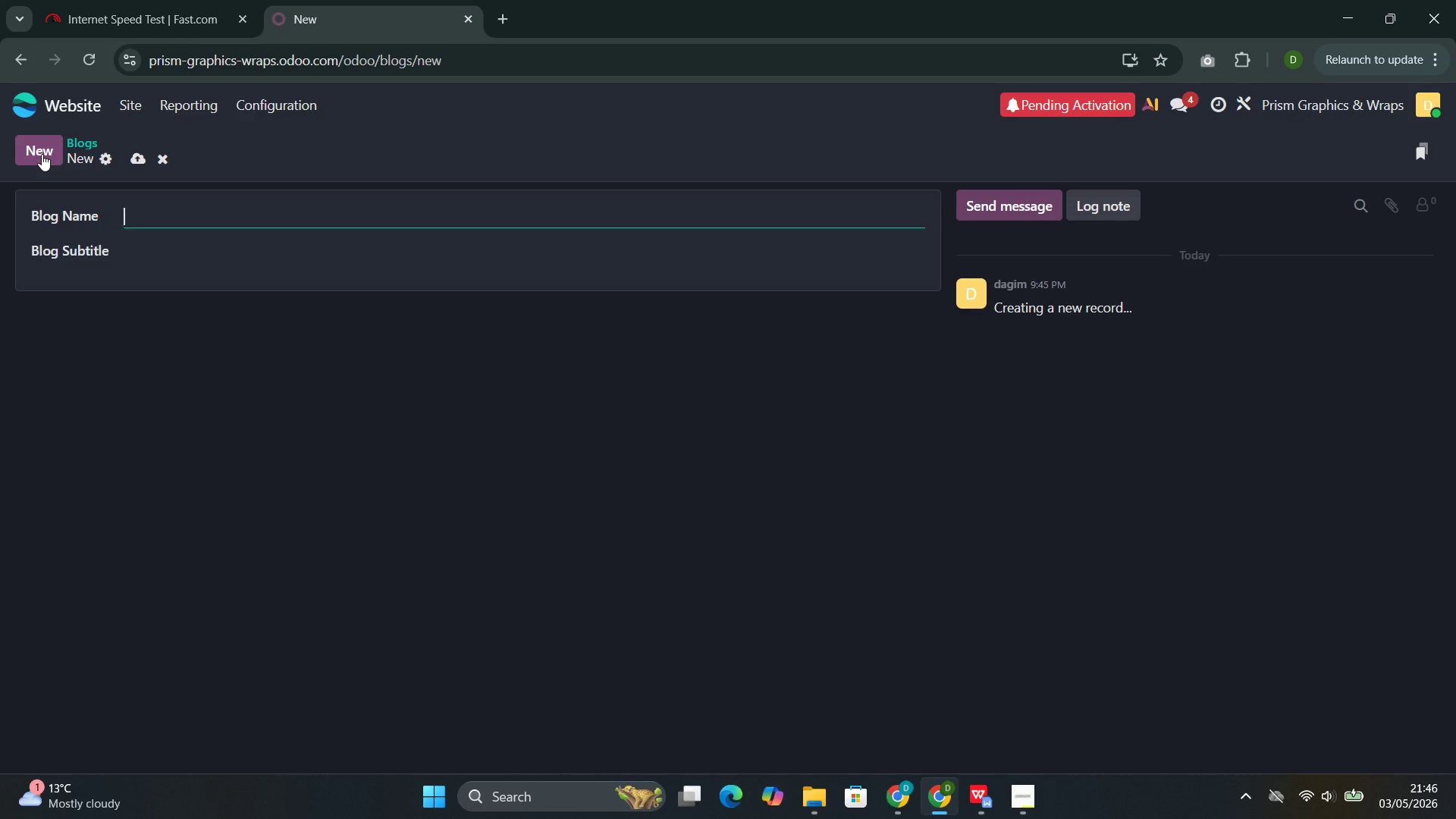 
key(Control+ControlLeft)
 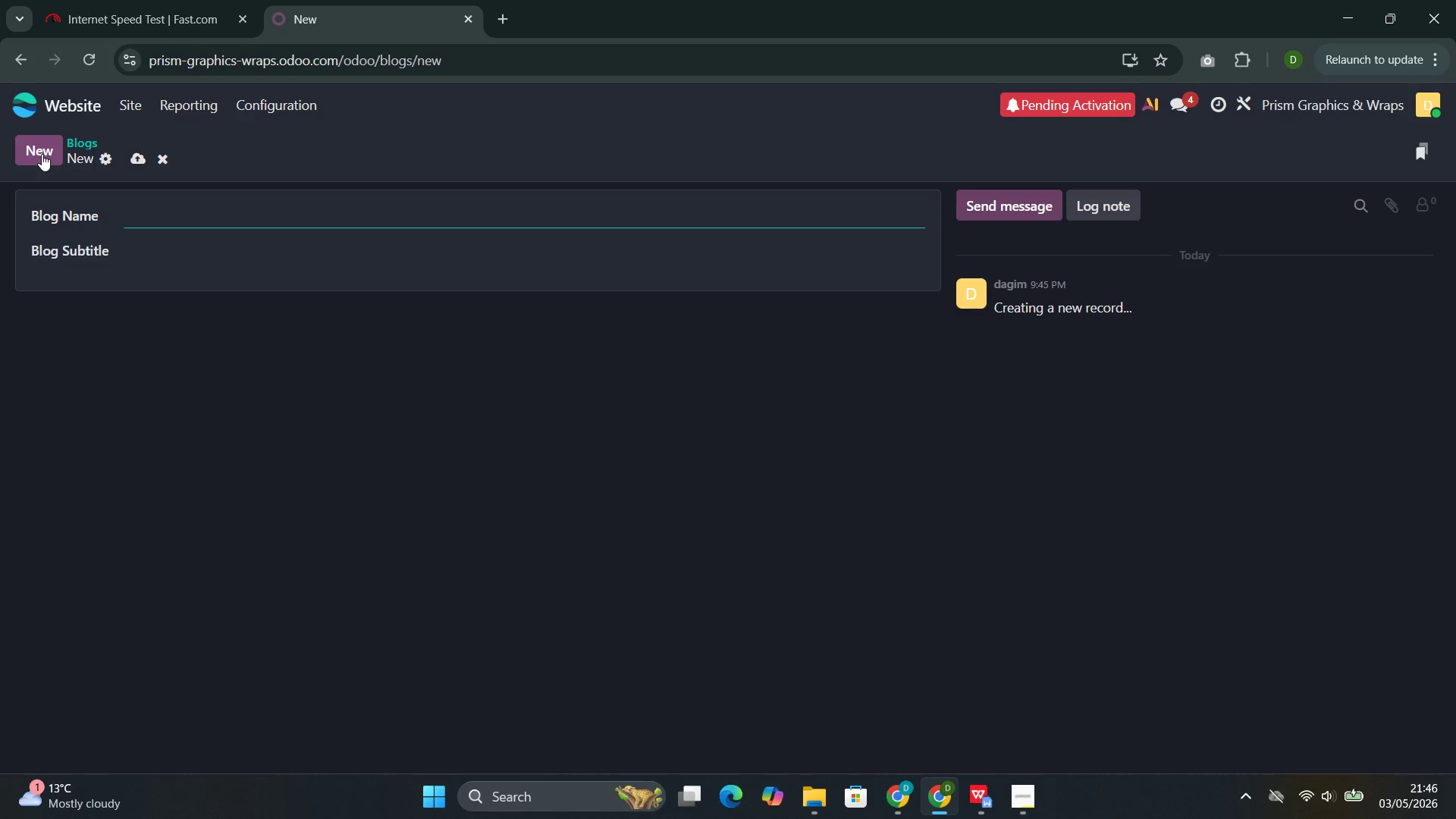 
type(The )
 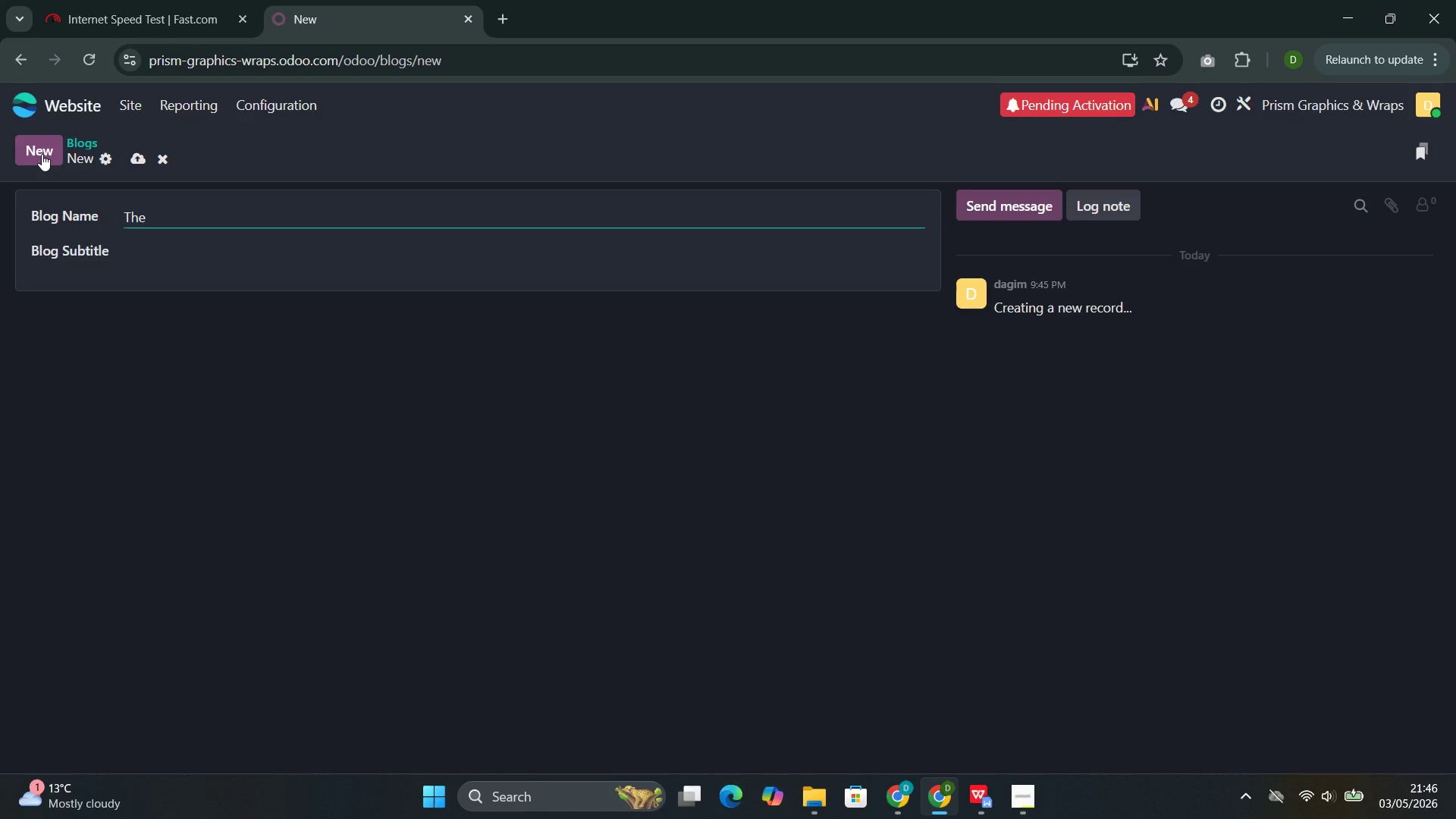 
type(Sing)
 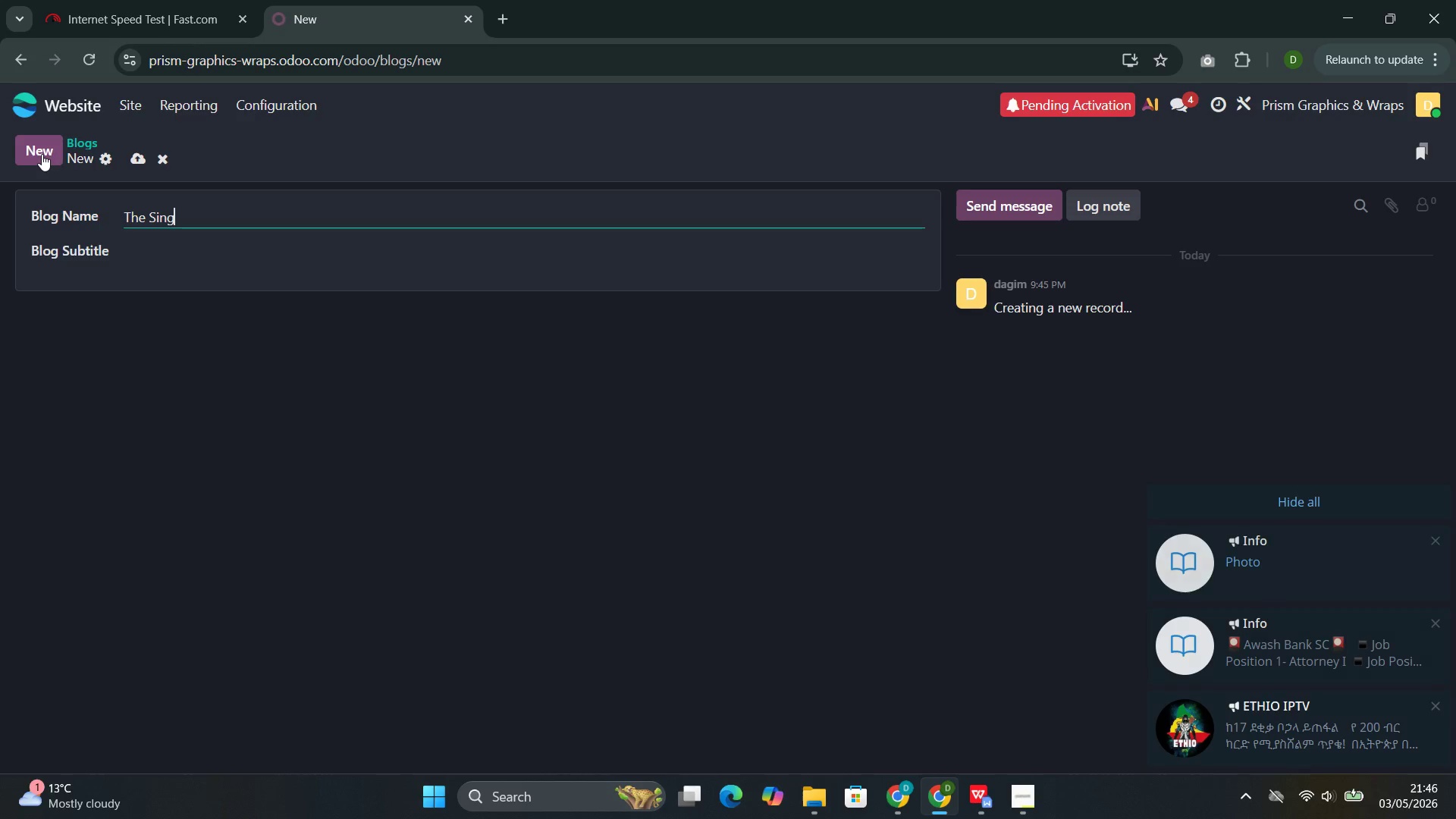 
type(age Lab)
 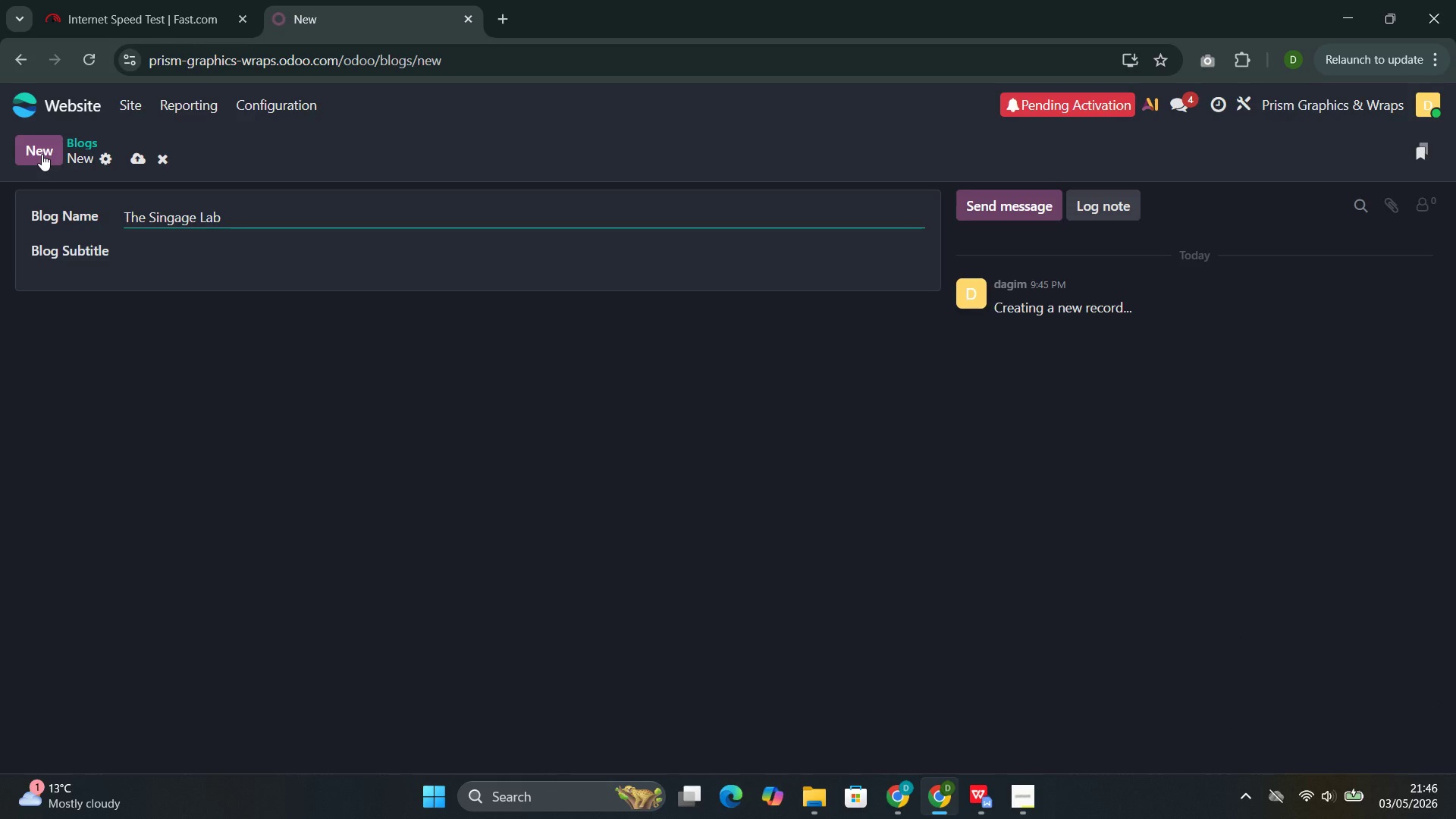 
left_click([176, 249])
 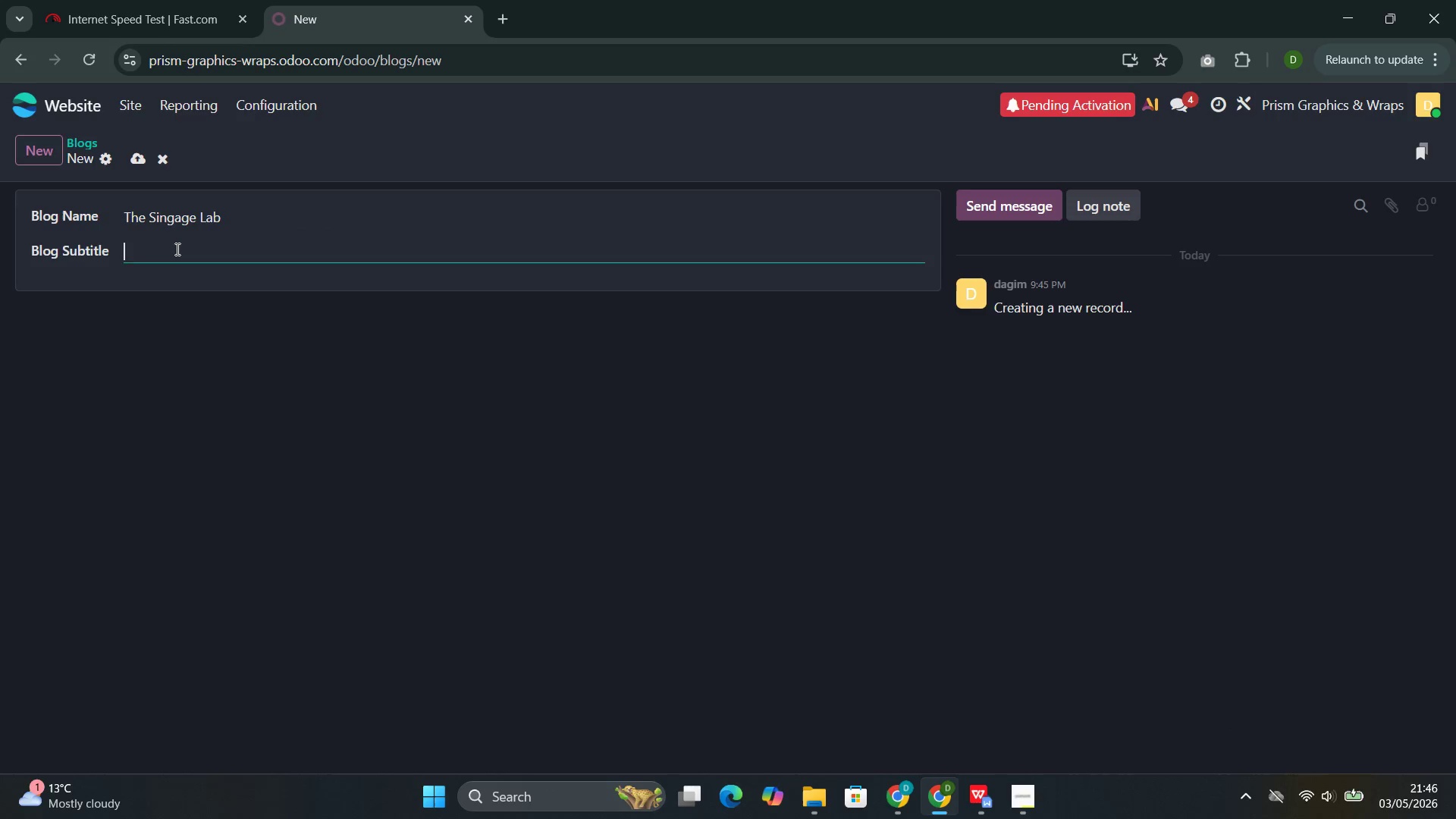 
key(Shift+ShiftLeft)
 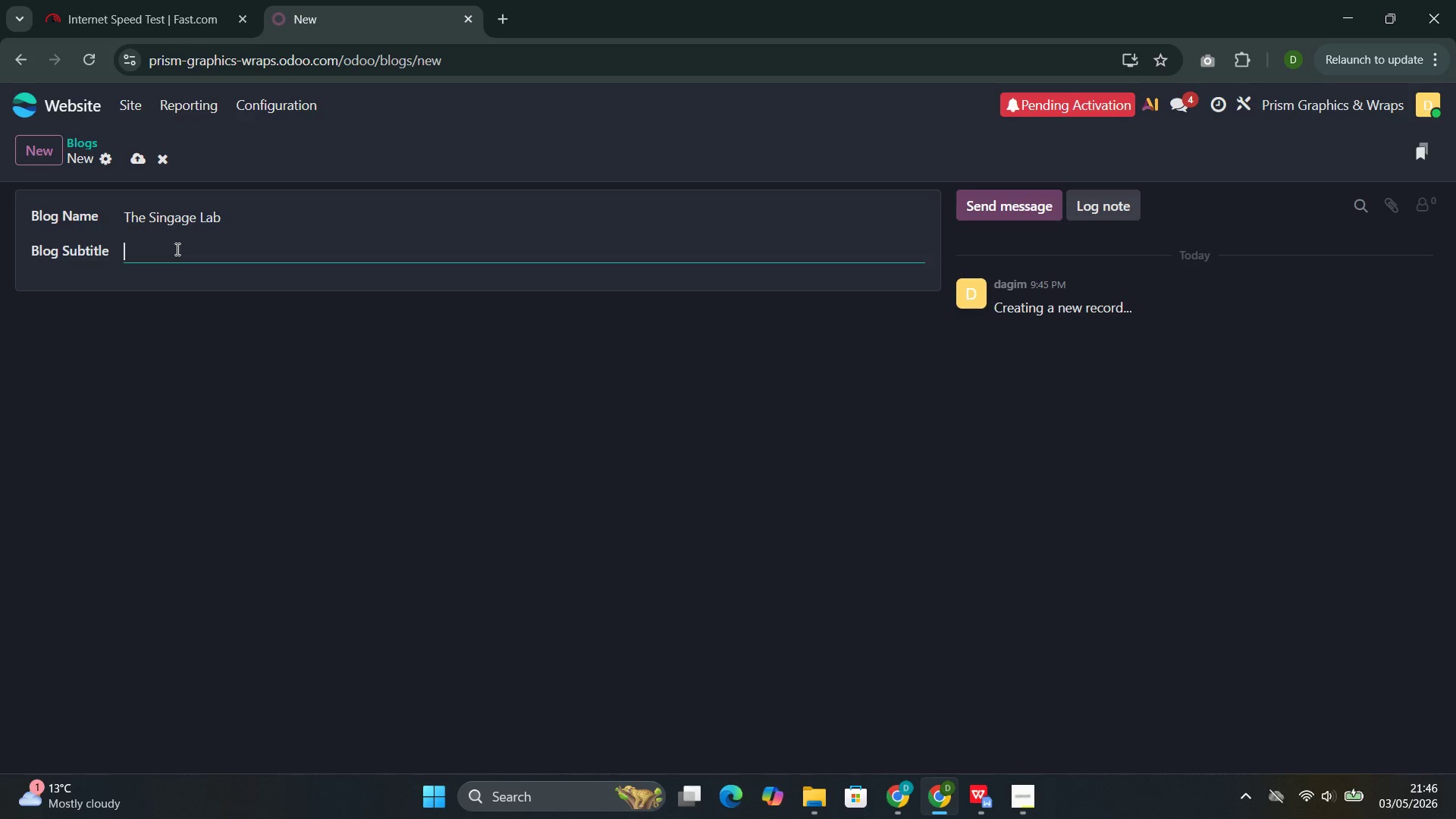 
key(Control+ControlLeft)
 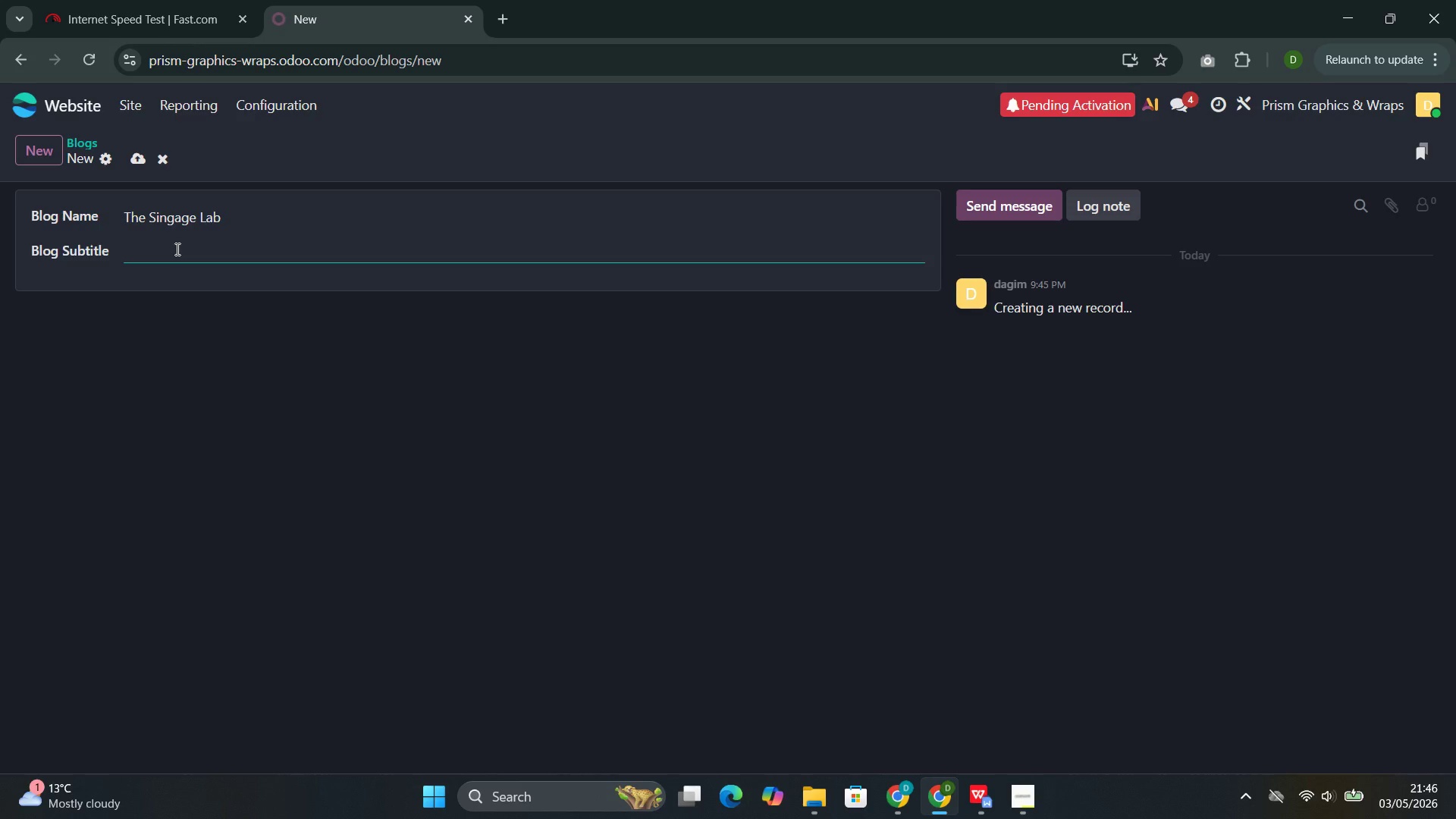 
type(Vehil)
 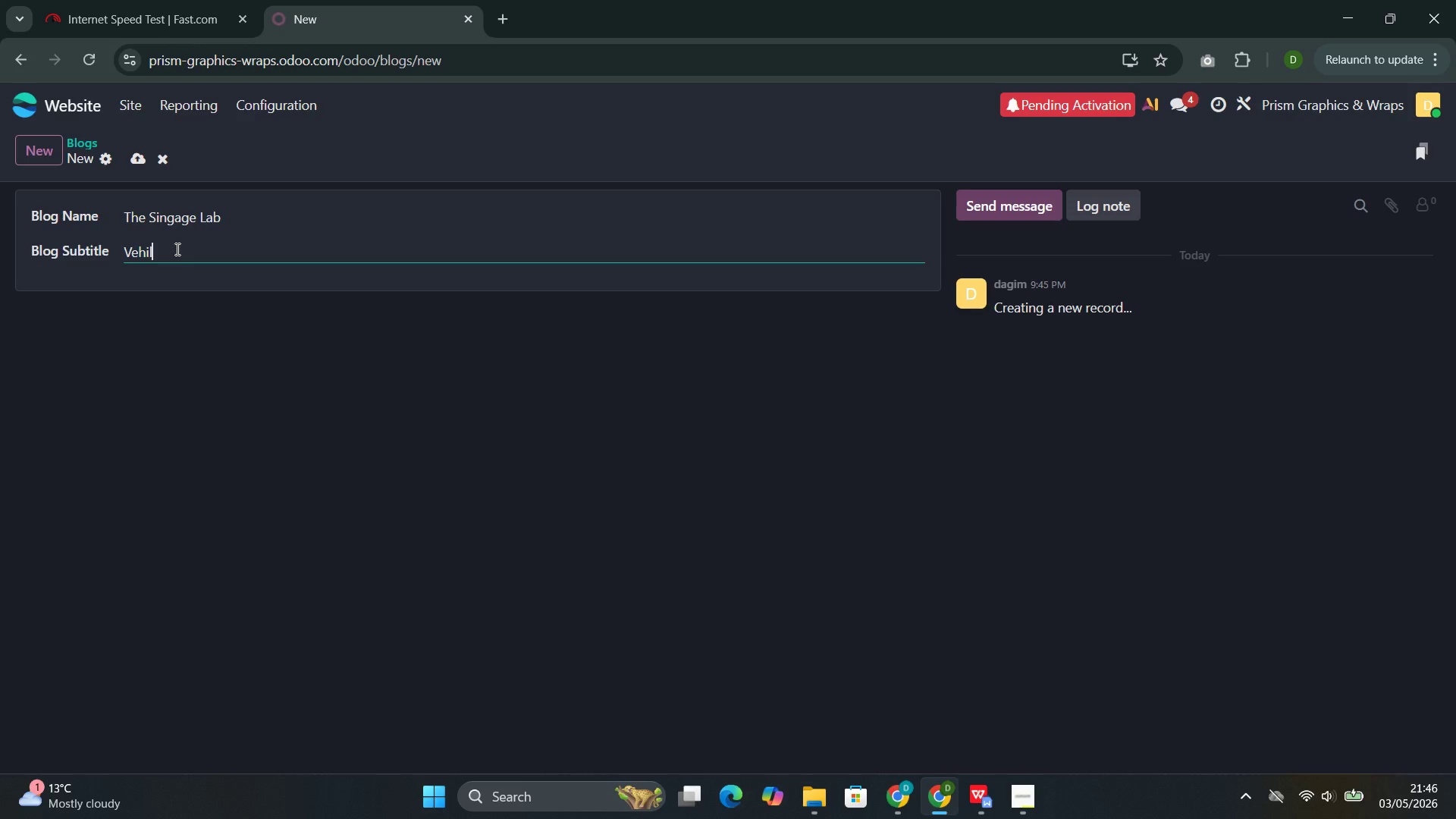 
key(Backspace)
type(cle Wrap Expertise & Fleet Branding from )
 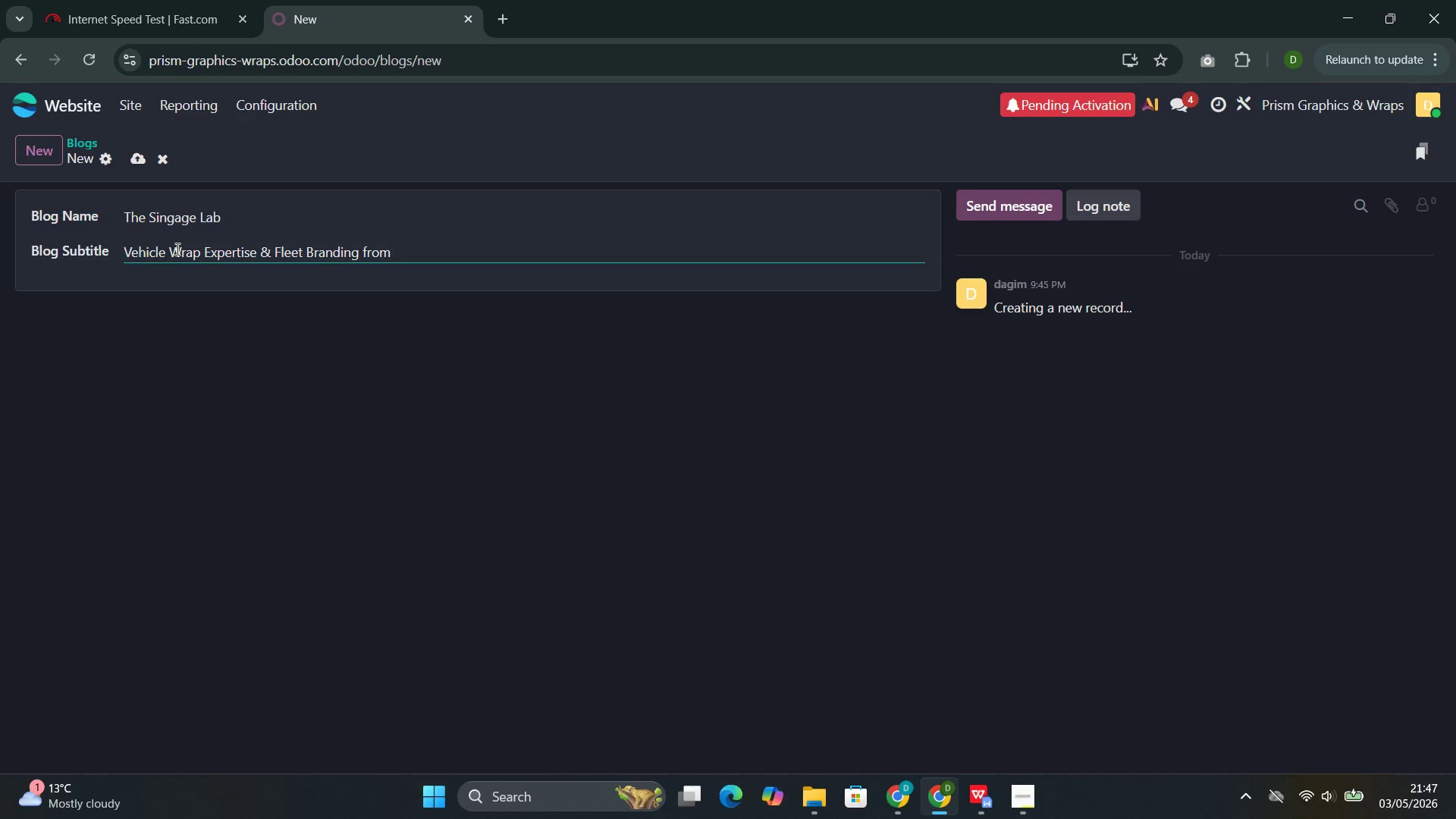 
 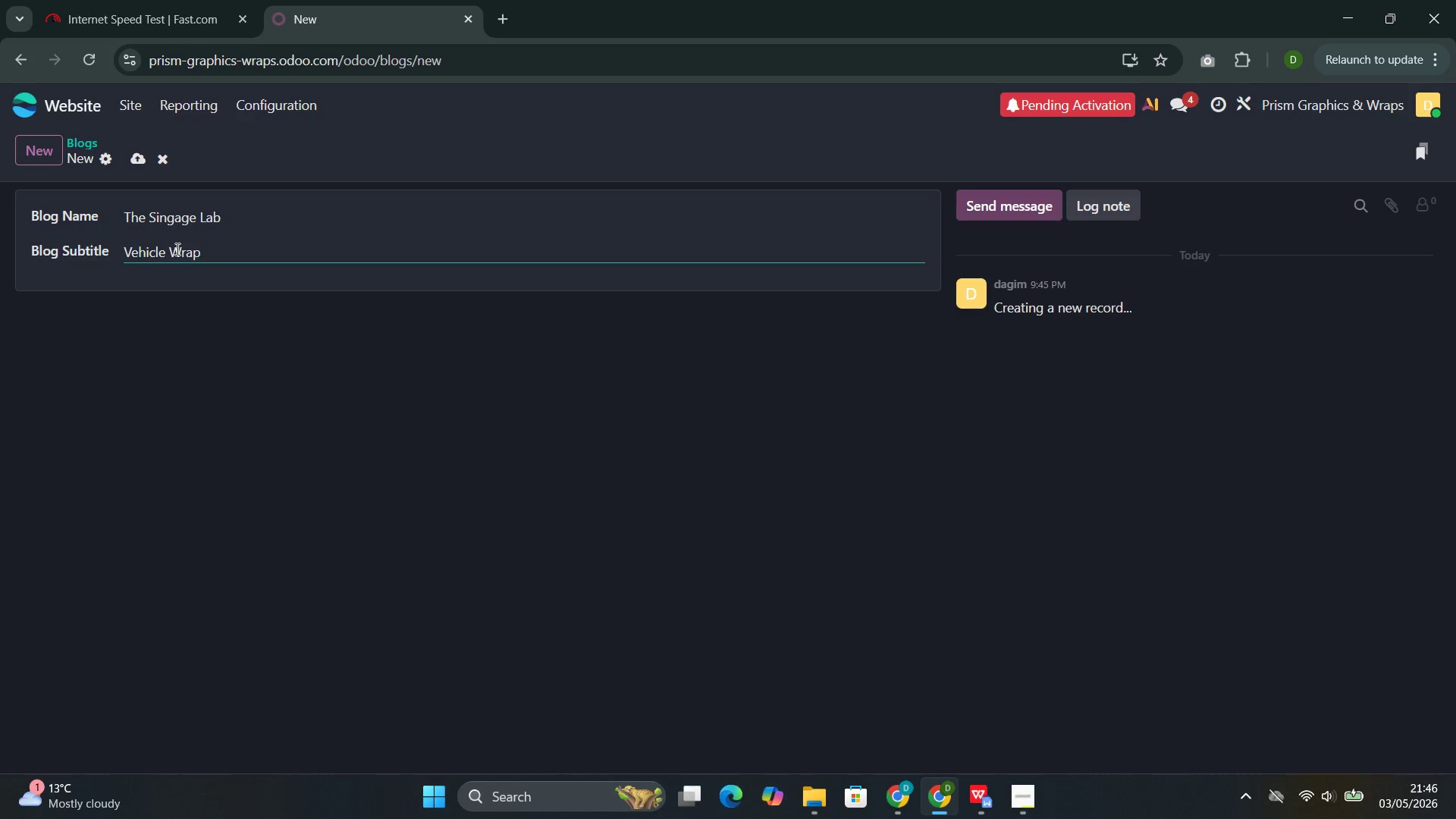 
hold_key(key=ControlLeft, duration=0.88)
 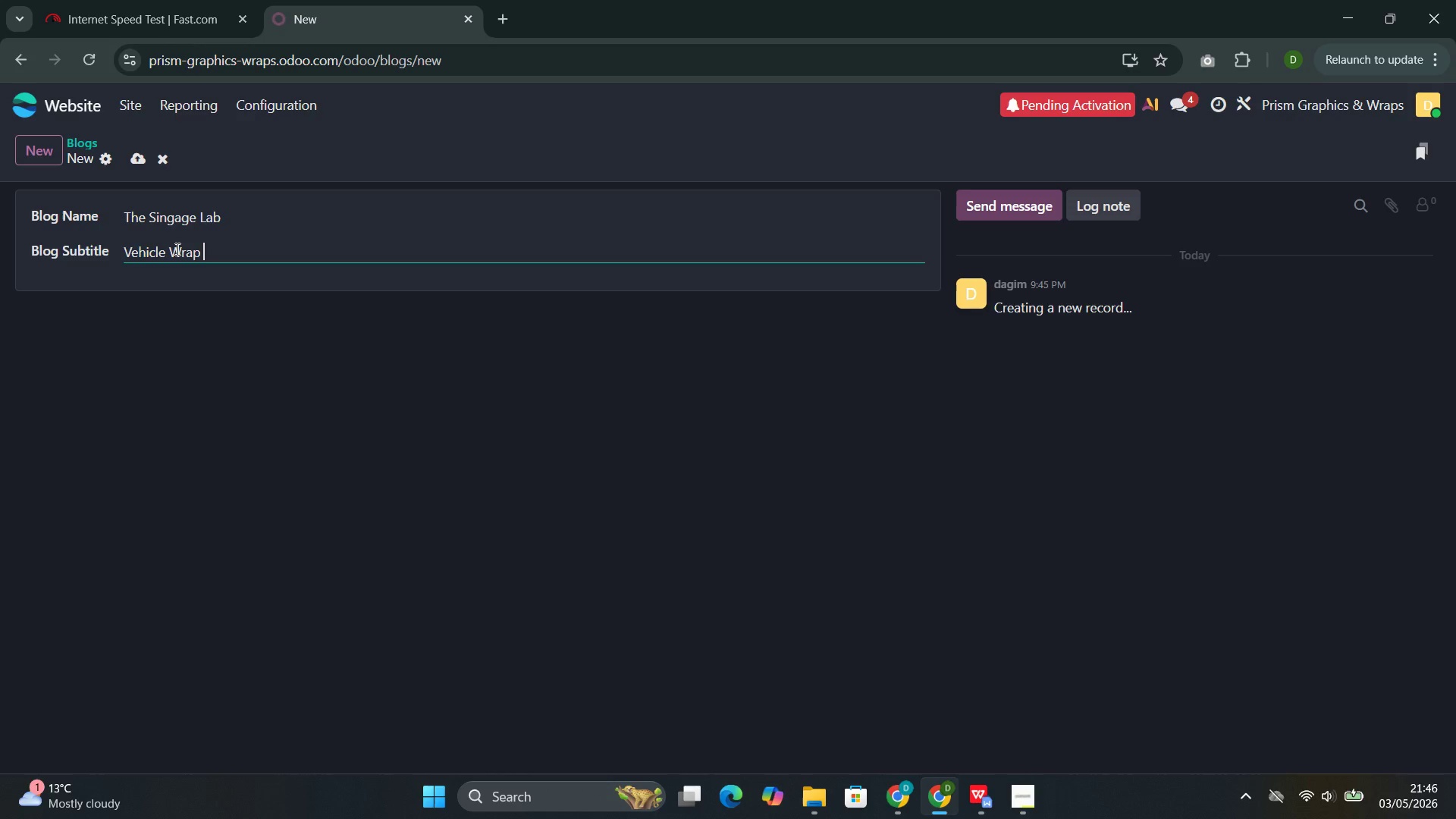 
type(Prism Graphics & Wraps)
 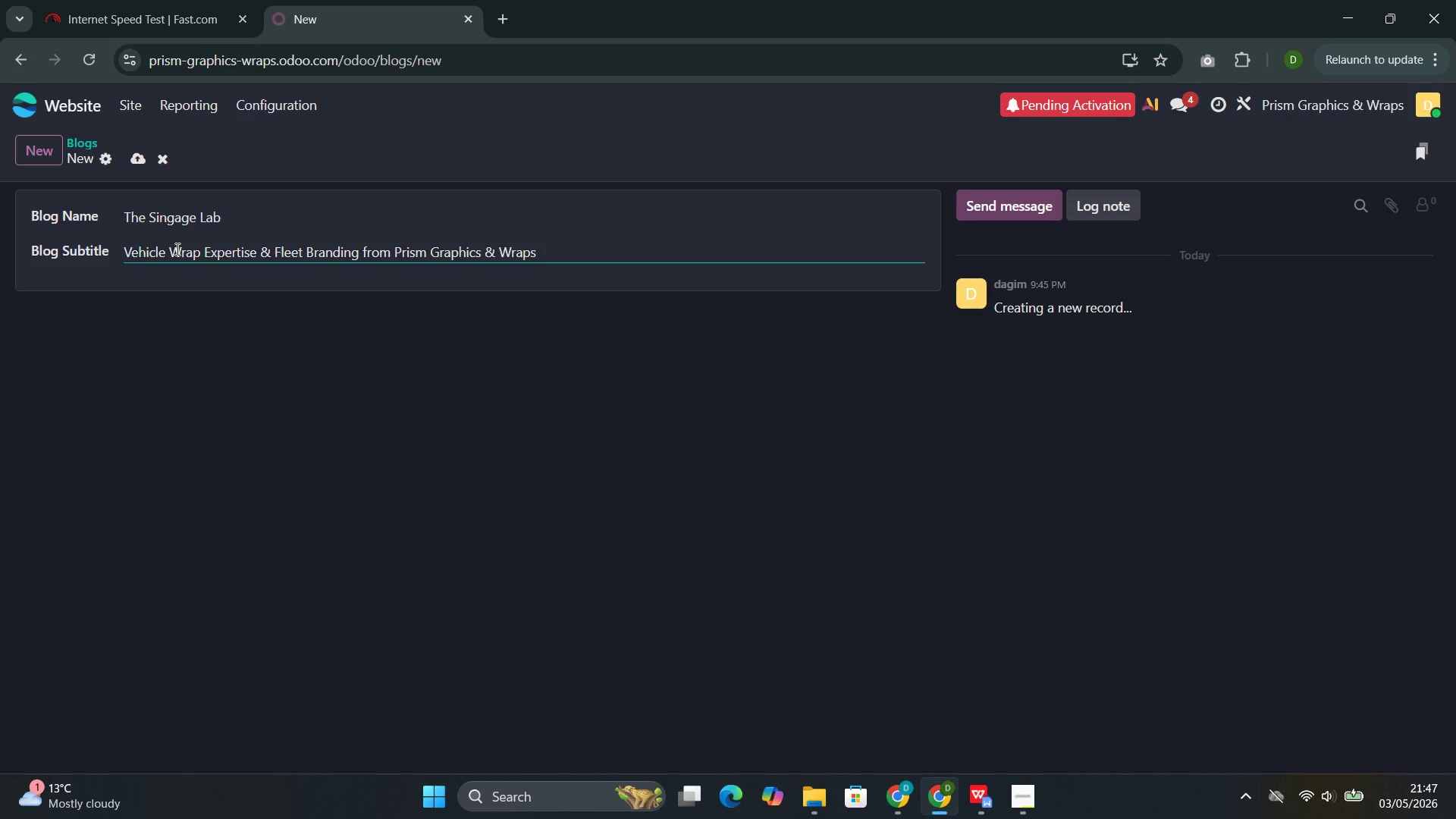 
 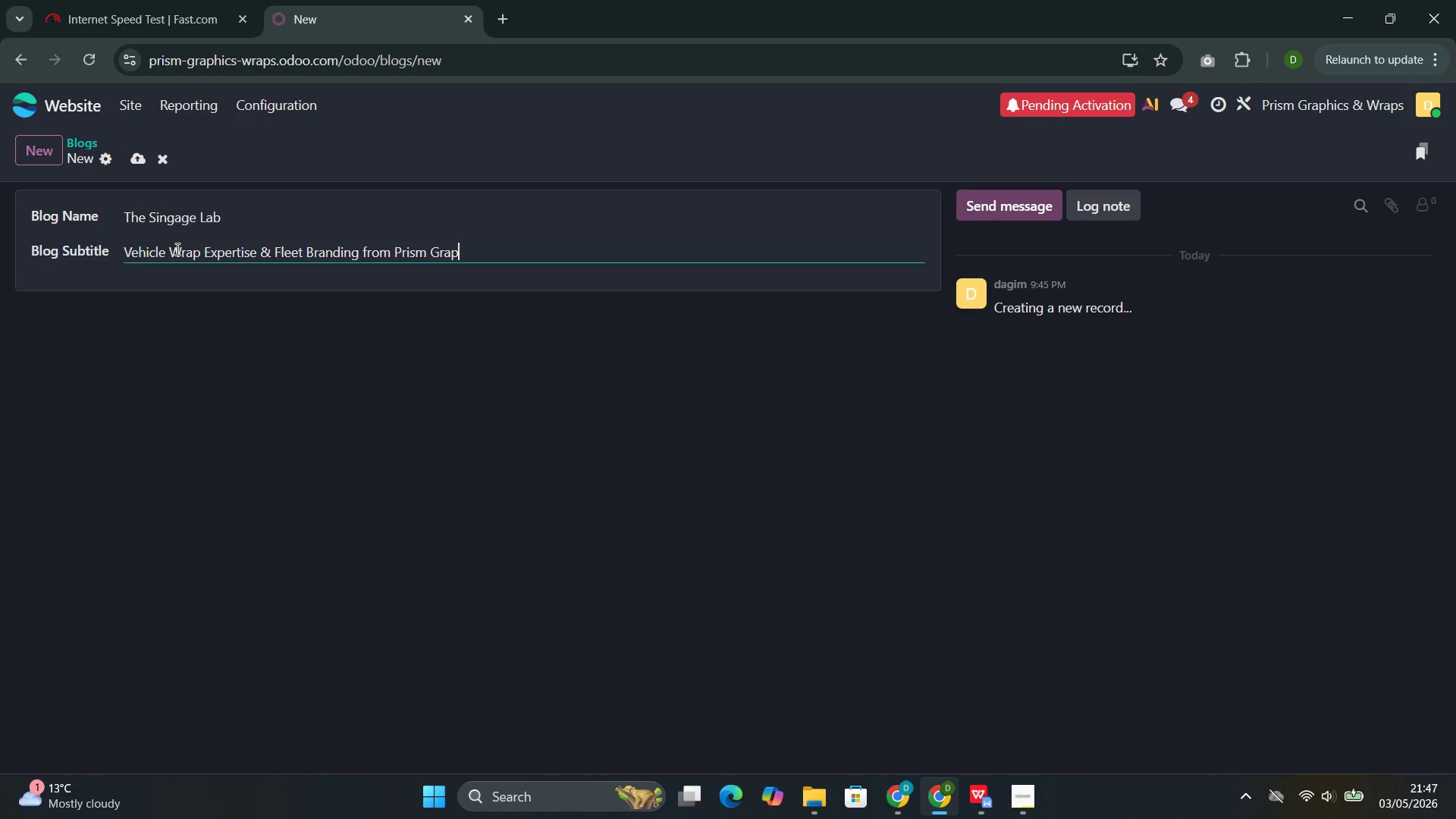 
hold_key(key=ControlLeft, duration=0.56)
 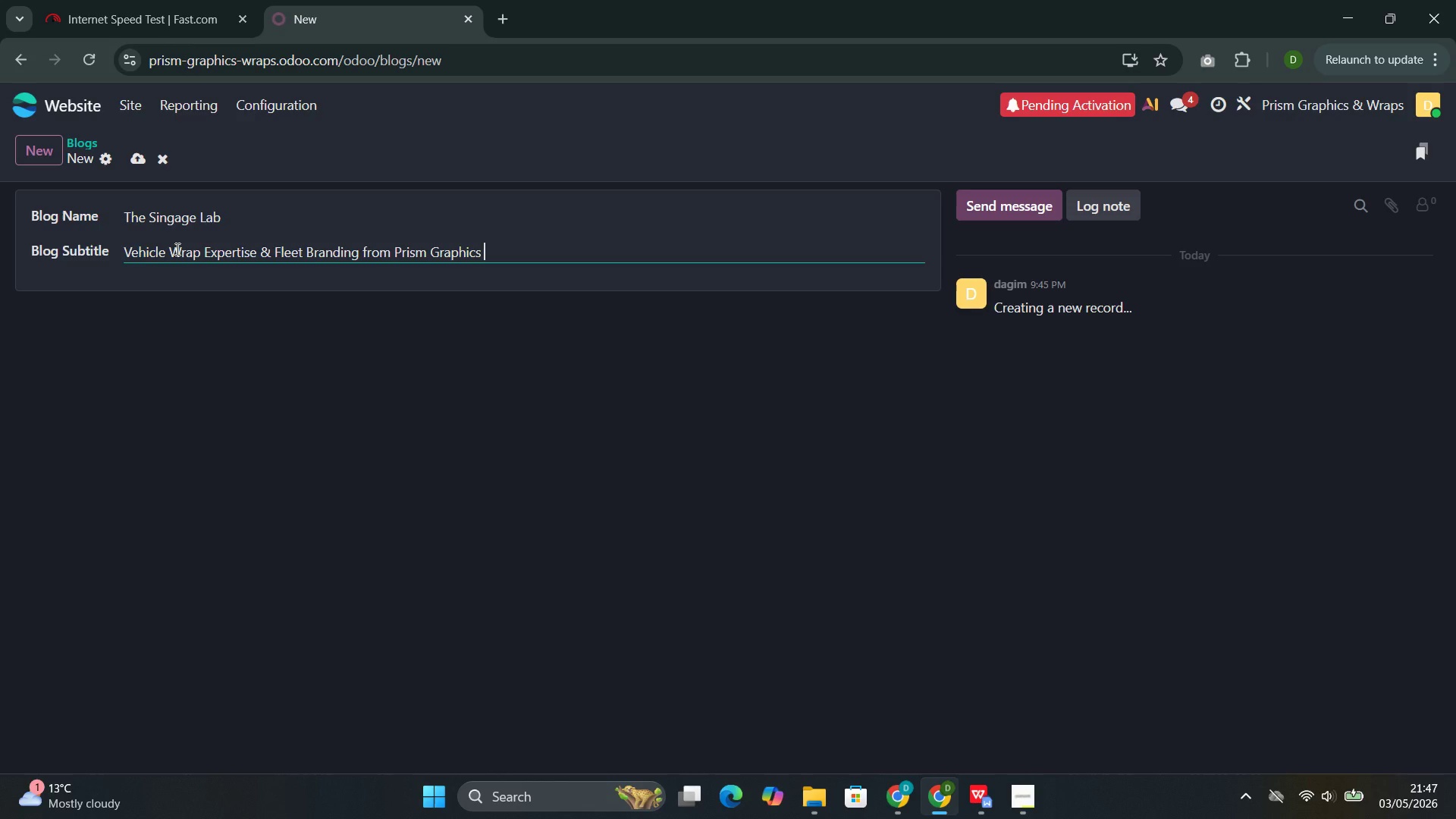 
left_click([130, 165])
 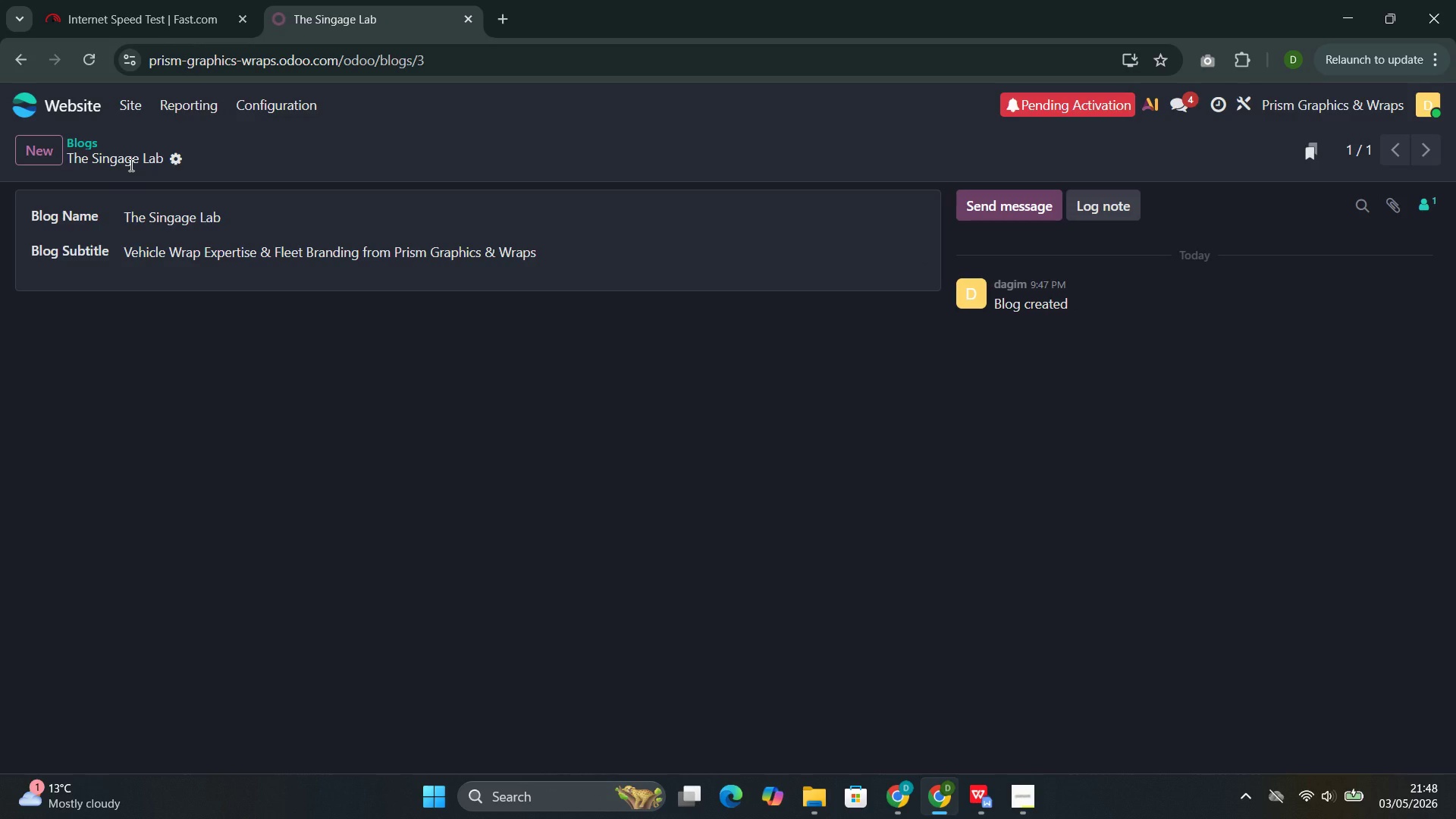 
wait(9.95)
 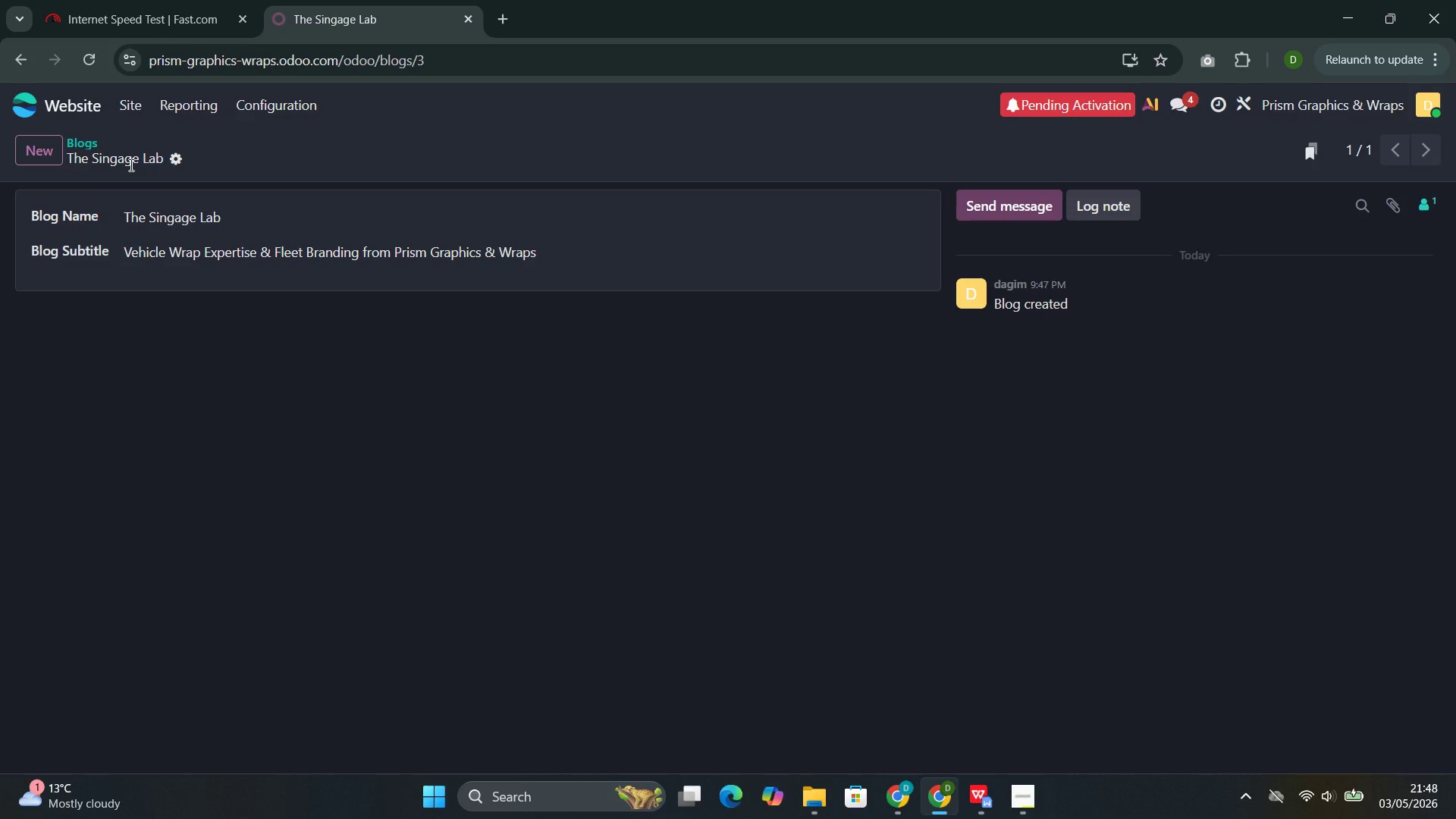 
left_click([249, 99])
 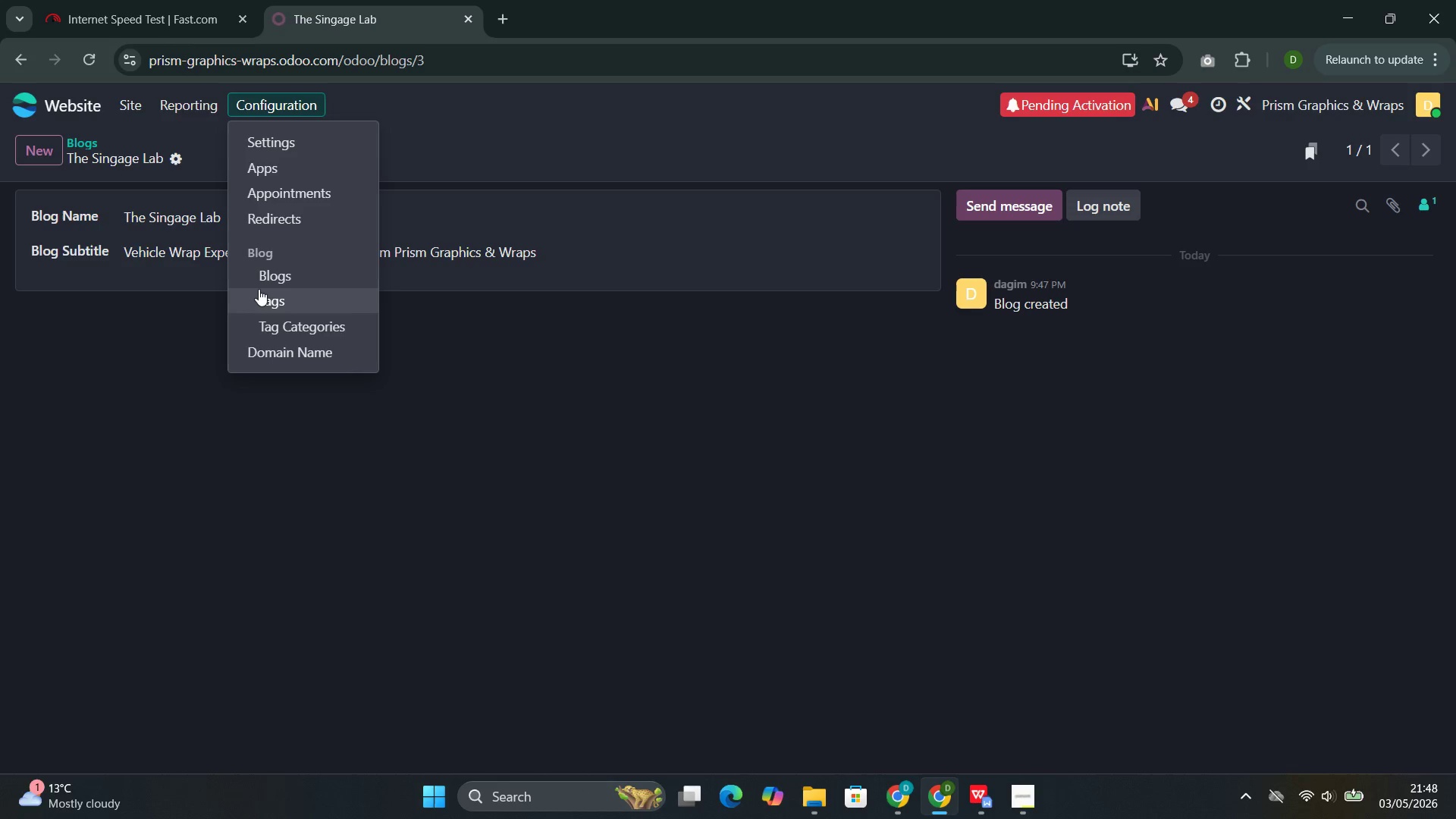 
left_click([259, 291])
 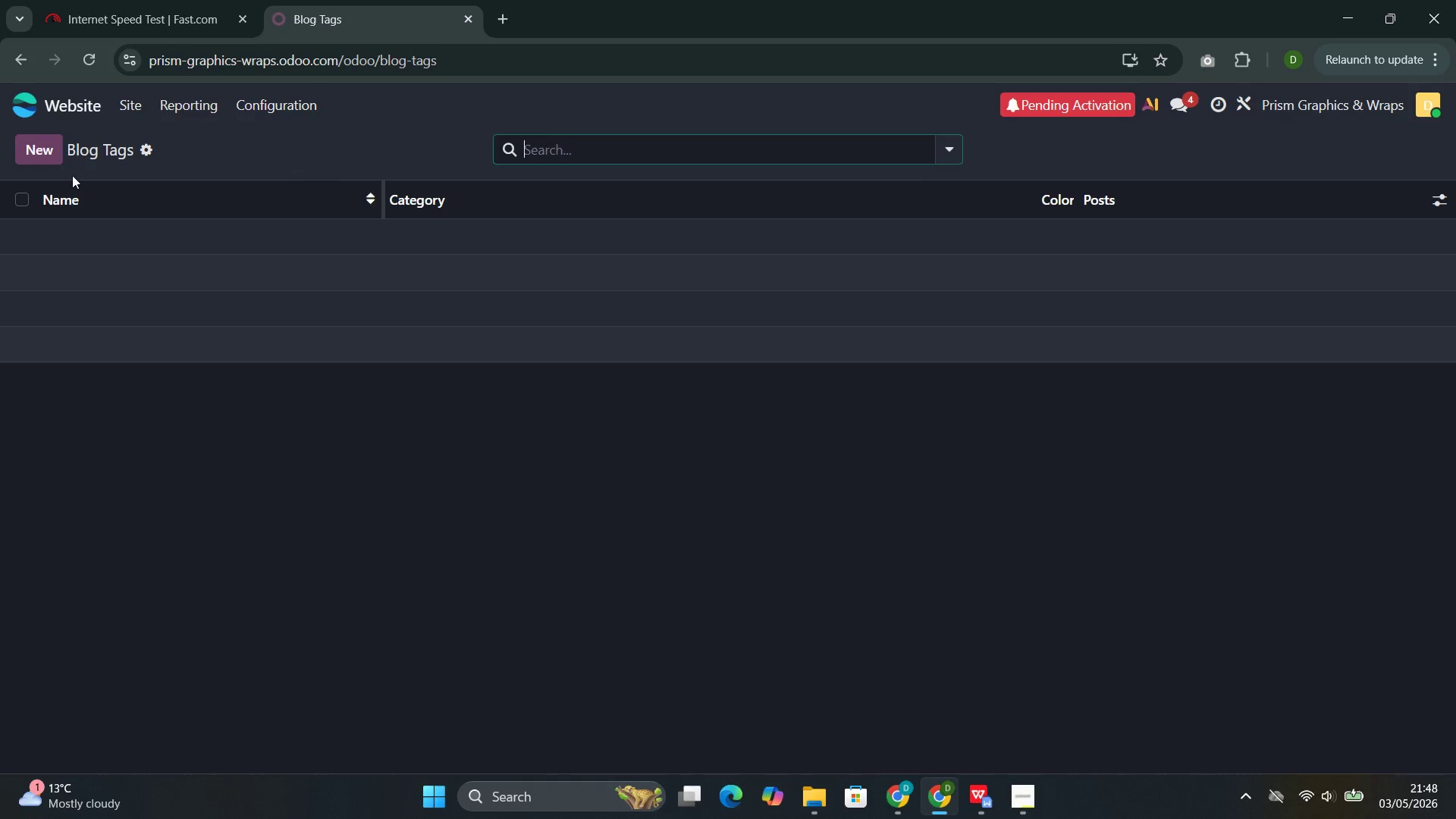 
left_click([48, 157])
 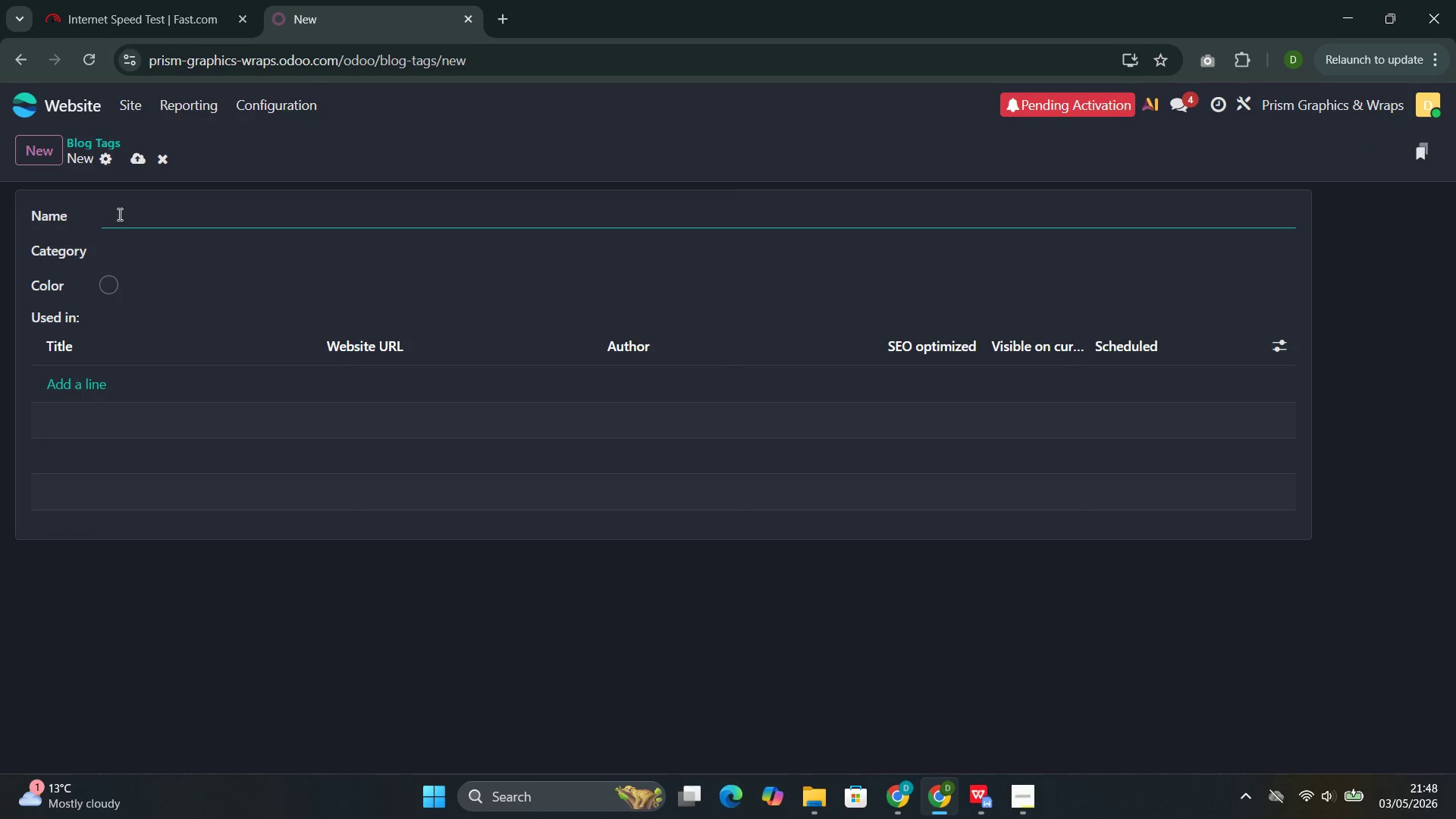 
left_click([121, 215])
 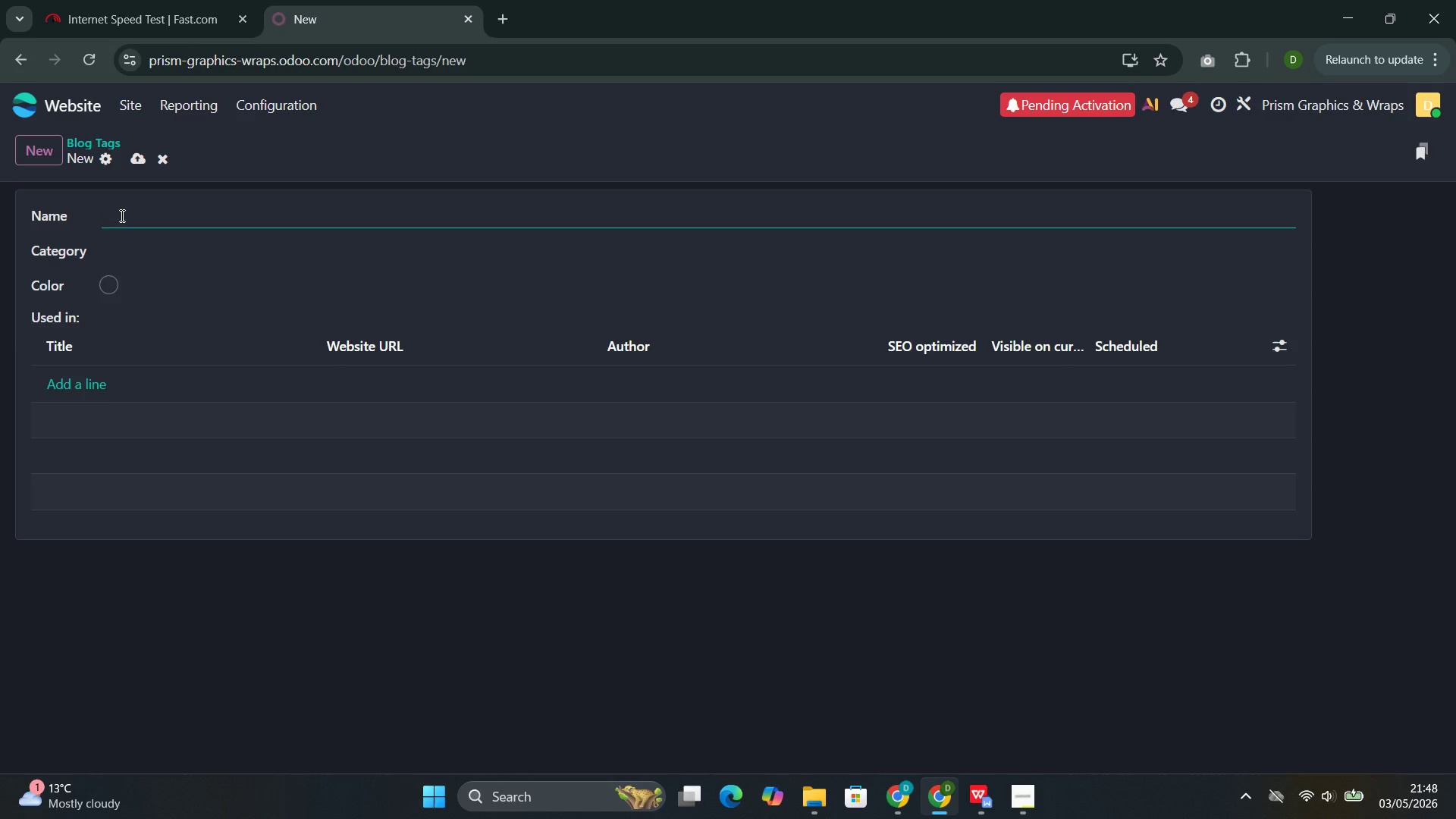 
wait(6.66)
 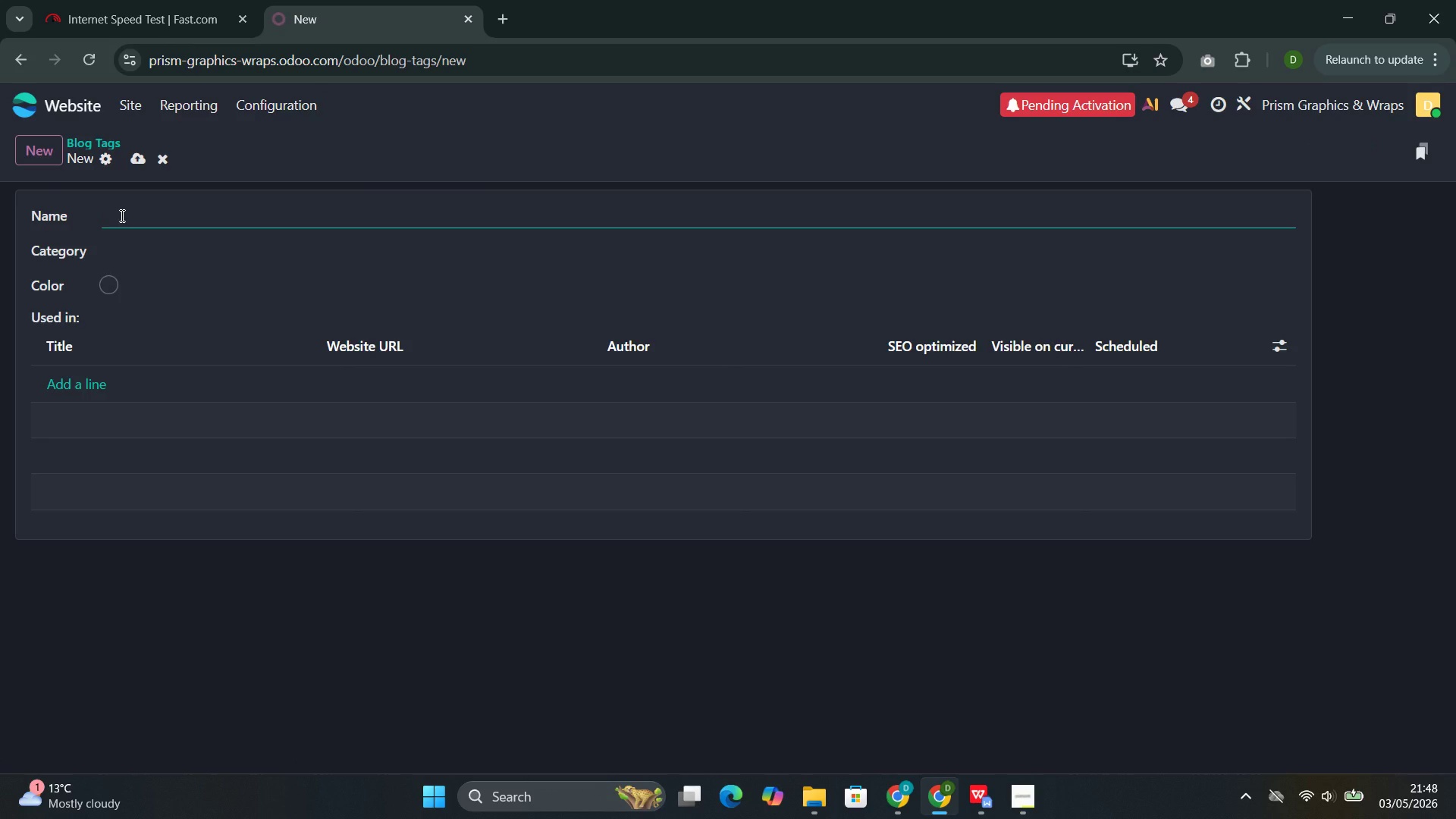 
type(Ve)
 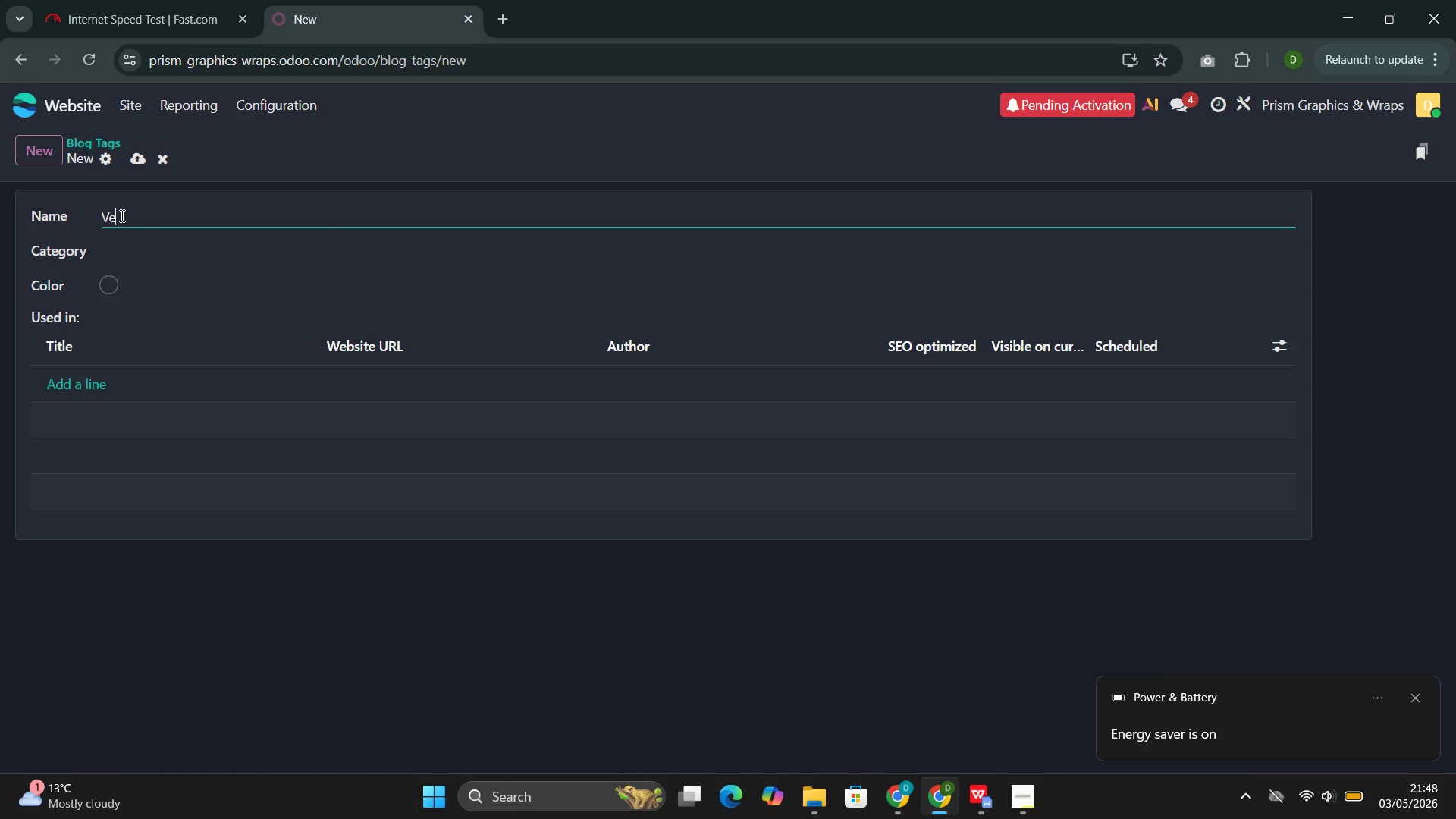 
wait(8.31)
 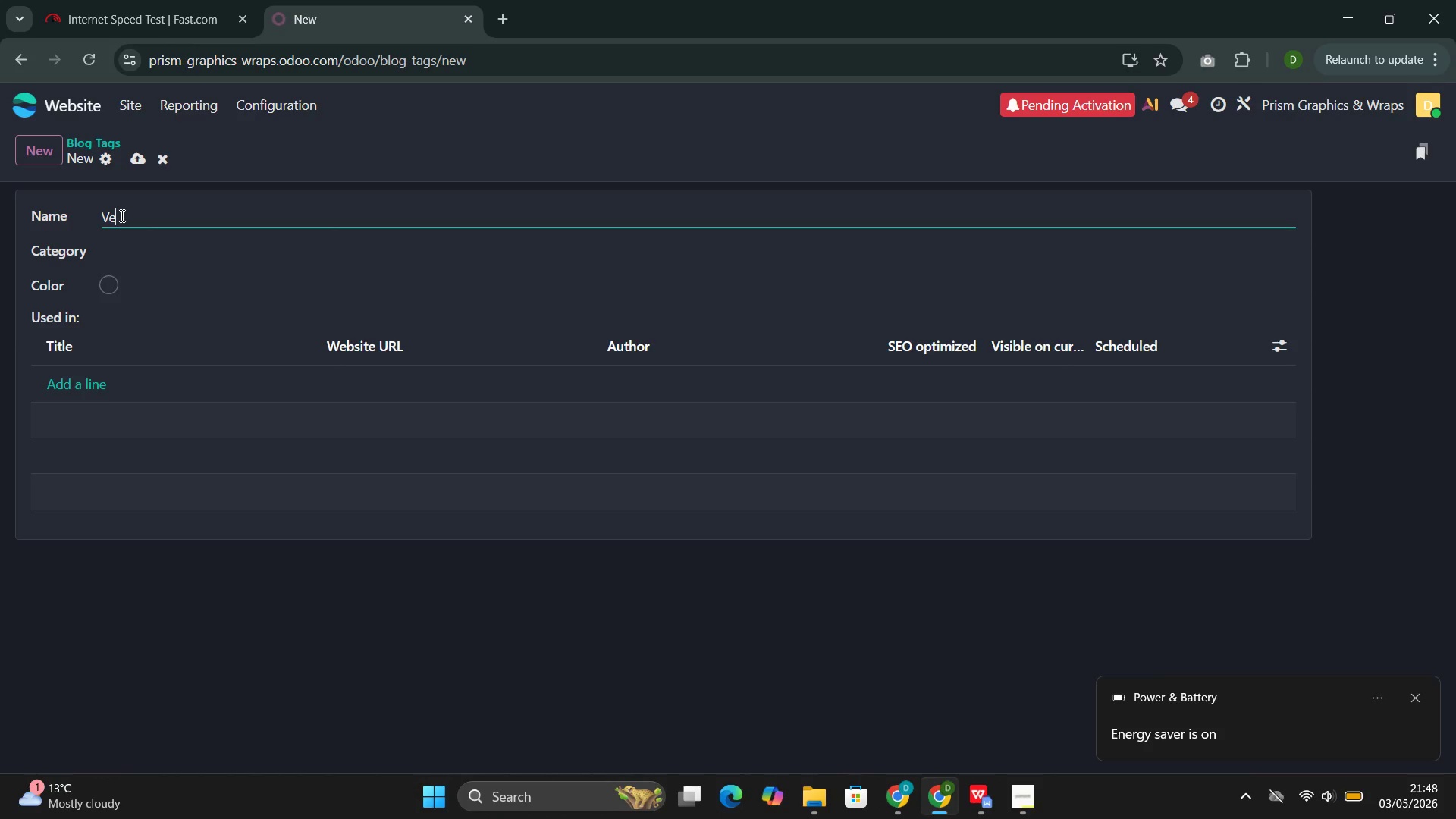 
type(hicle Wraps)
 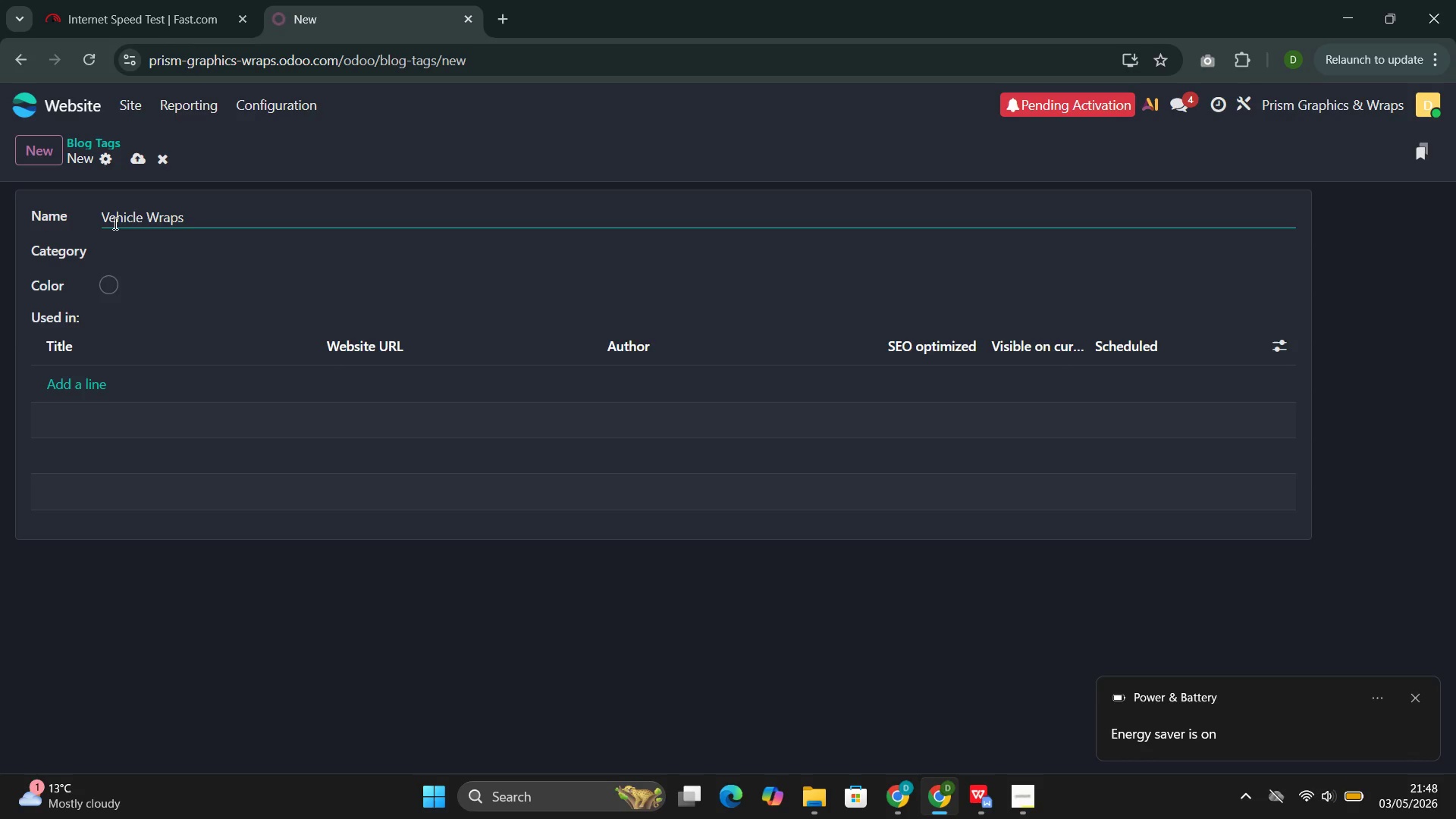 
left_click([140, 163])
 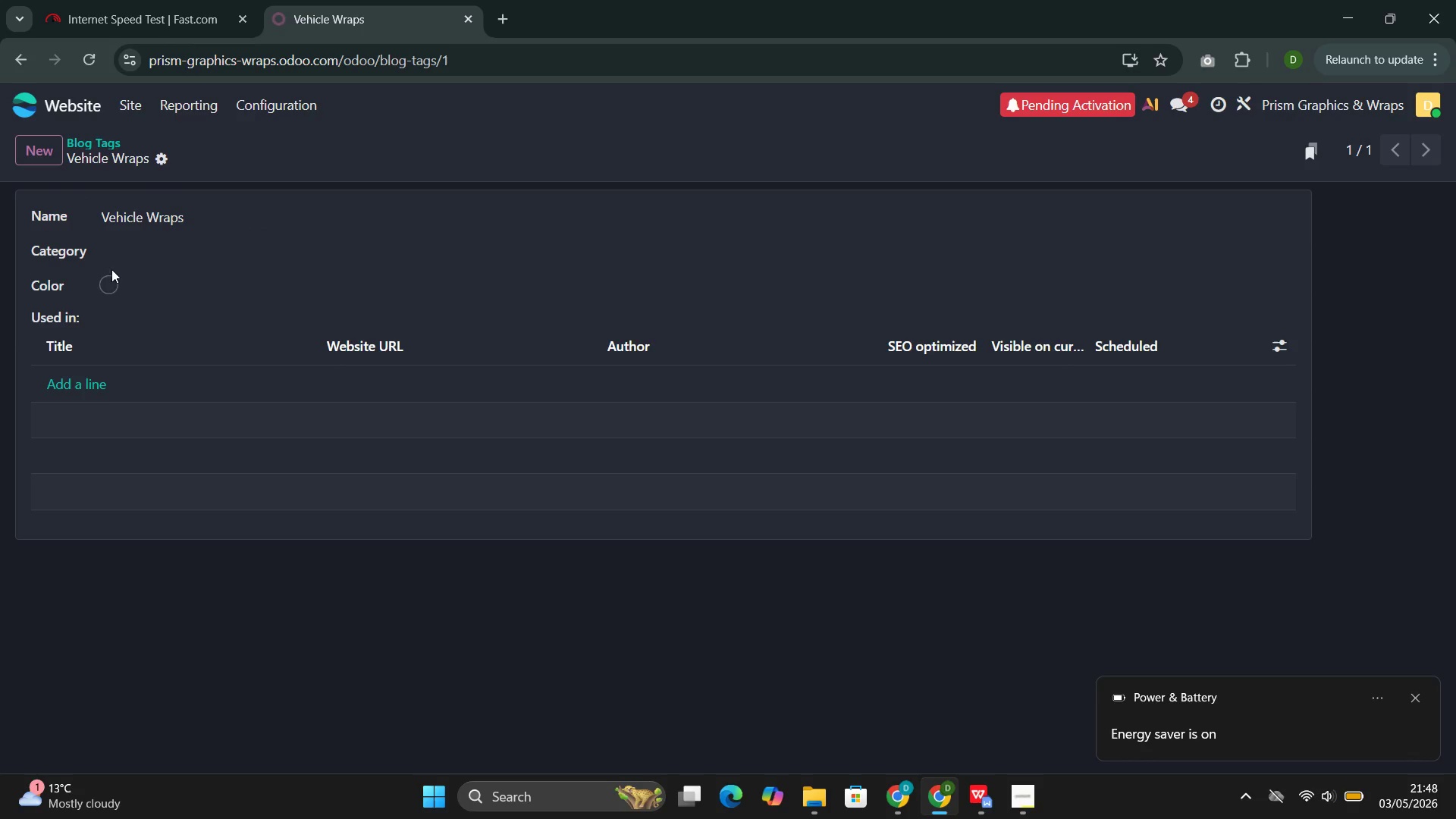 
left_click([108, 279])
 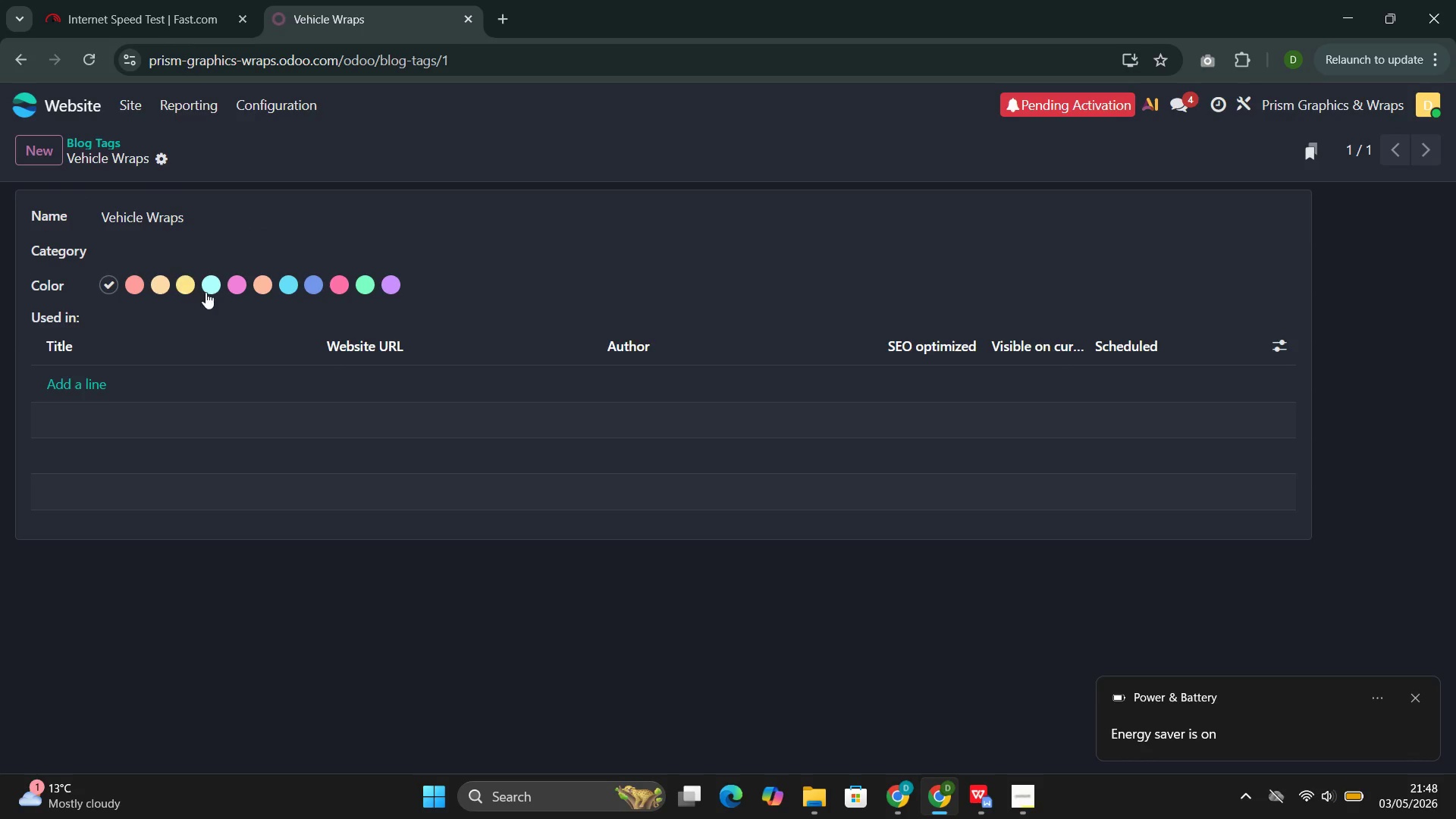 
left_click([209, 292])
 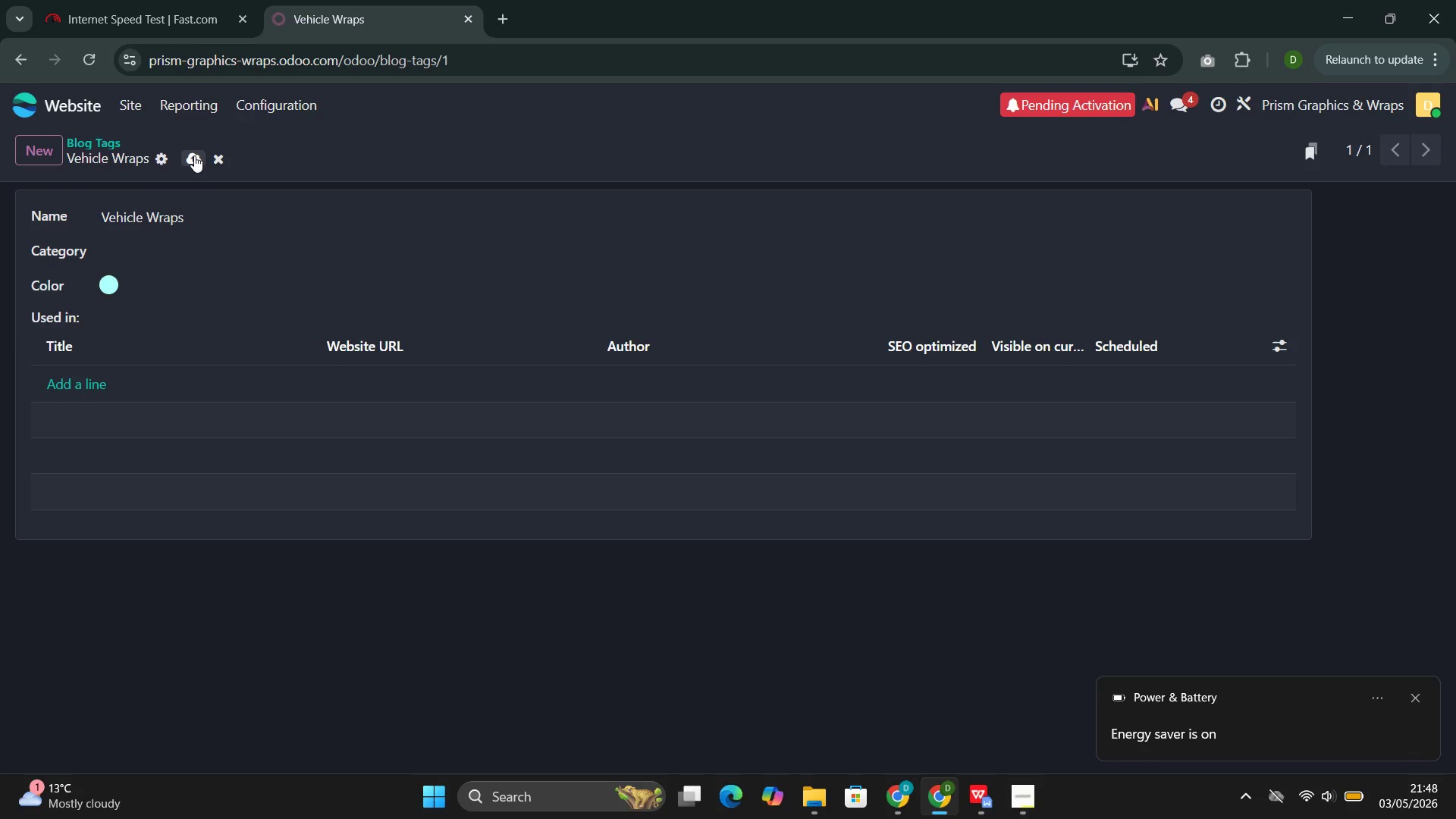 
left_click([194, 157])
 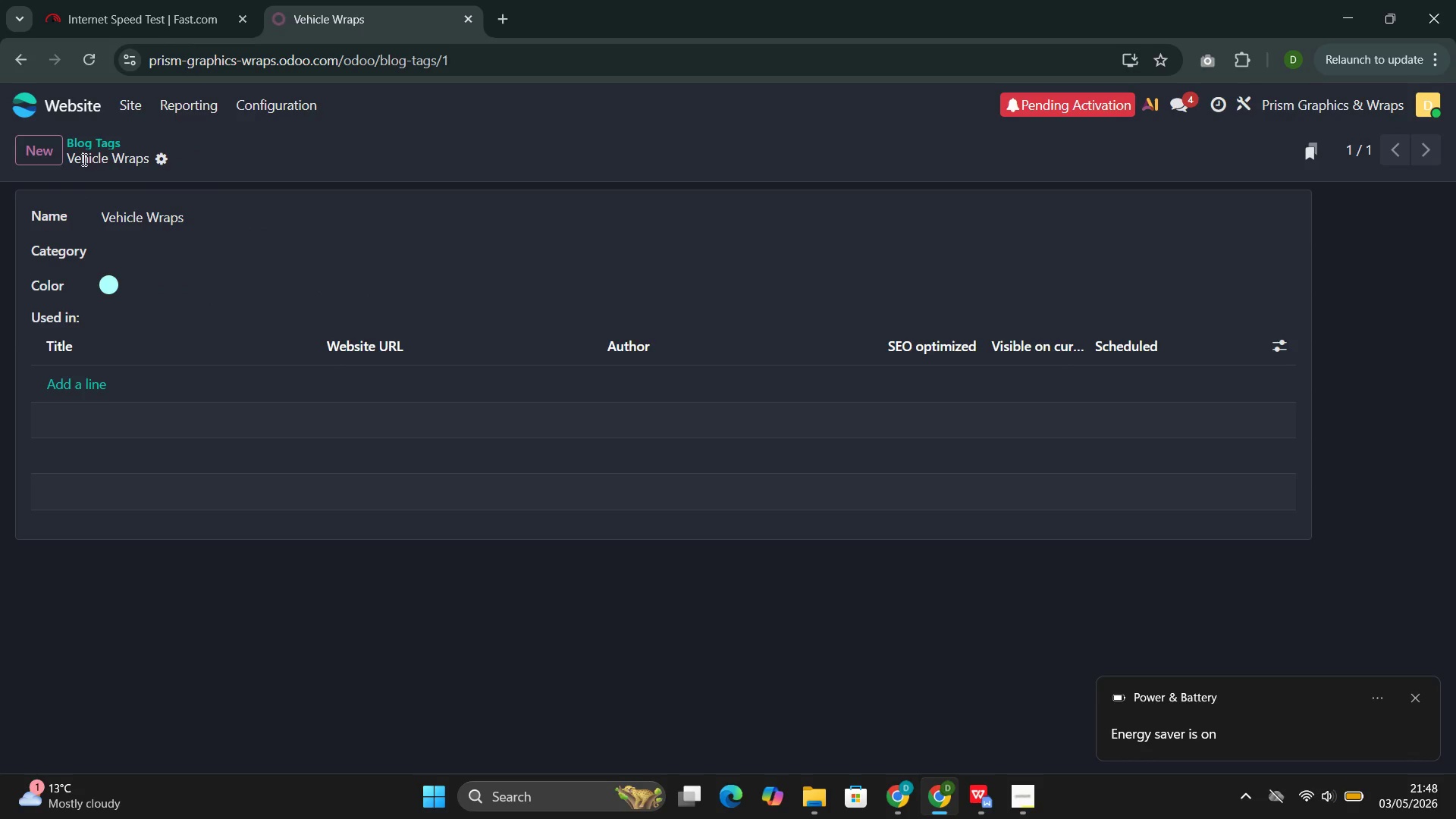 
left_click([45, 153])
 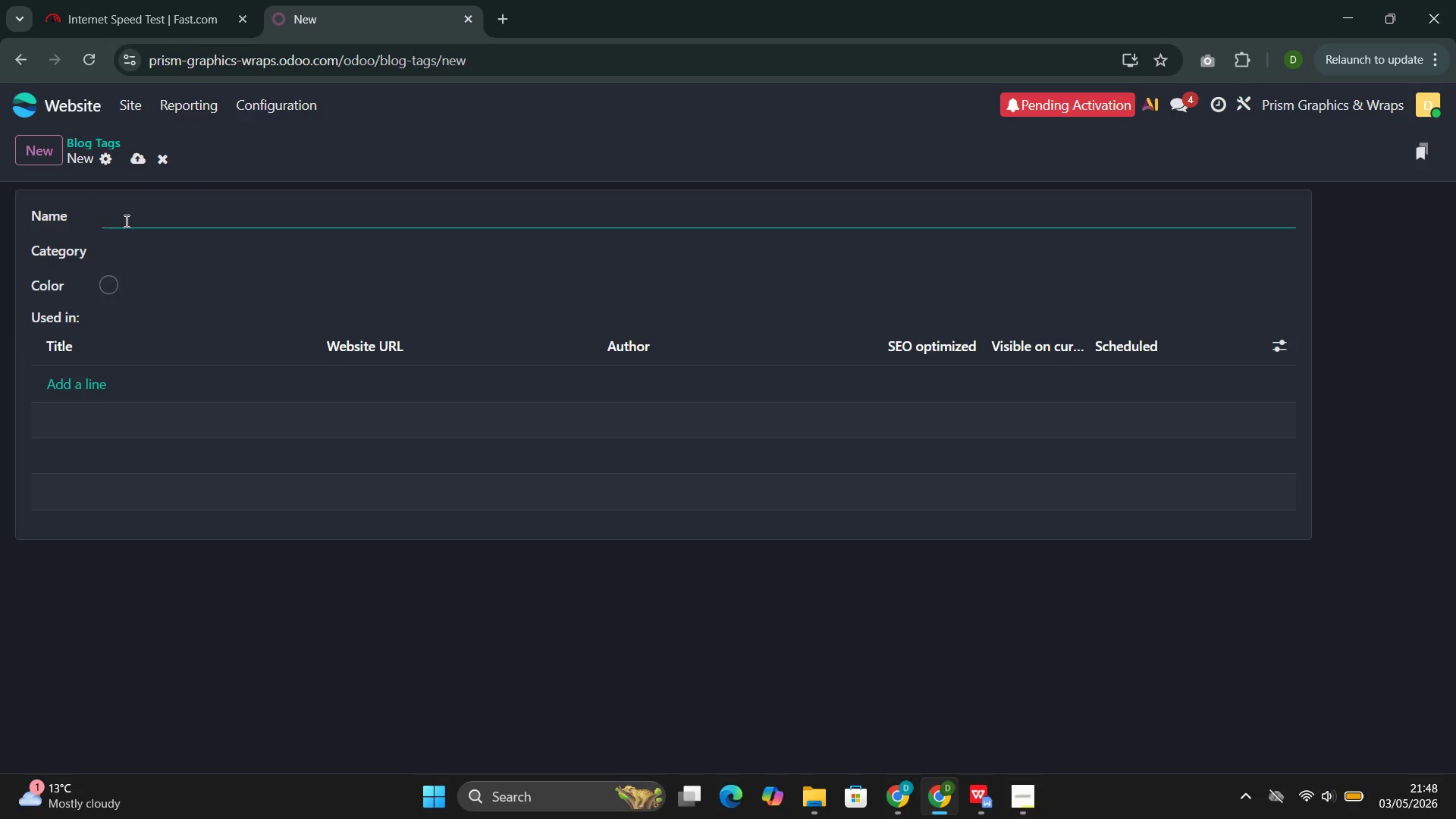 
left_click([127, 222])
 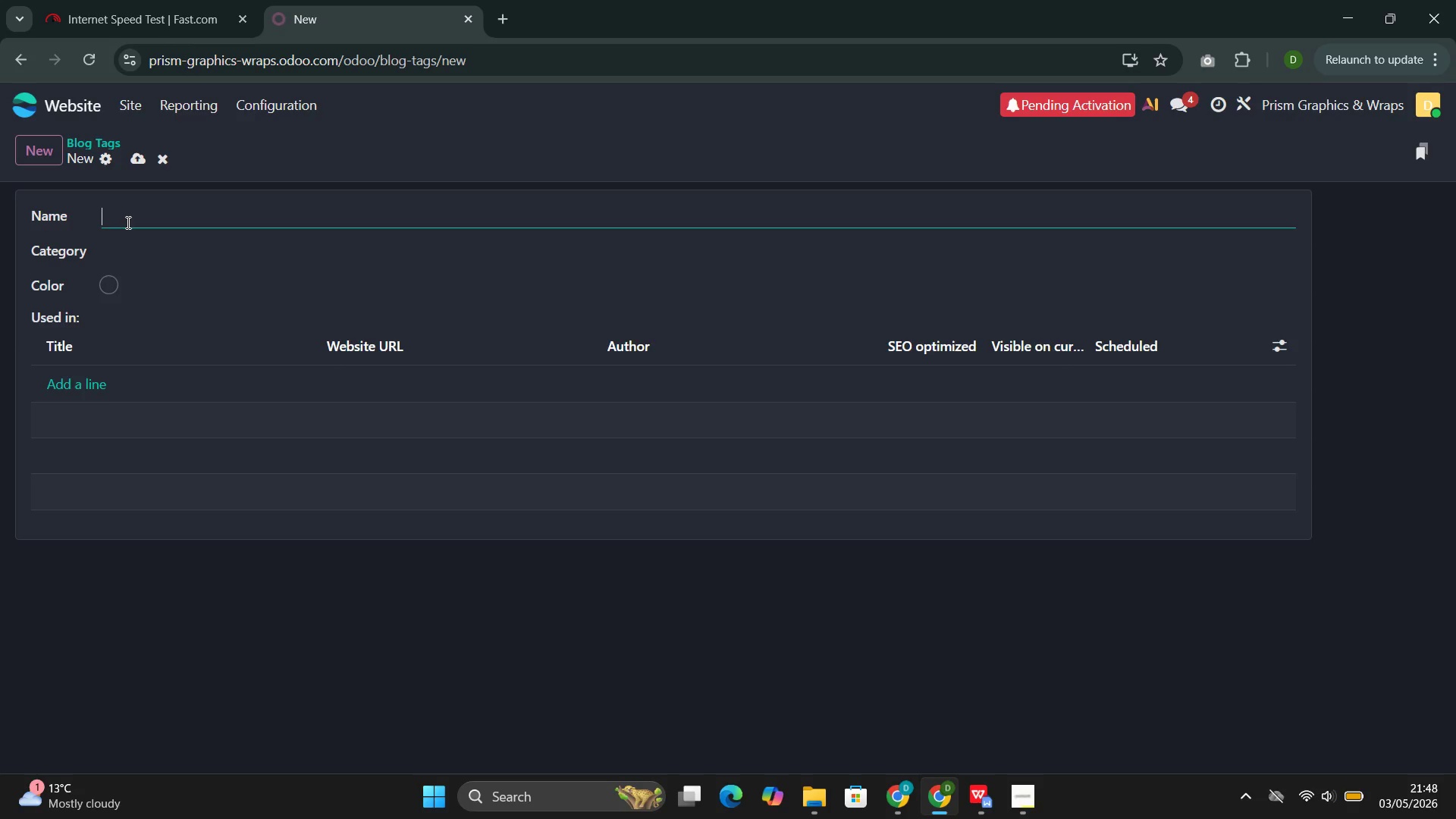 
type(Small Buss)
key(Backspace)
type(iness)
 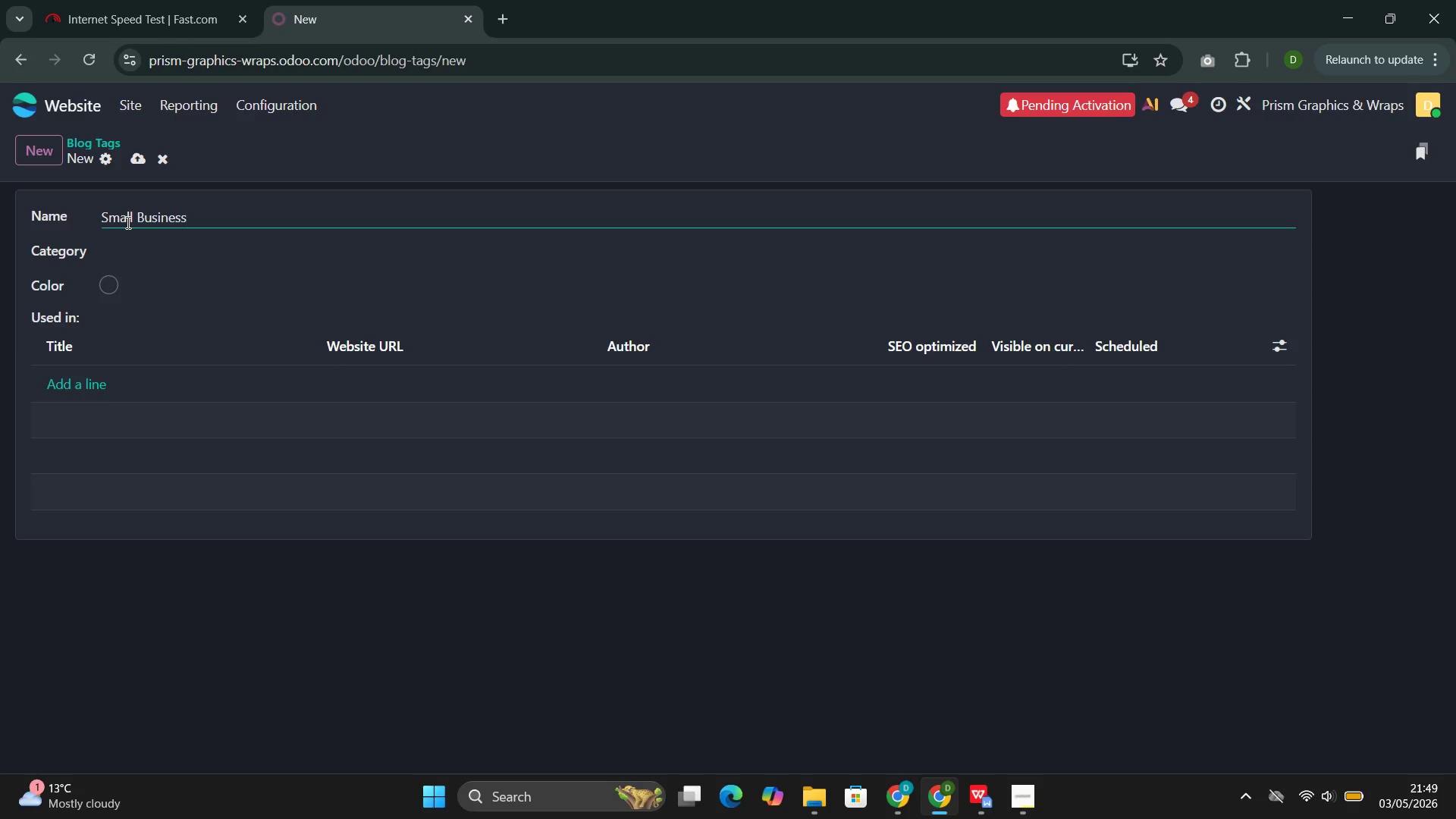 
left_click([111, 288])
 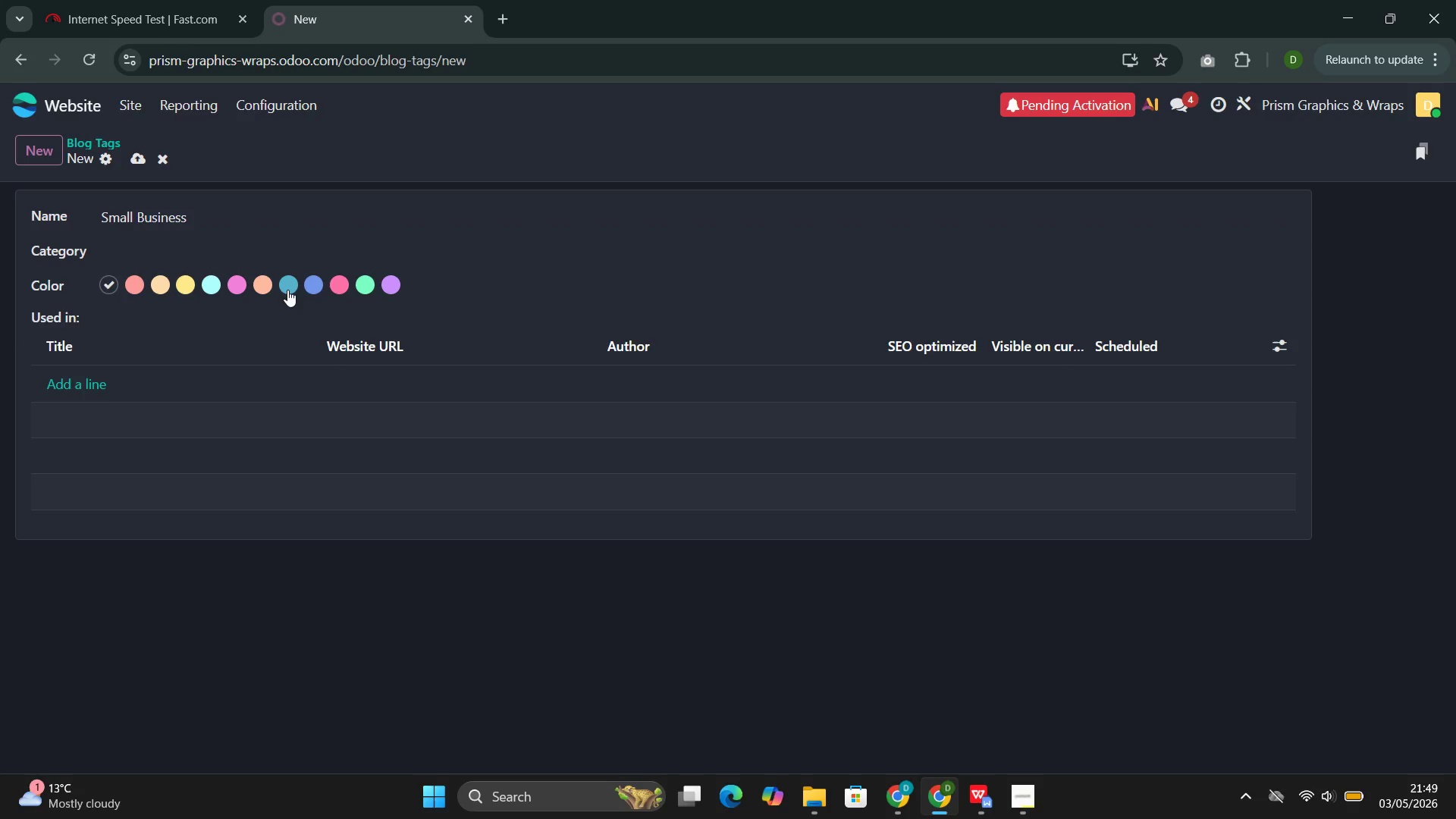 
left_click([287, 289])
 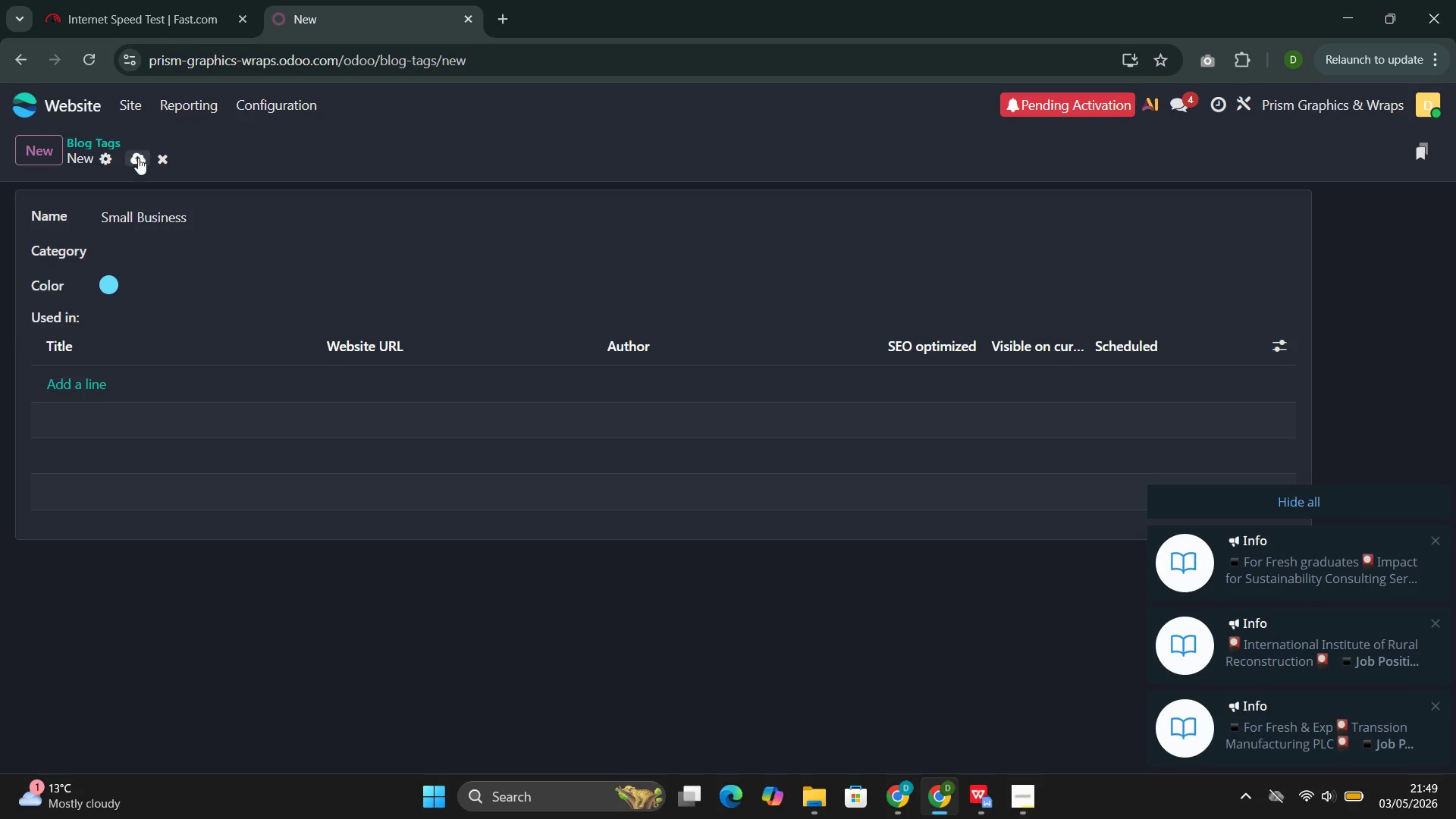 
left_click([138, 157])
 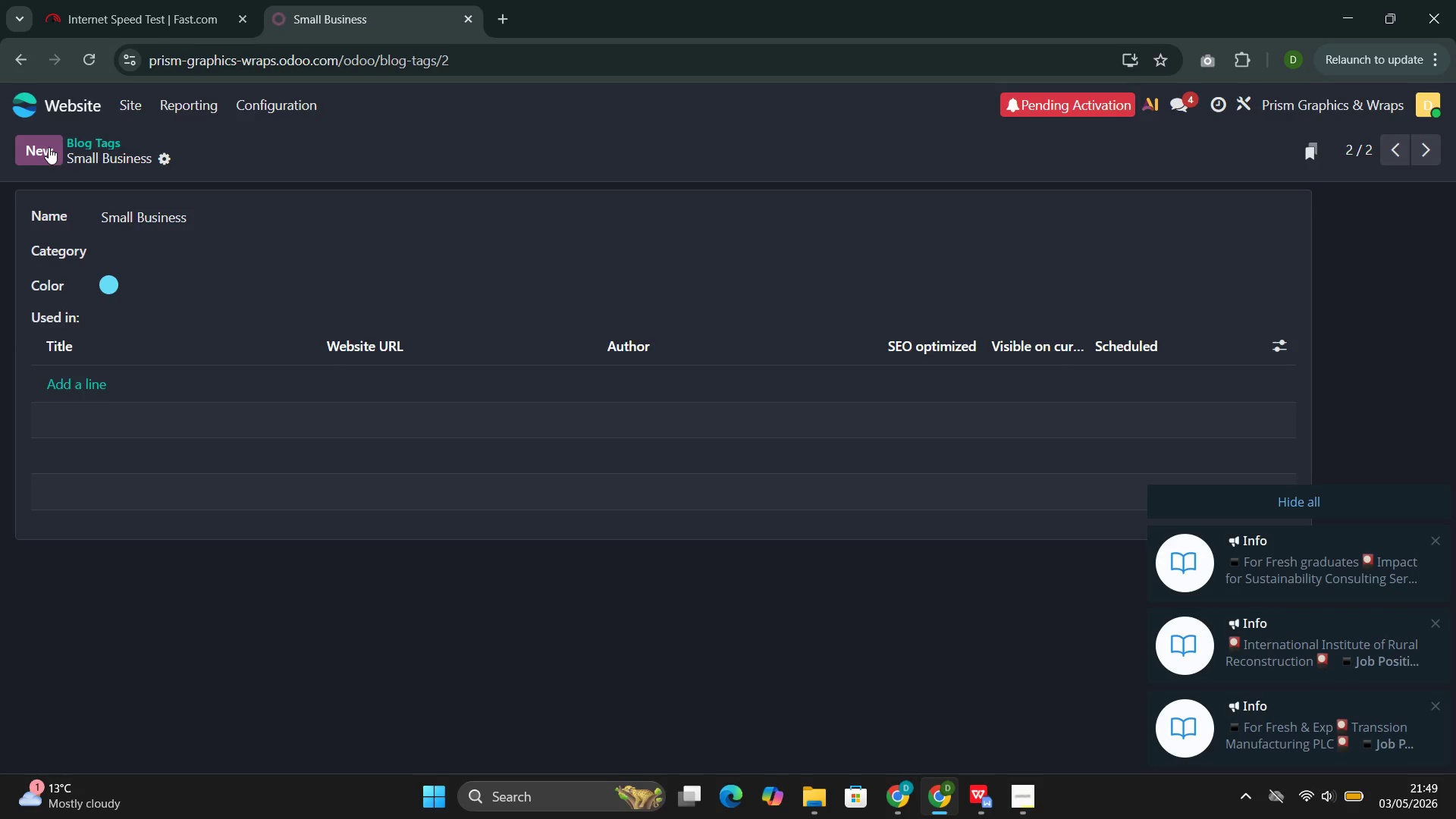 
left_click([49, 147])
 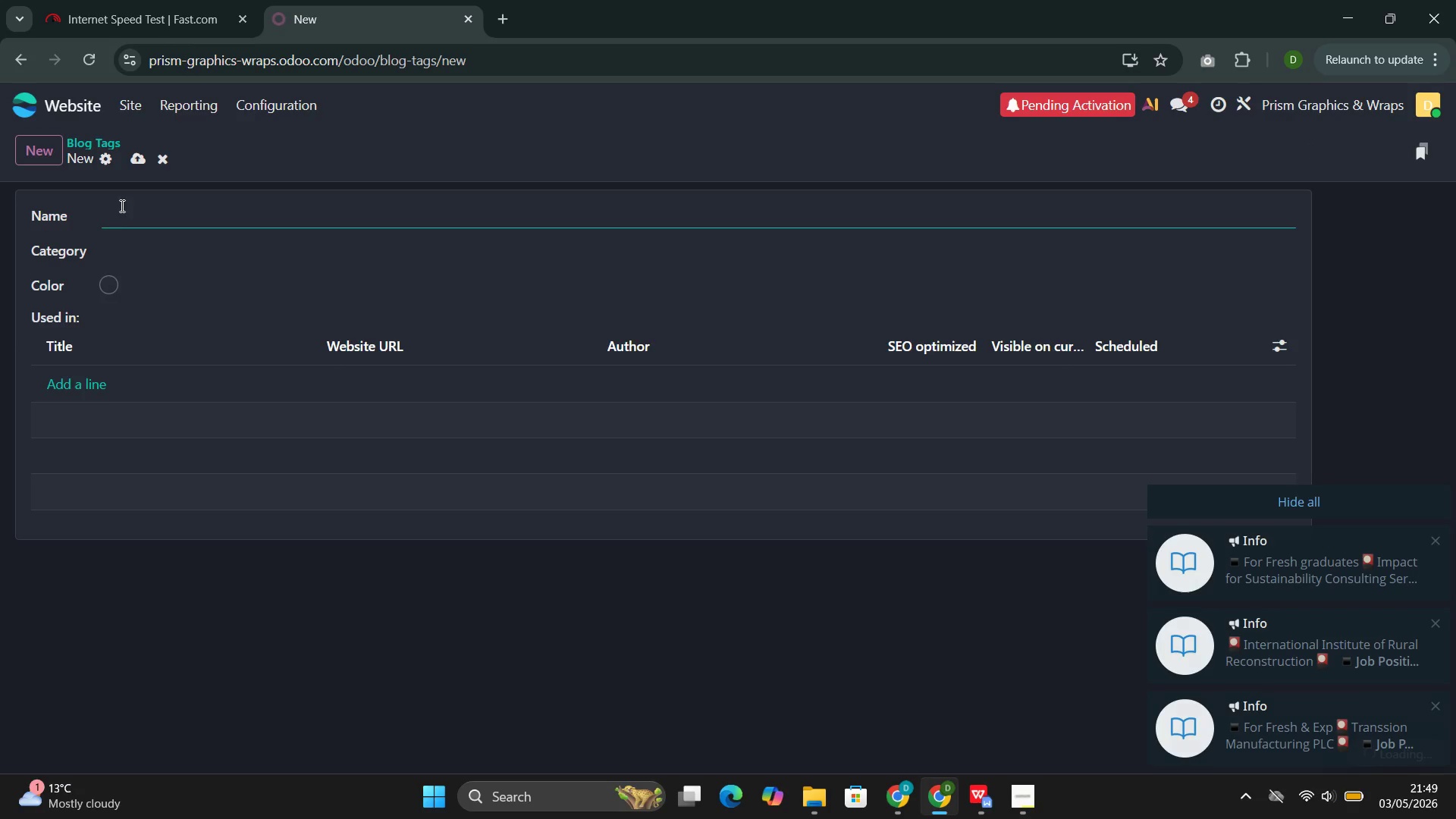 
left_click([122, 213])
 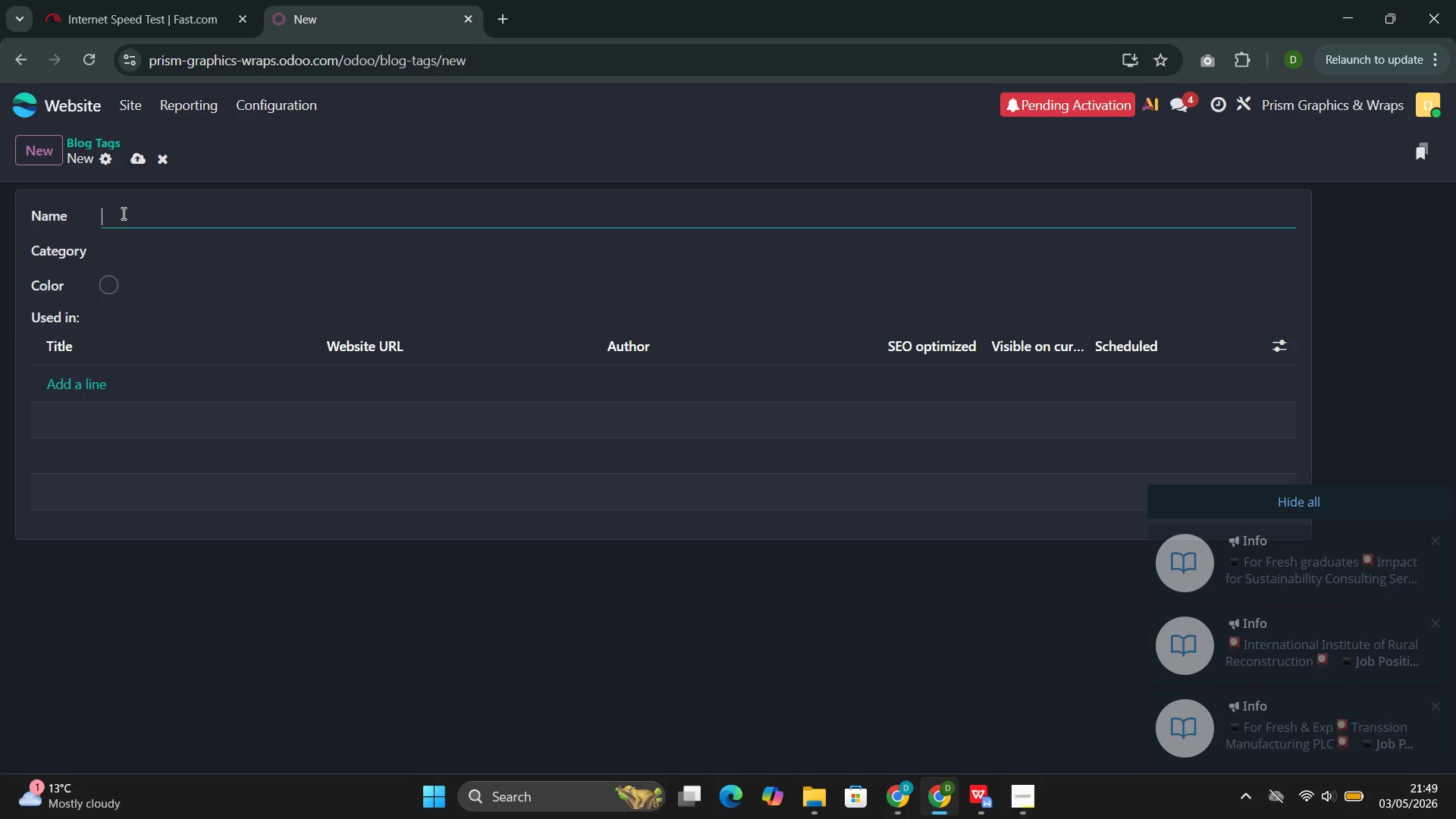 
type(Marl)
key(Backspace)
type(keting Tips)
 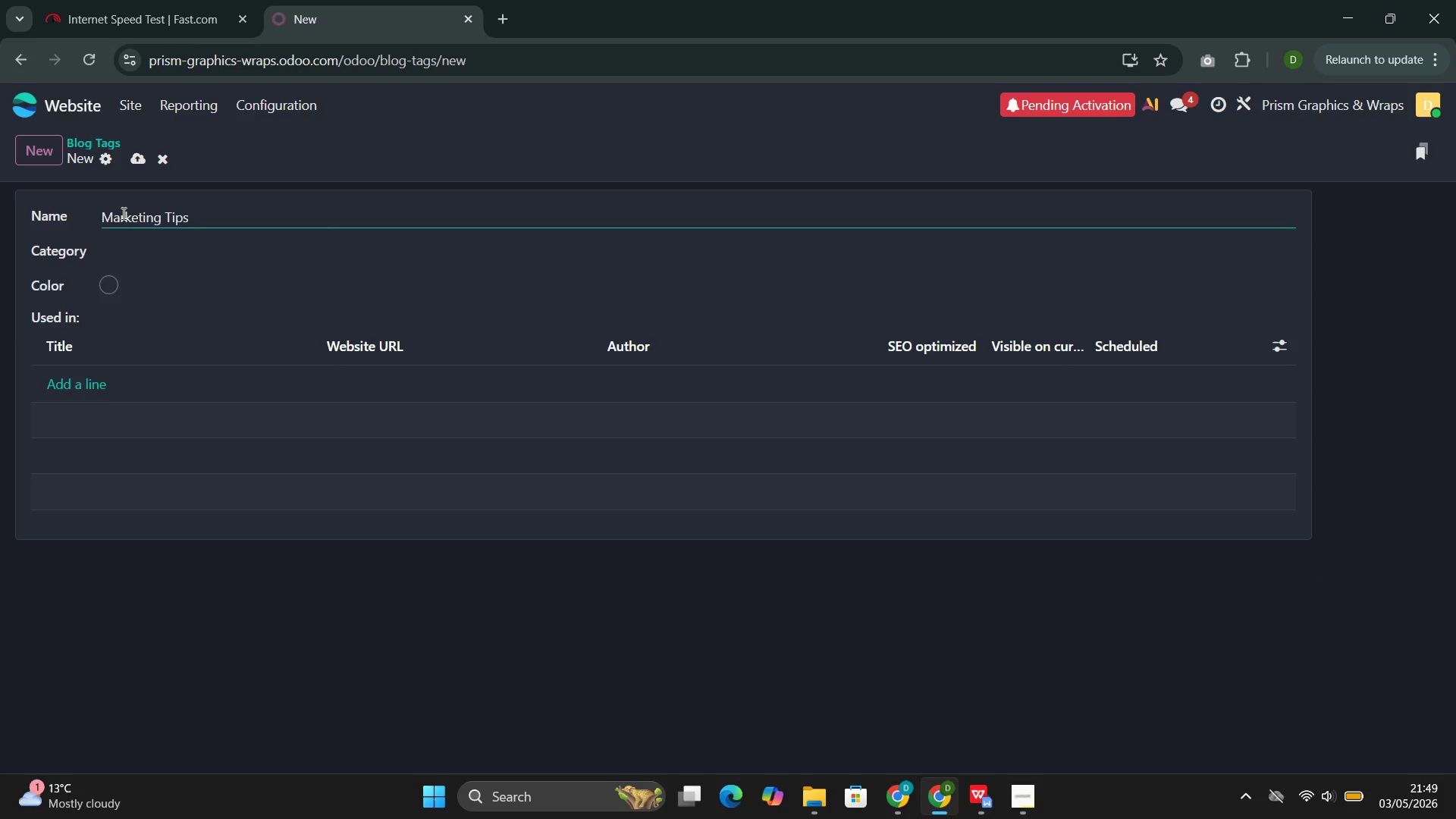 
left_click([114, 290])
 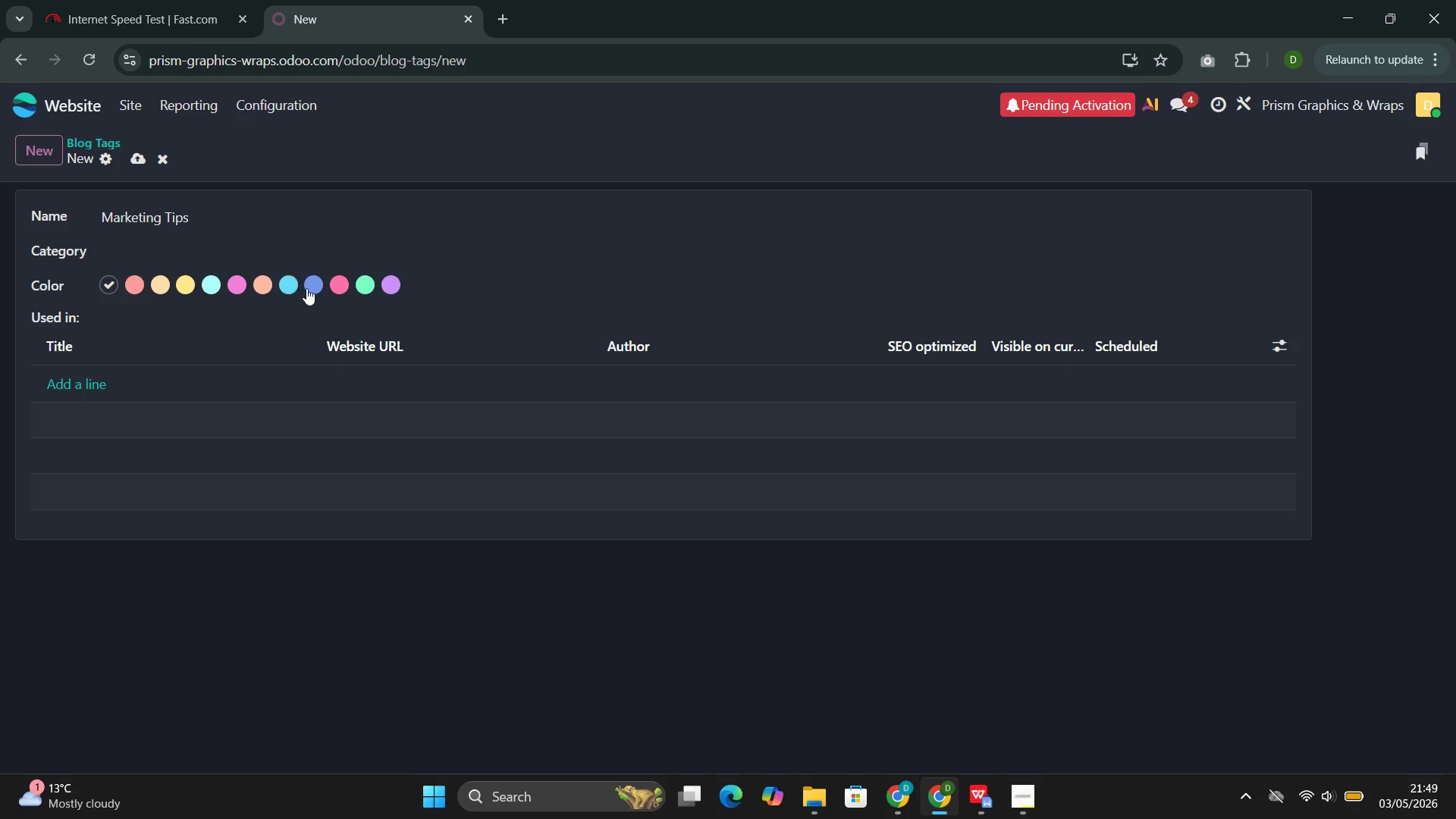 
left_click([315, 287])
 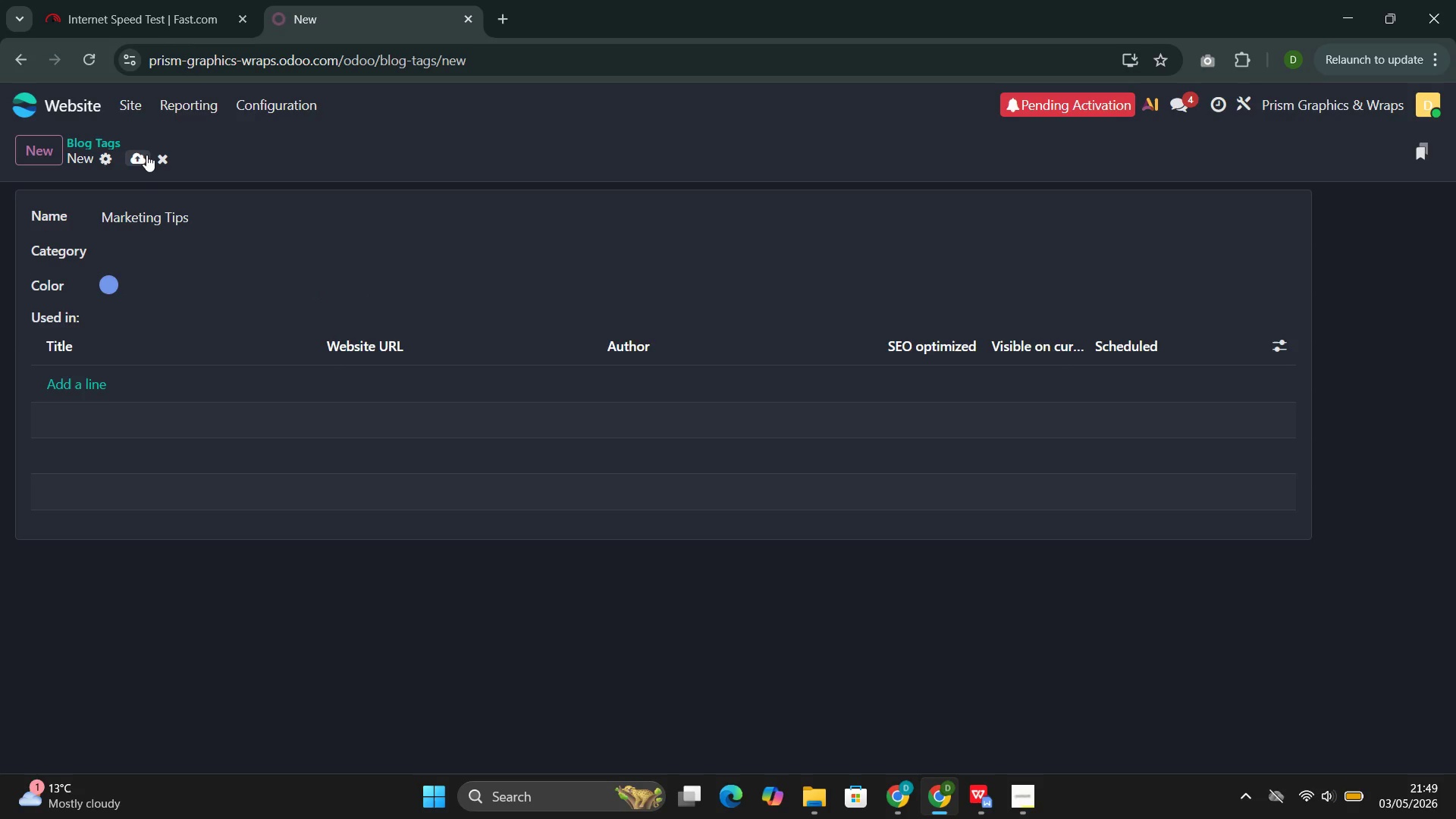 
left_click([143, 156])
 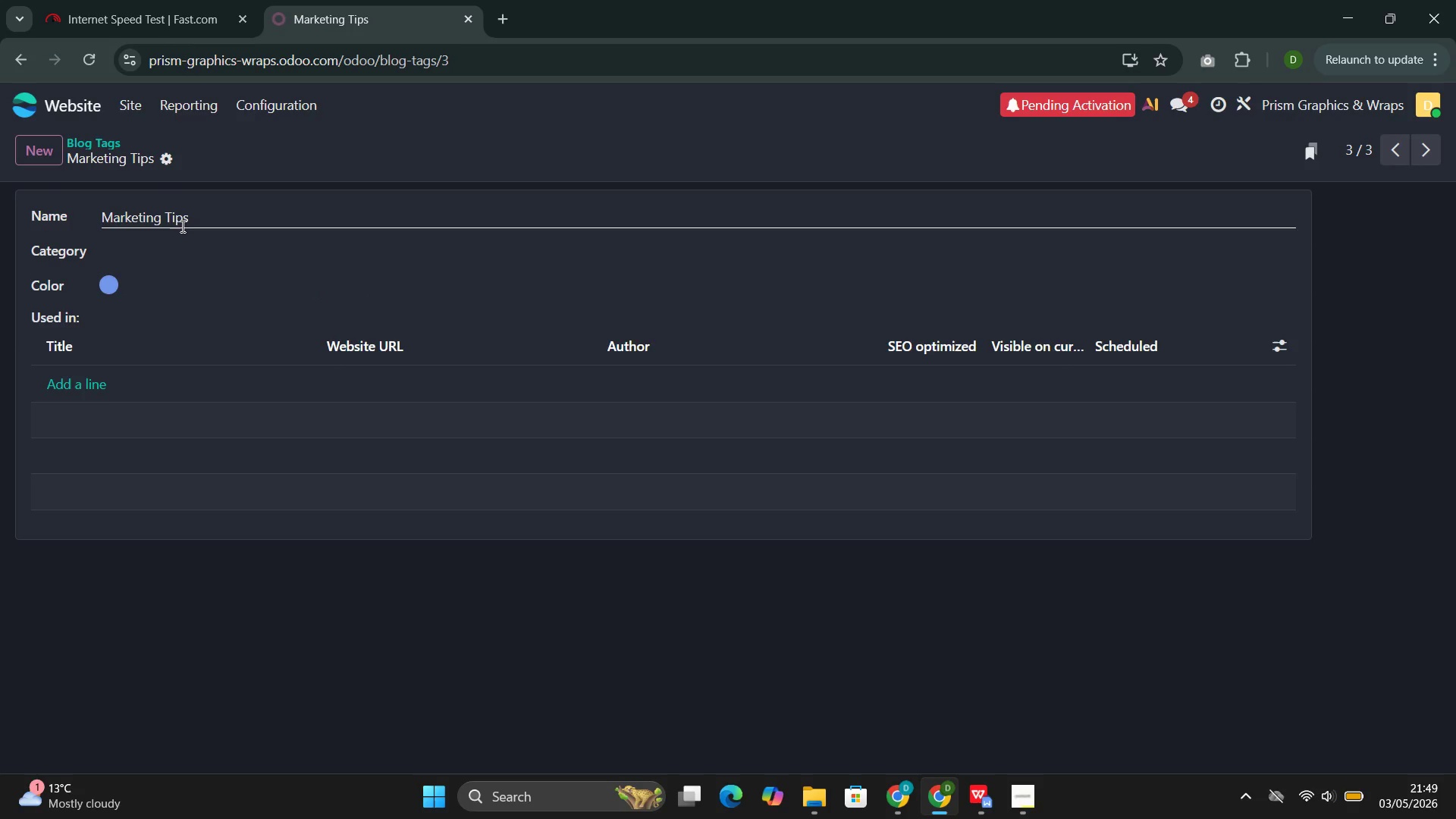 
left_click([39, 140])
 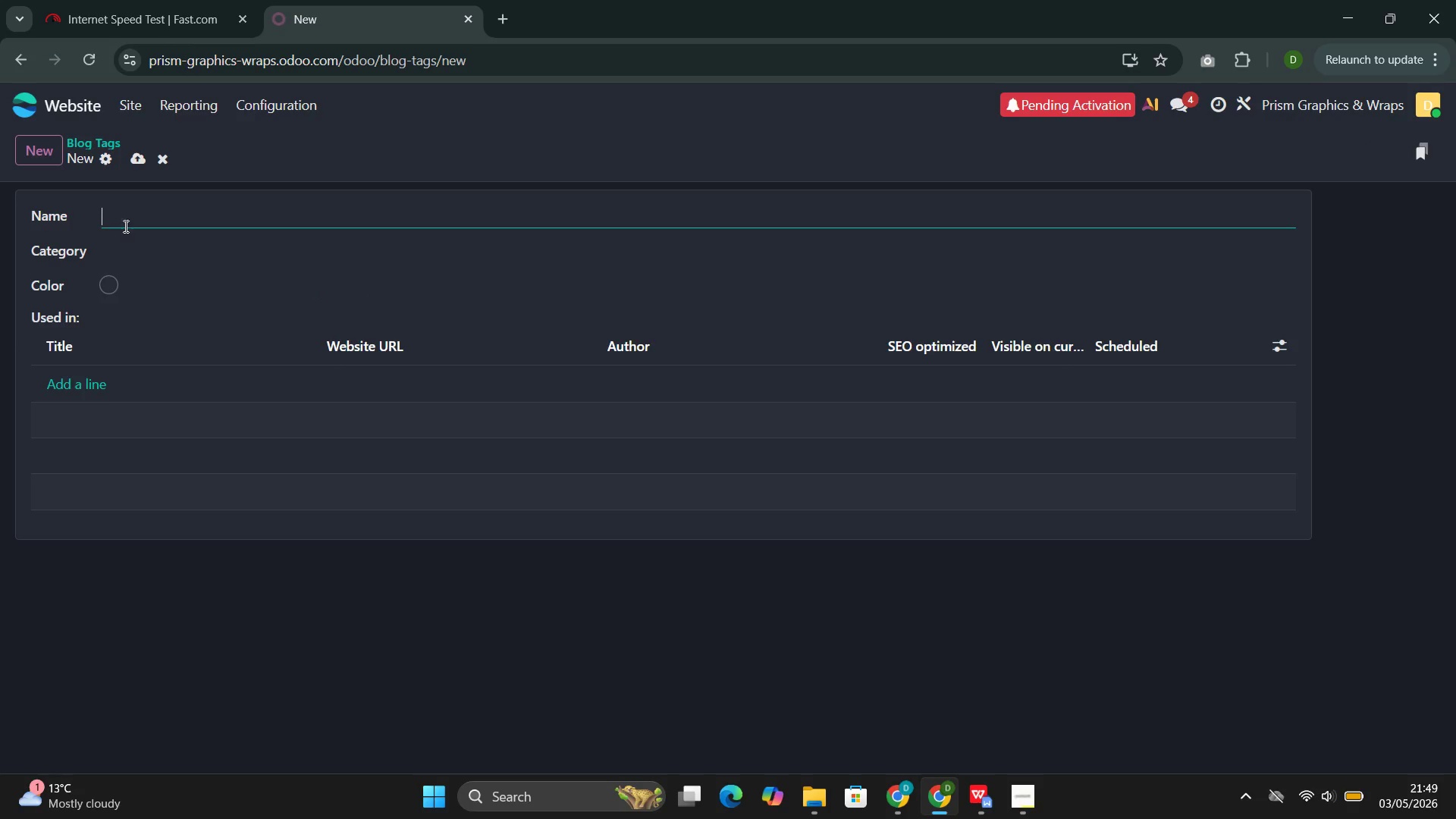 
left_click([130, 216])
 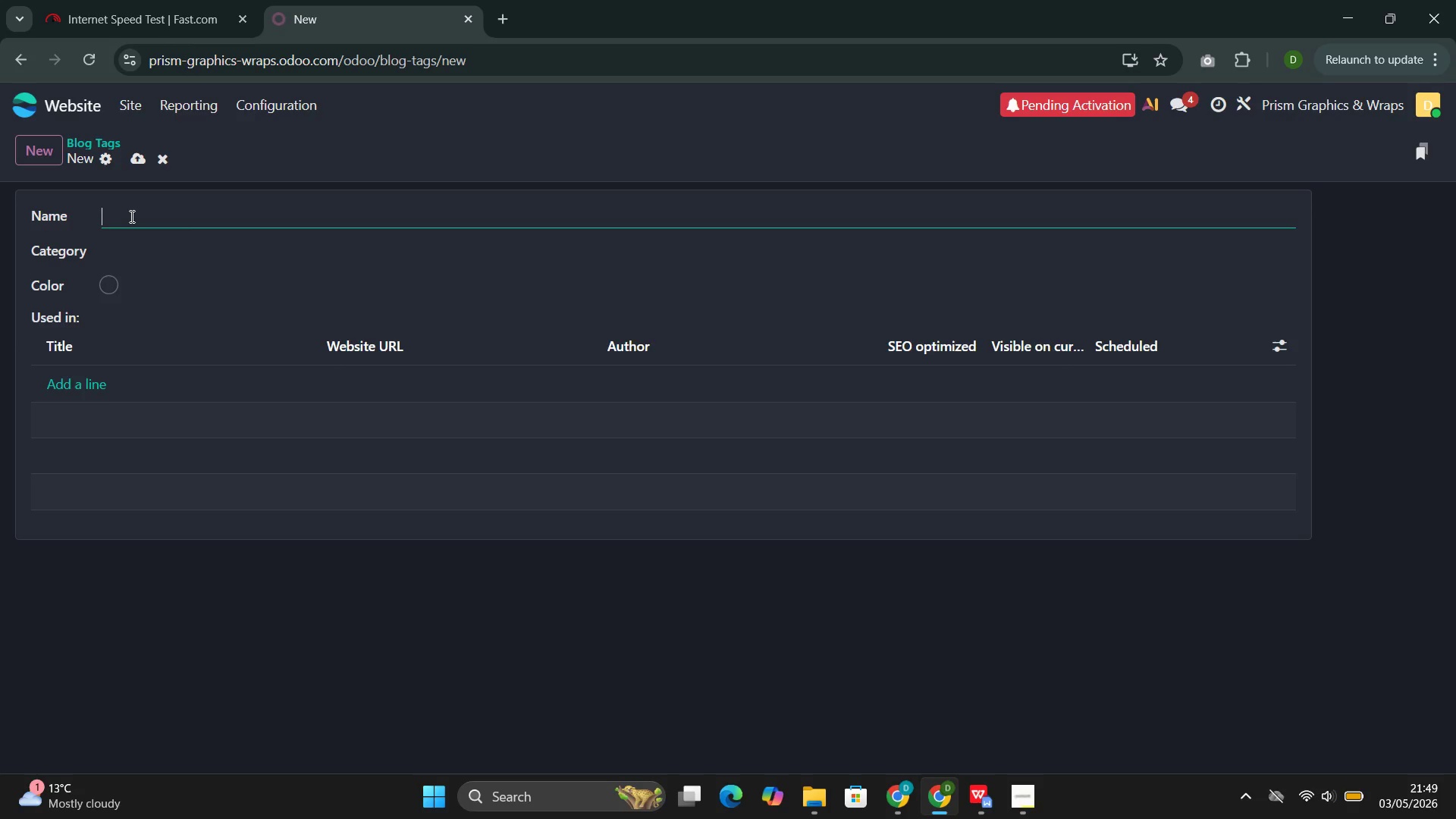 
type(The Sidna)
 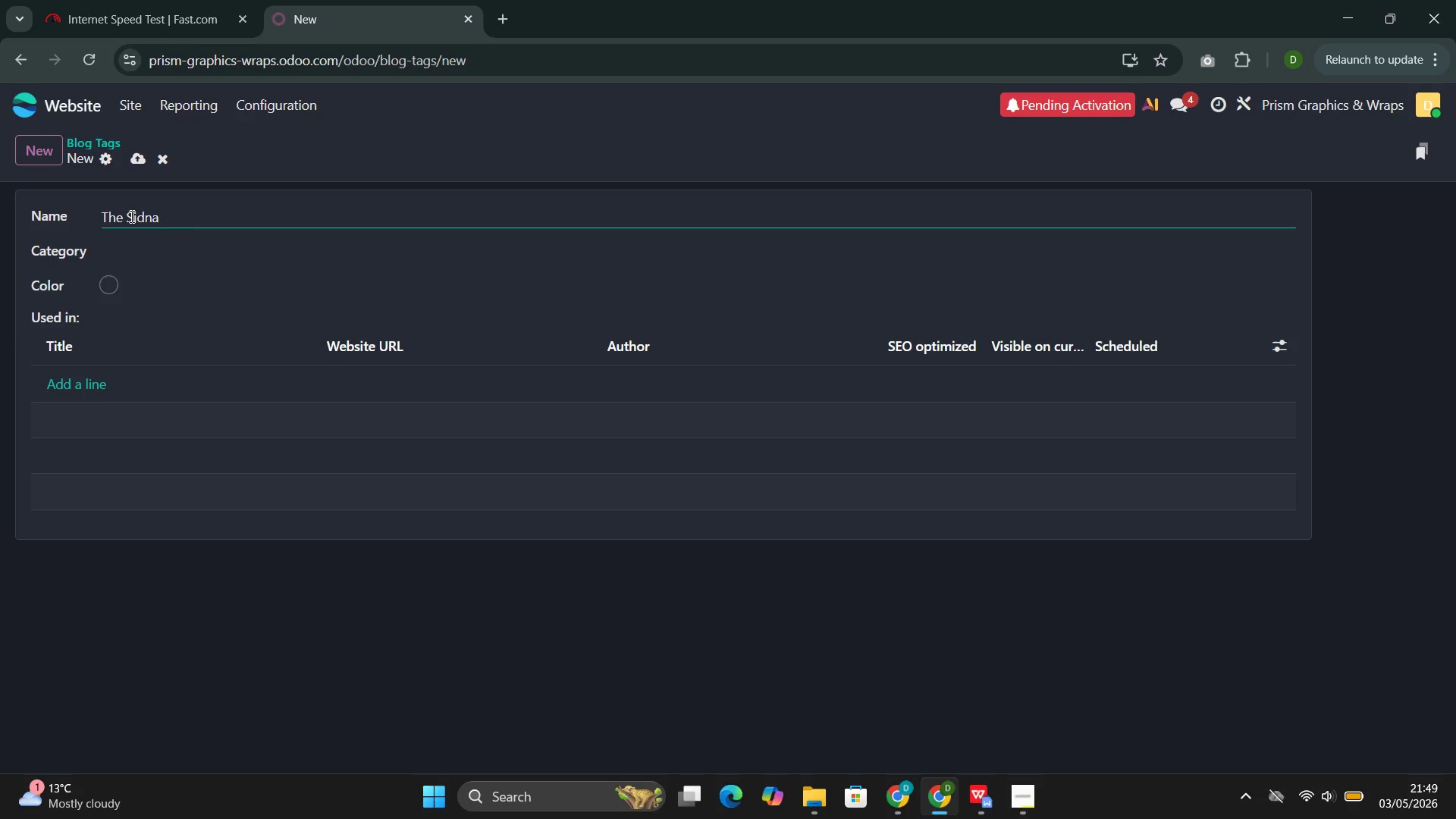 
key(ArrowLeft)
 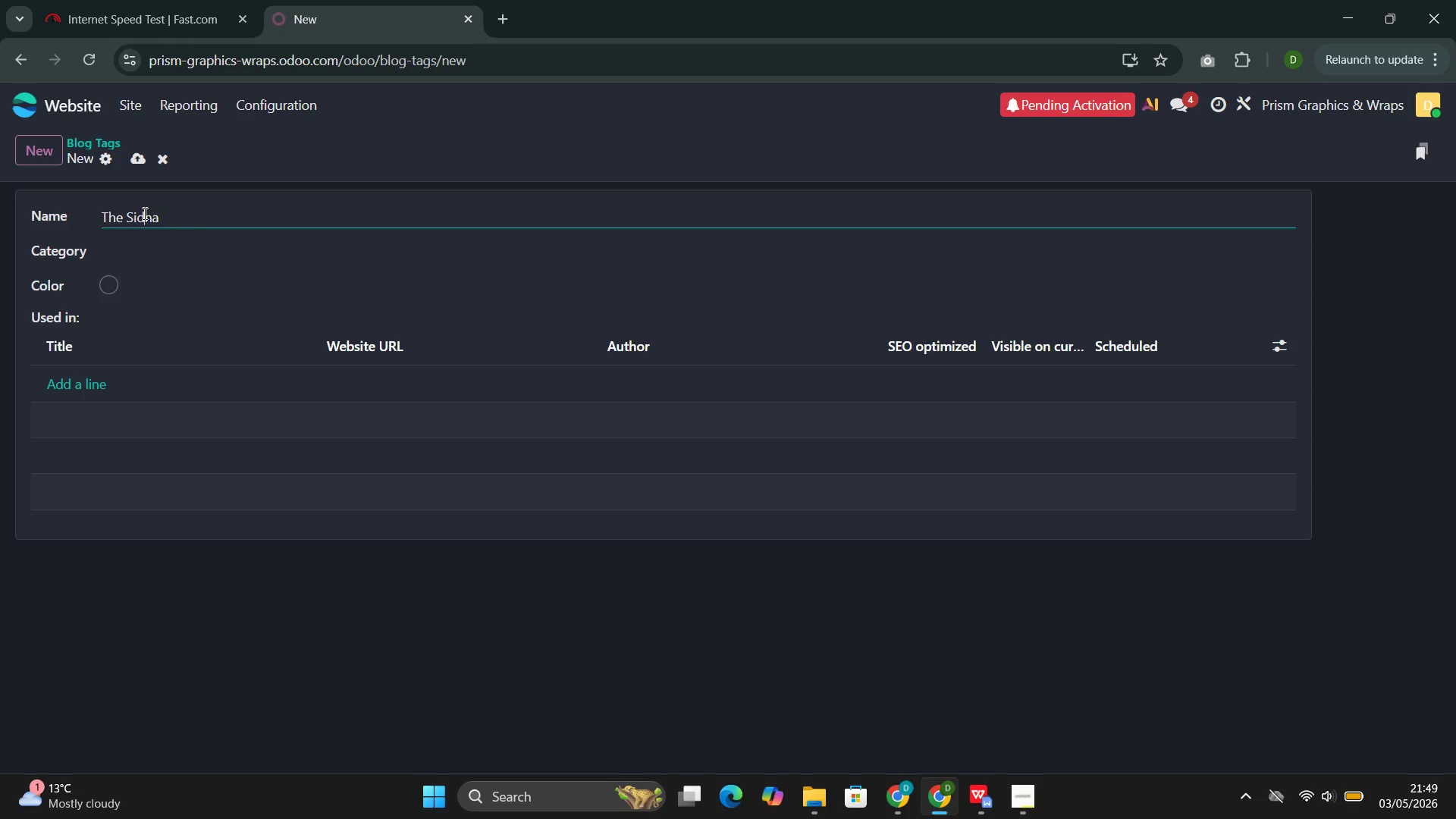 
key(ArrowLeft)
 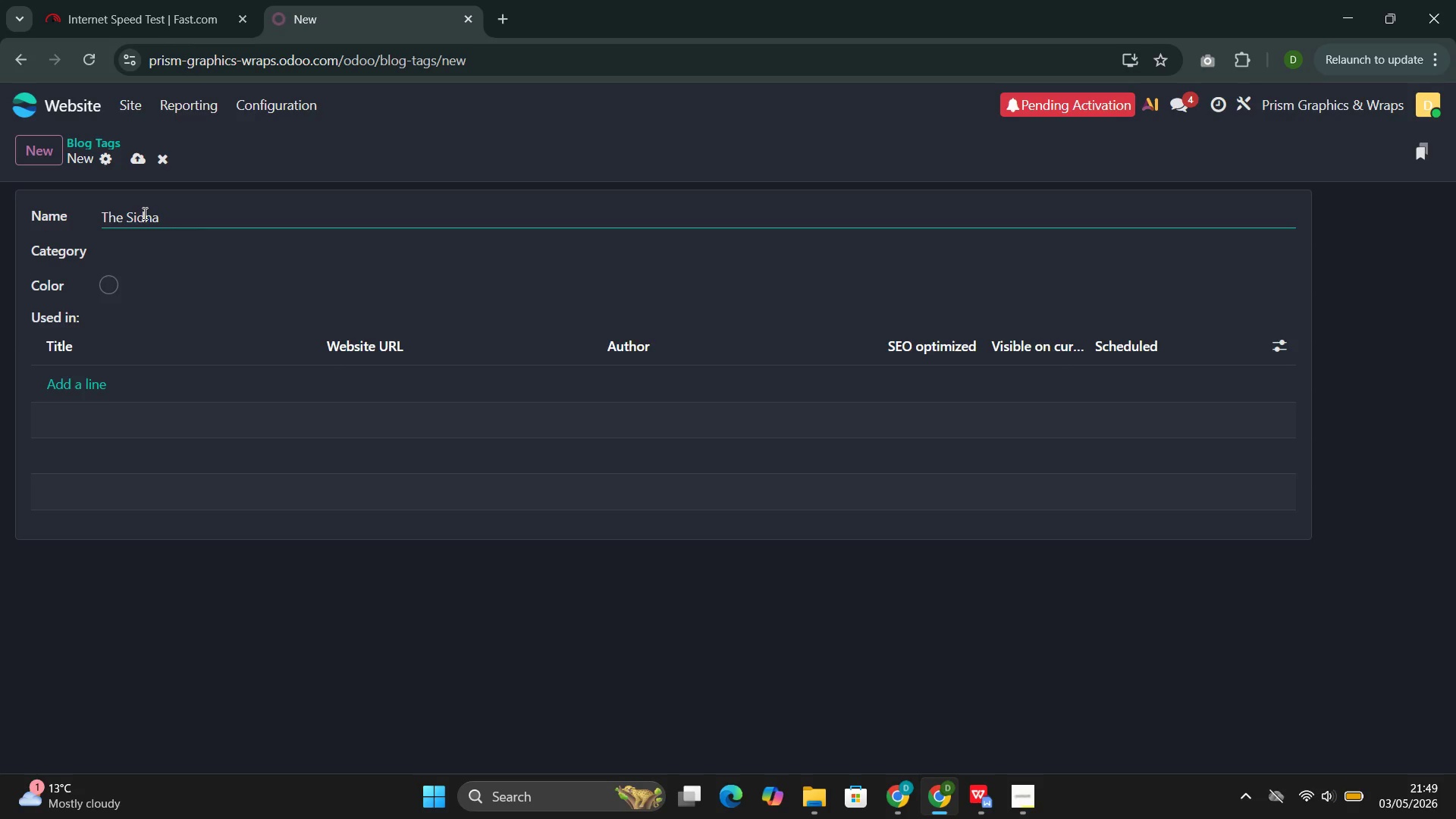 
key(Backspace)
 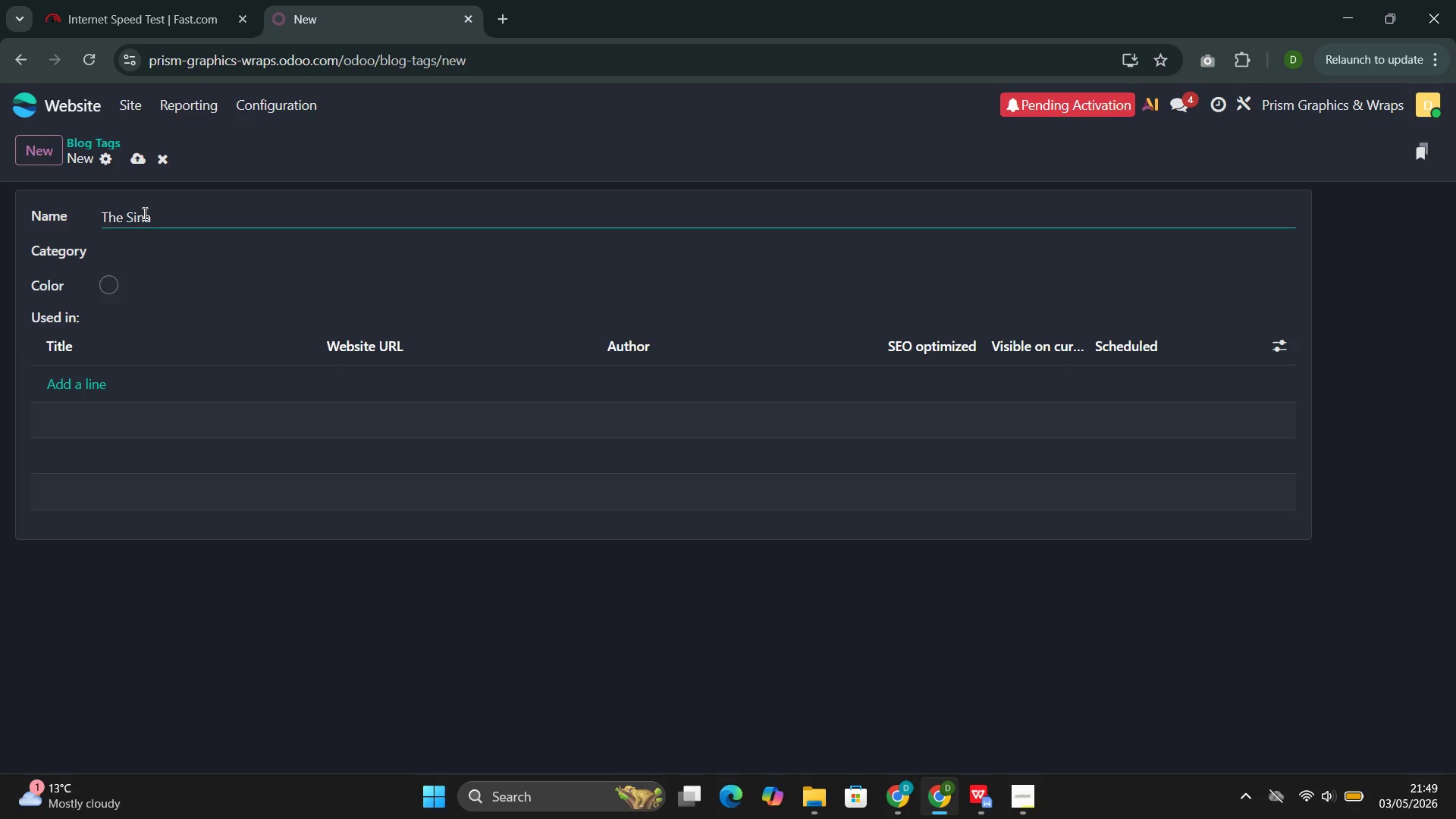 
key(G)
 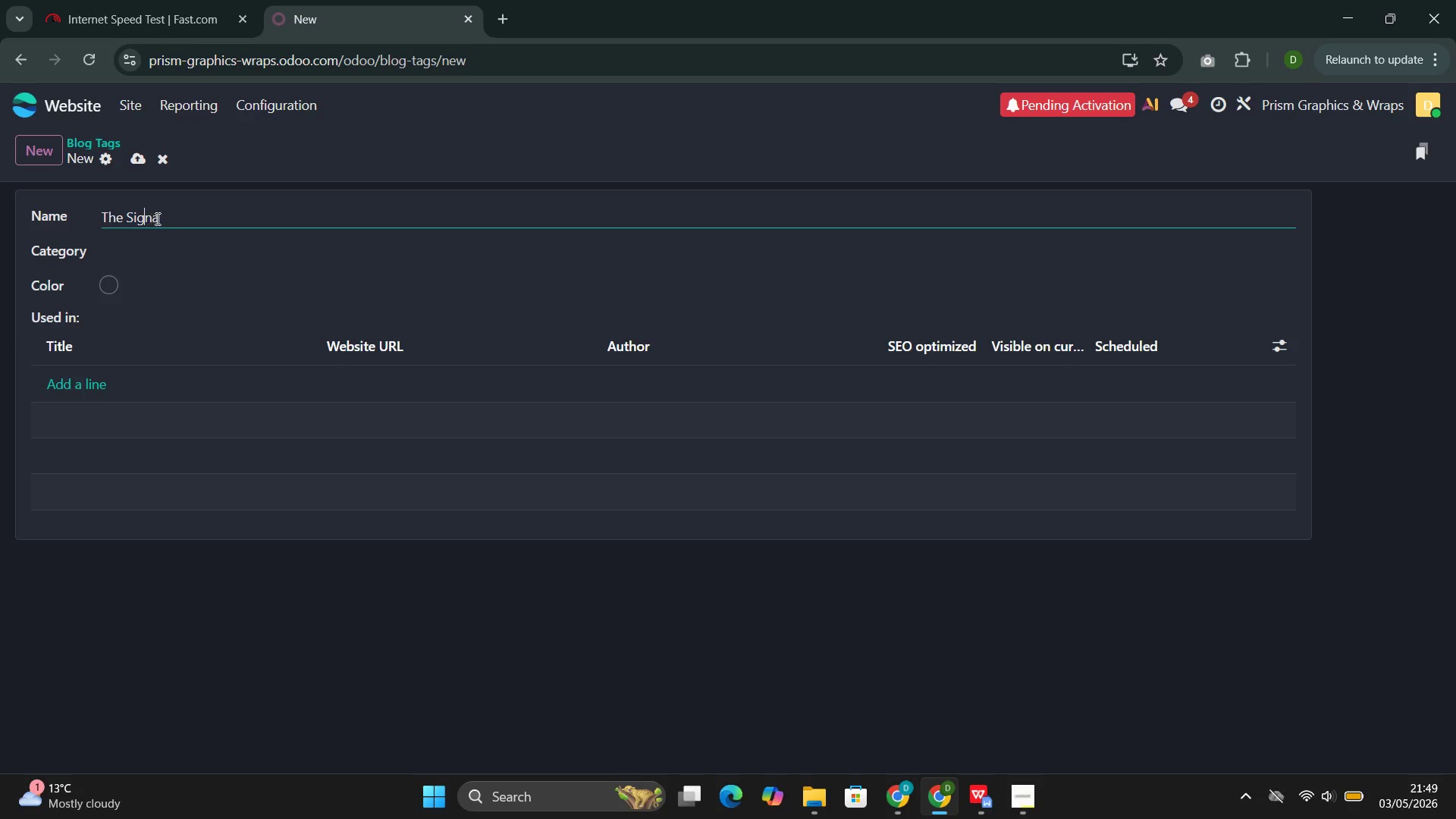 
left_click([171, 218])
 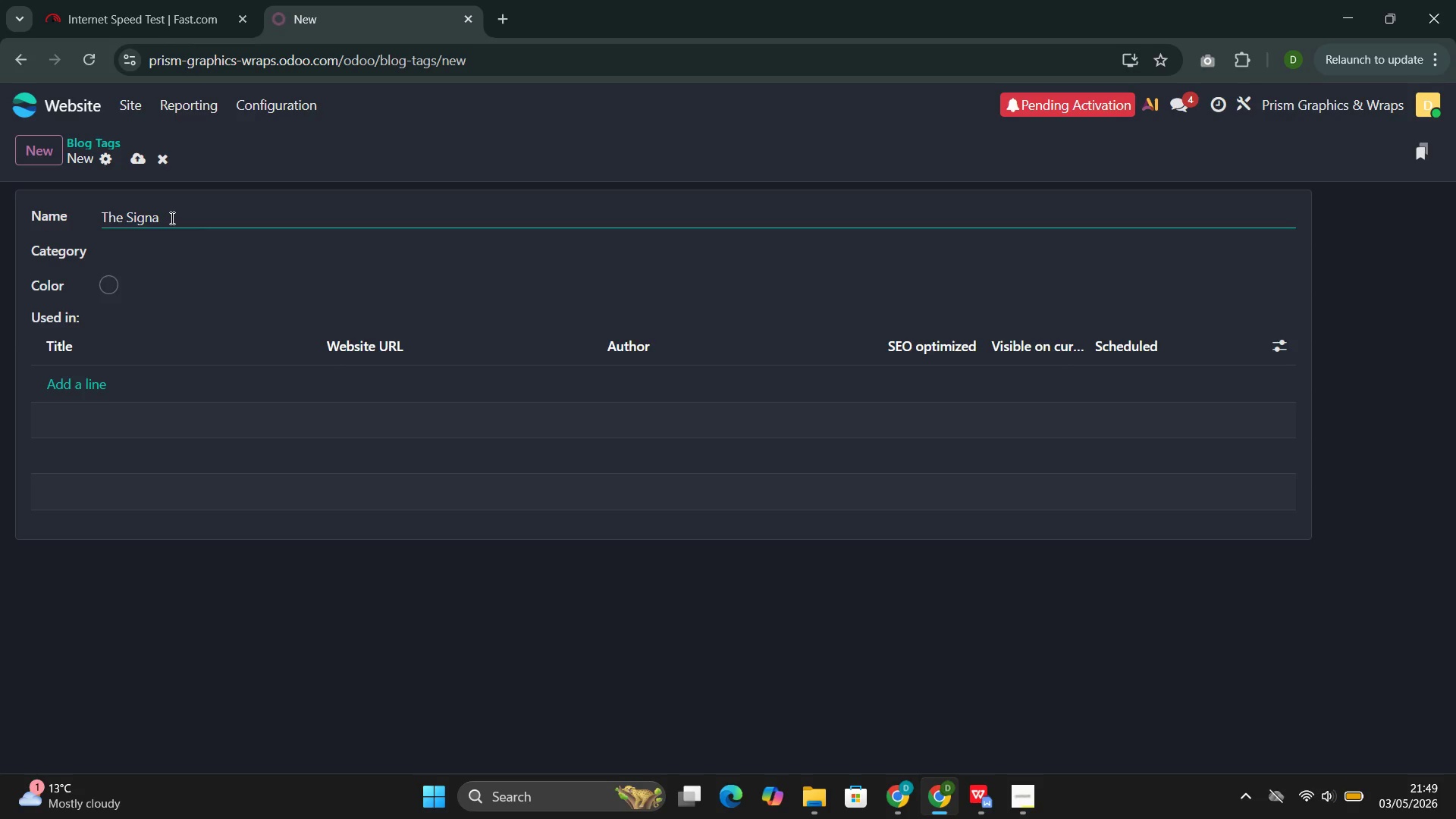 
type(ge Lab)
 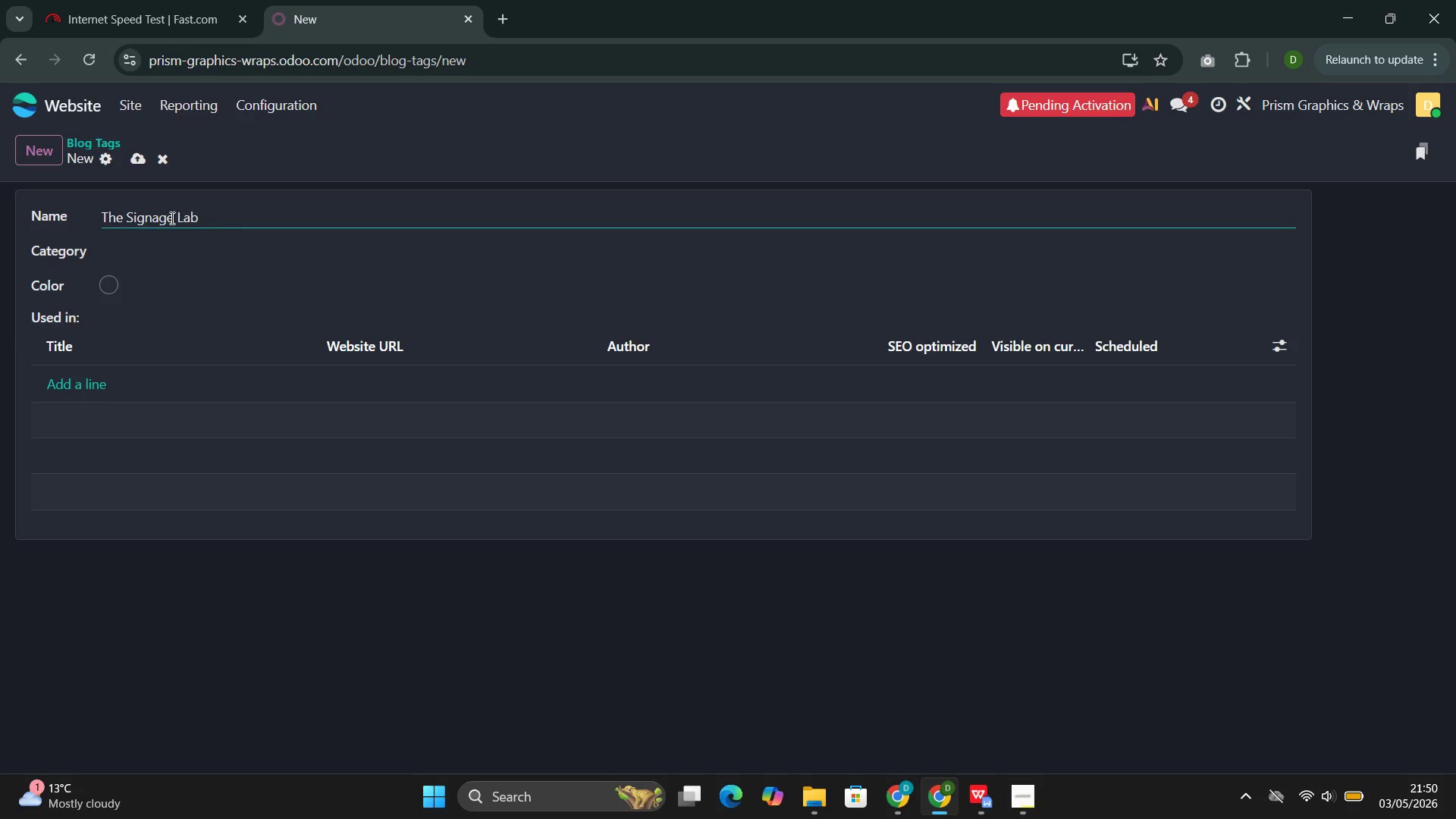 
left_click([104, 284])
 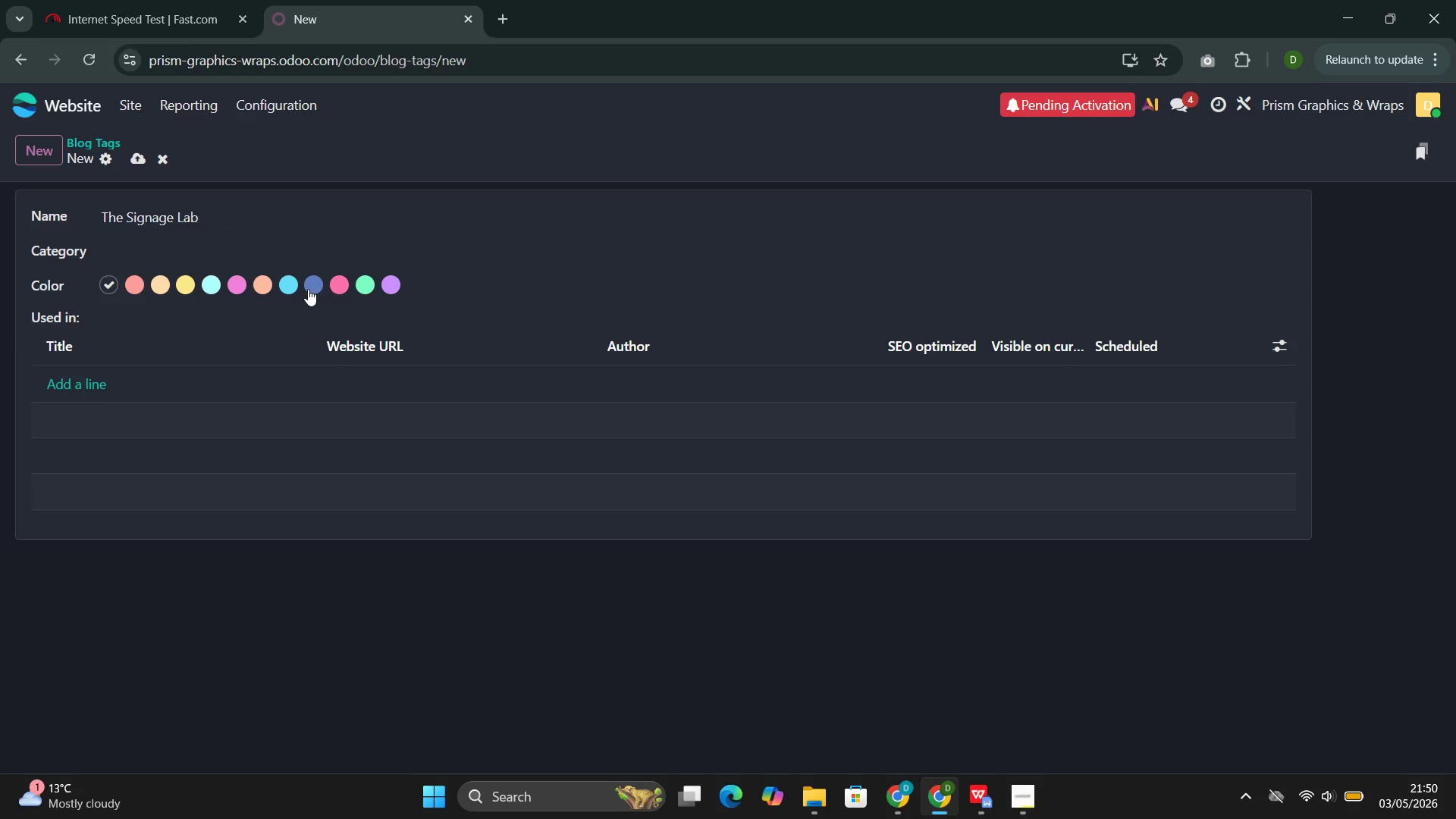 
left_click([366, 287])
 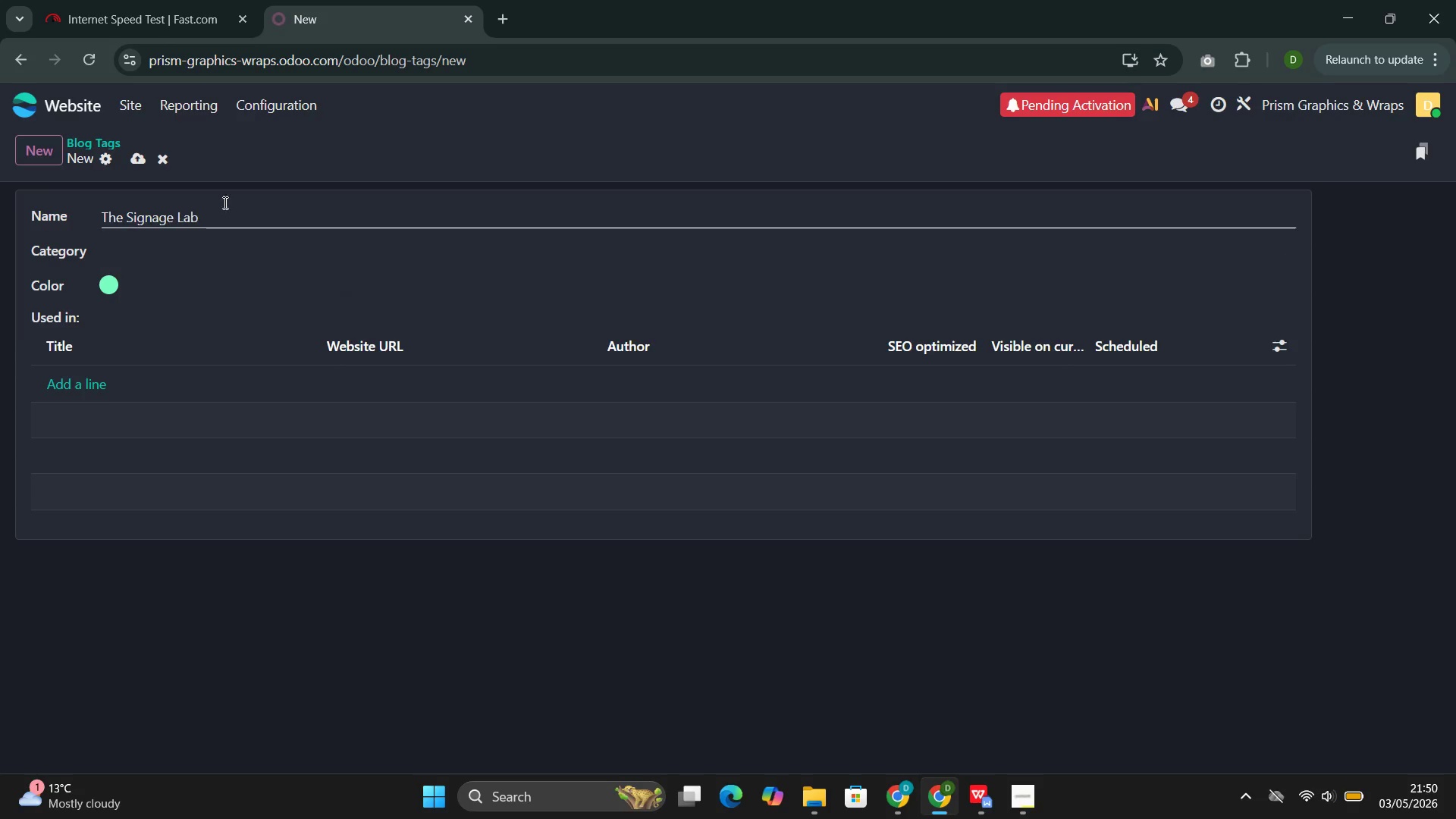 
wait(5.23)
 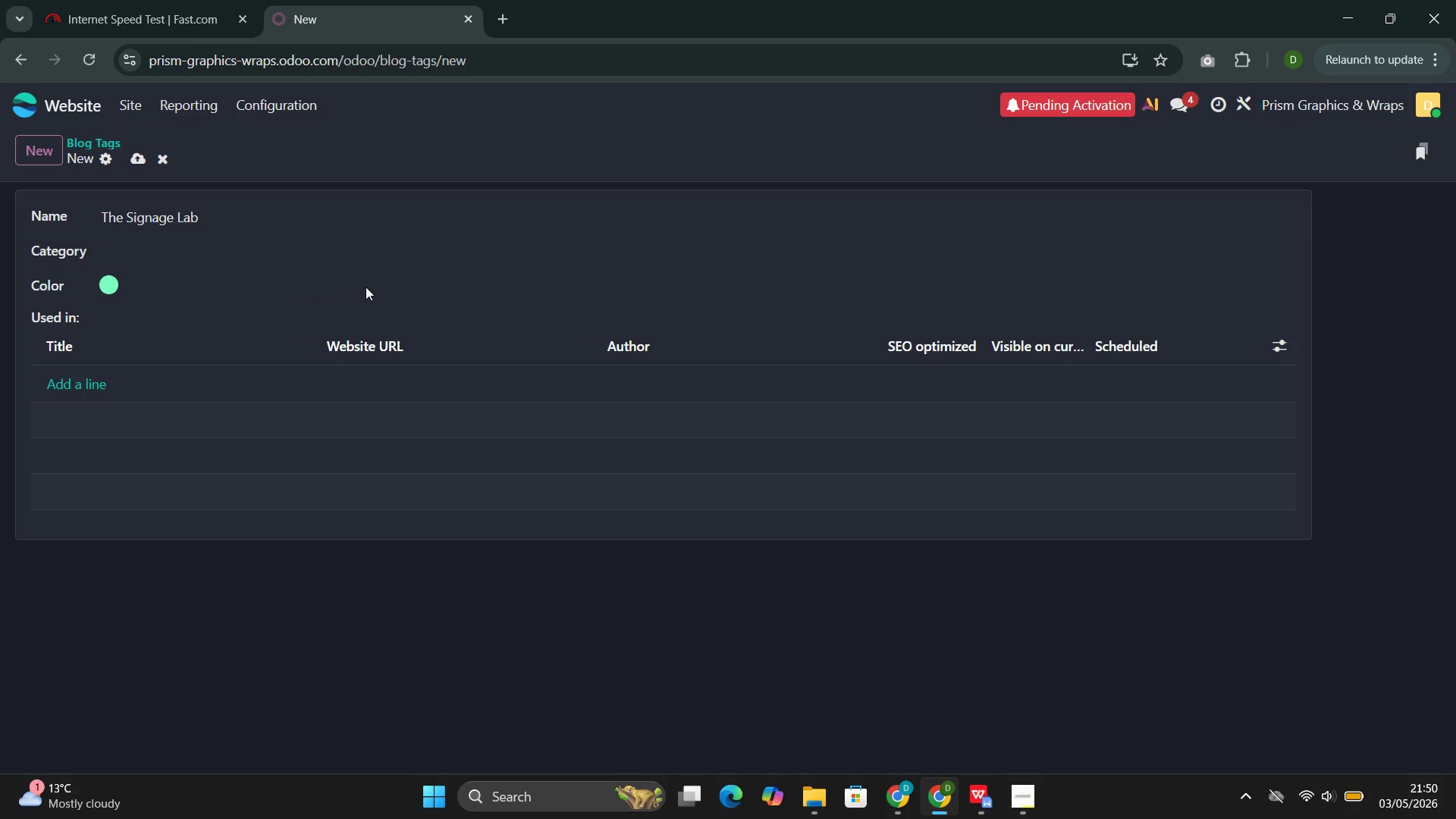 
left_click([137, 161])
 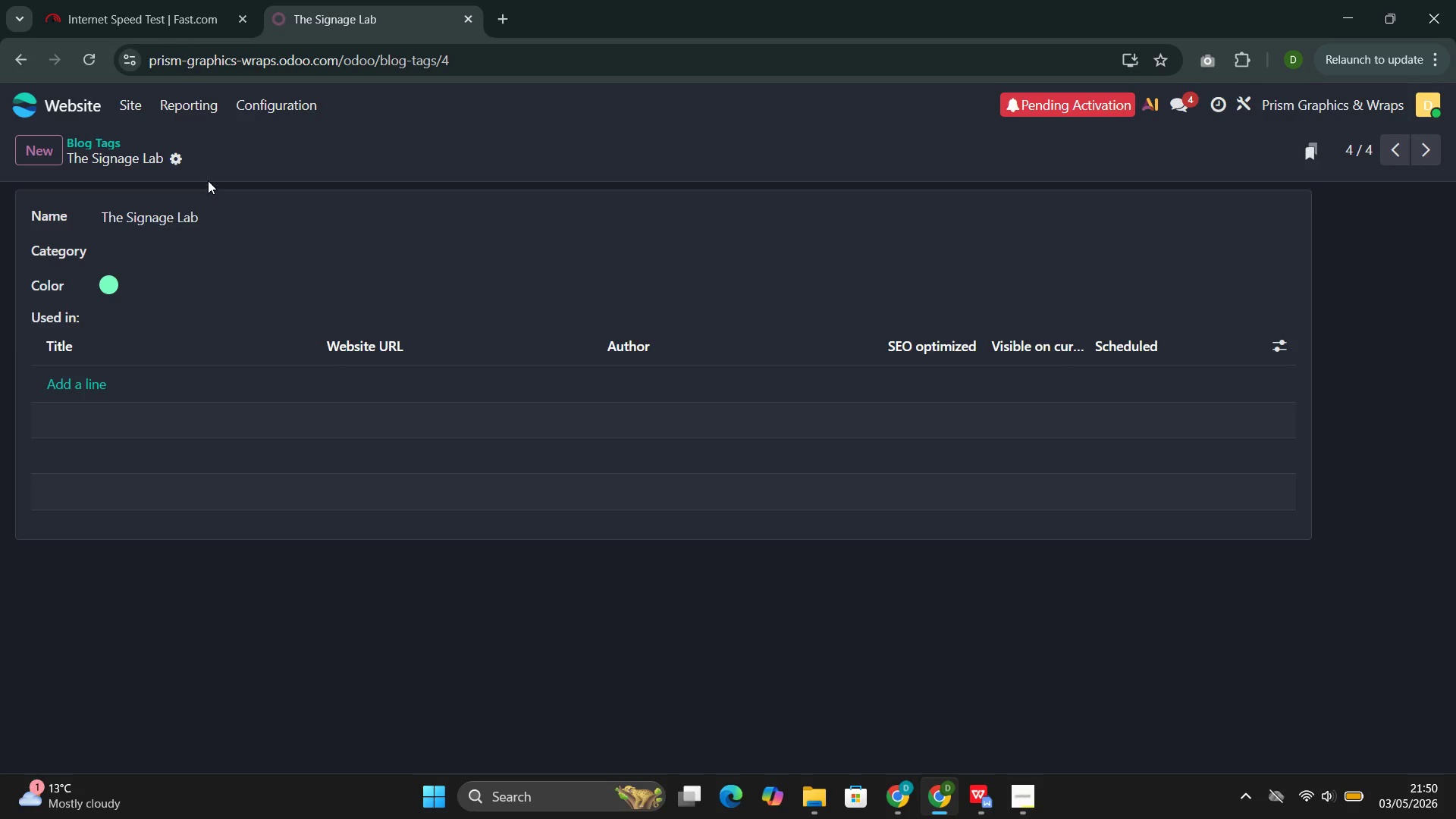 
left_click([136, 116])
 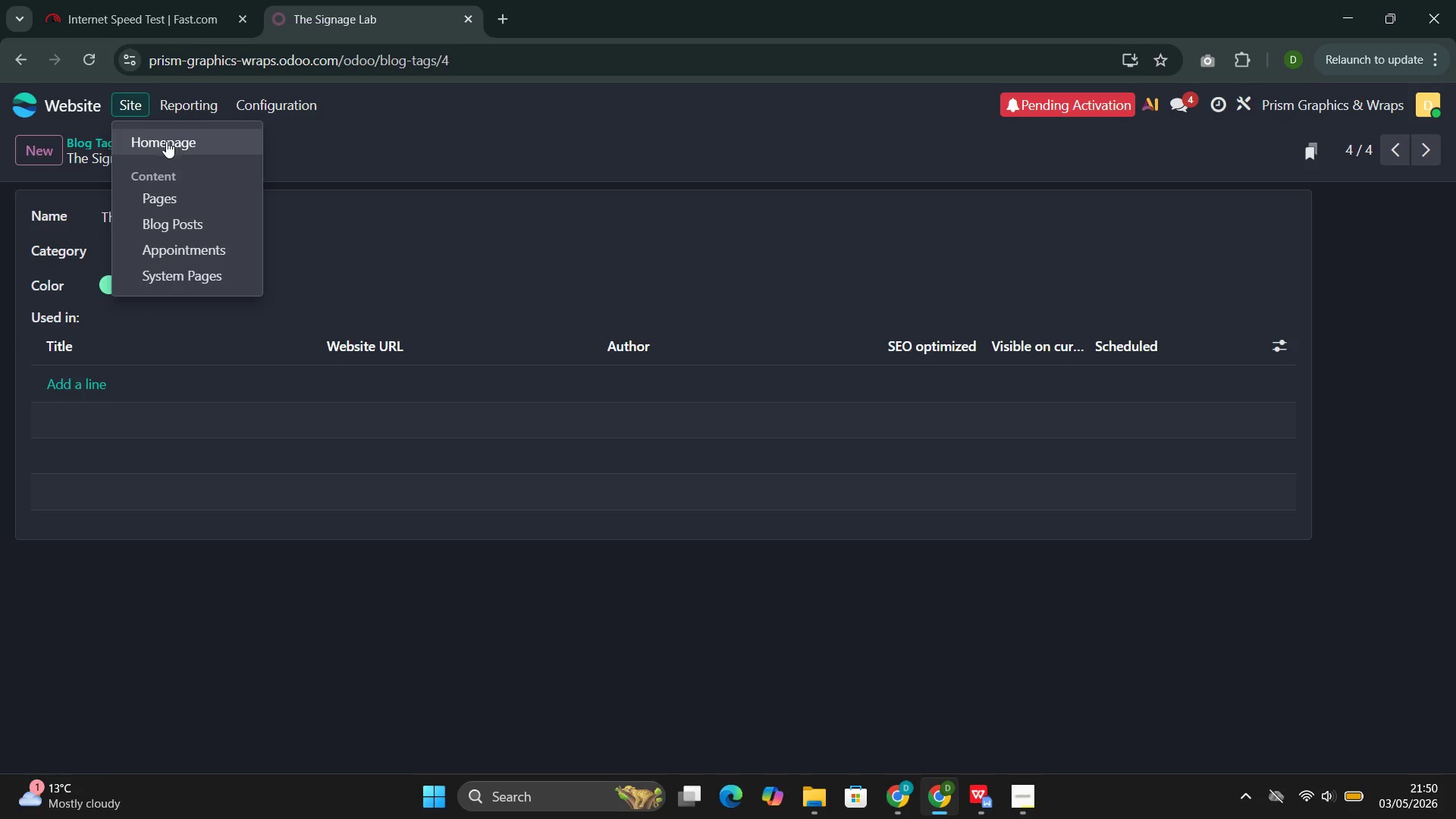 
left_click([166, 141])
 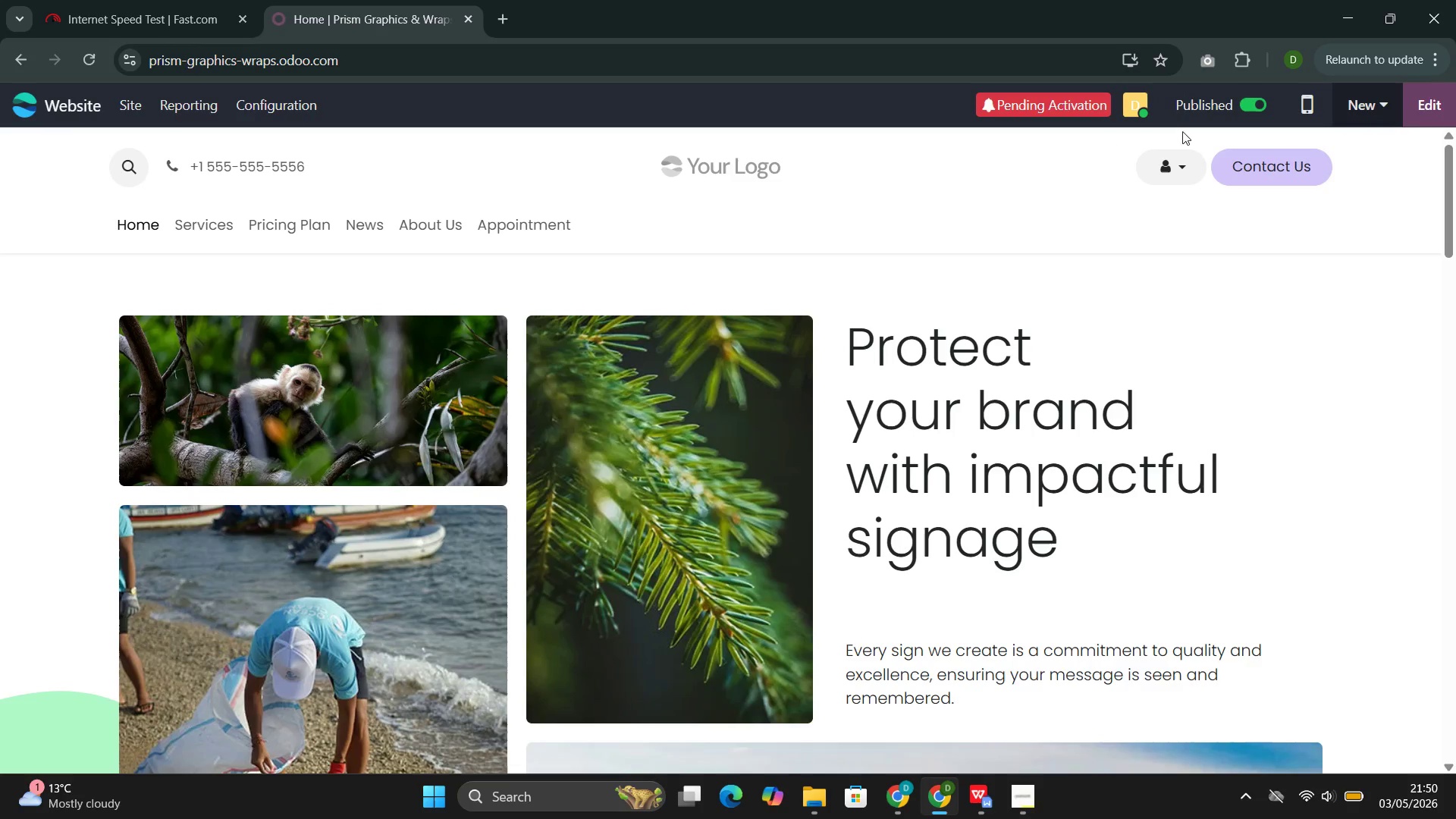 
left_click([1350, 110])
 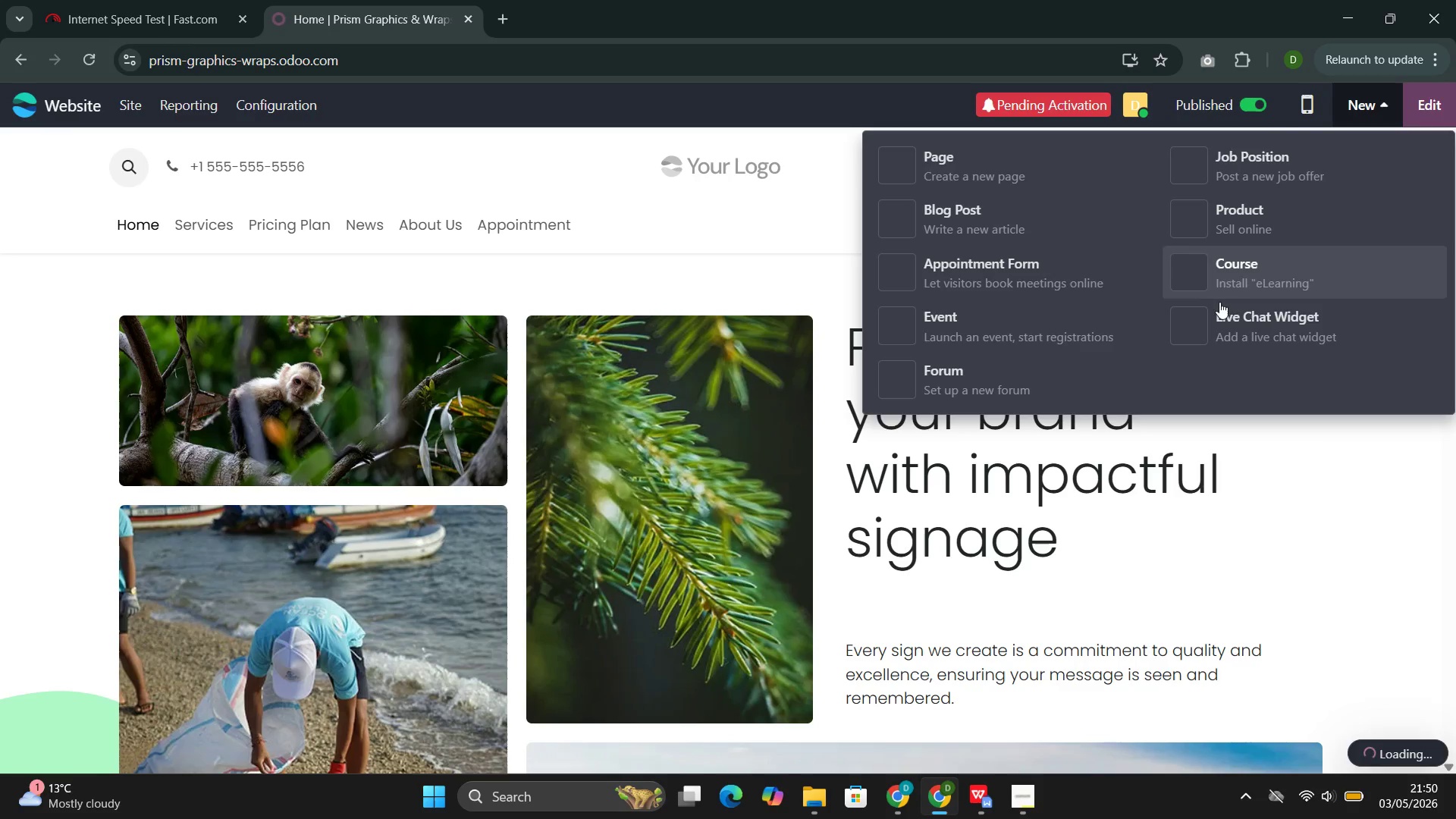 
left_click([967, 221])
 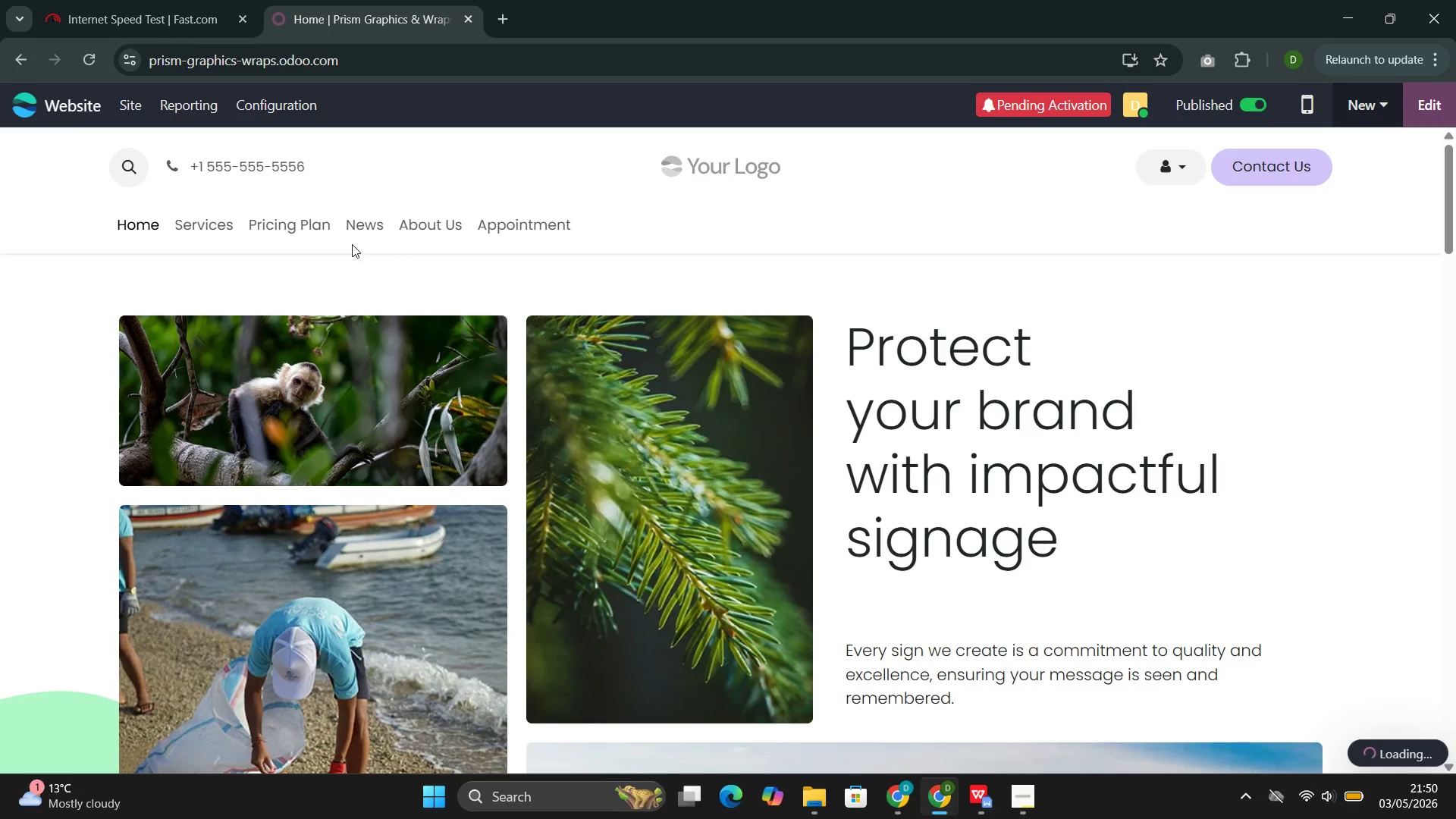 
wait(6.04)
 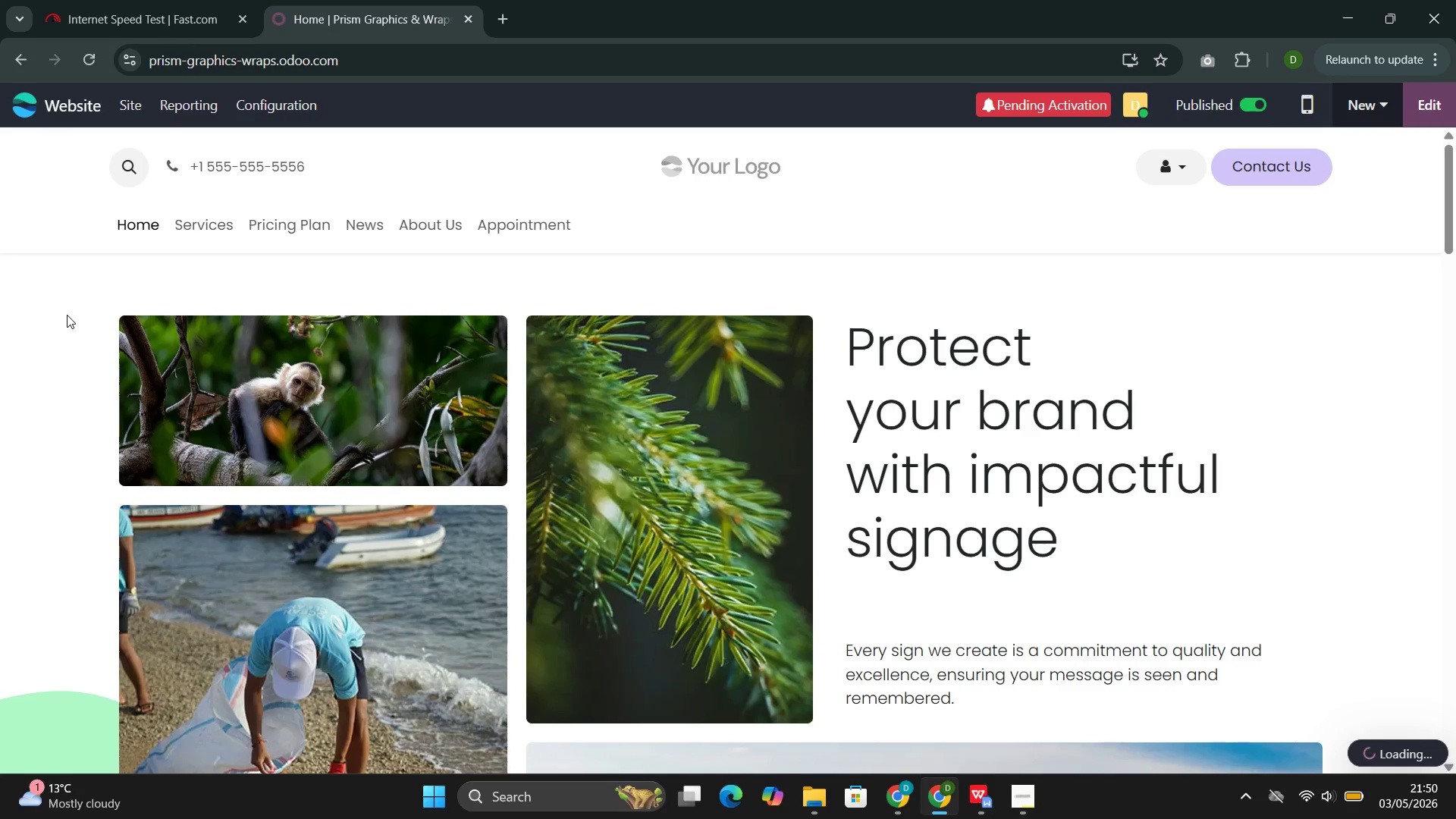 
mouse_move([284, 242])
 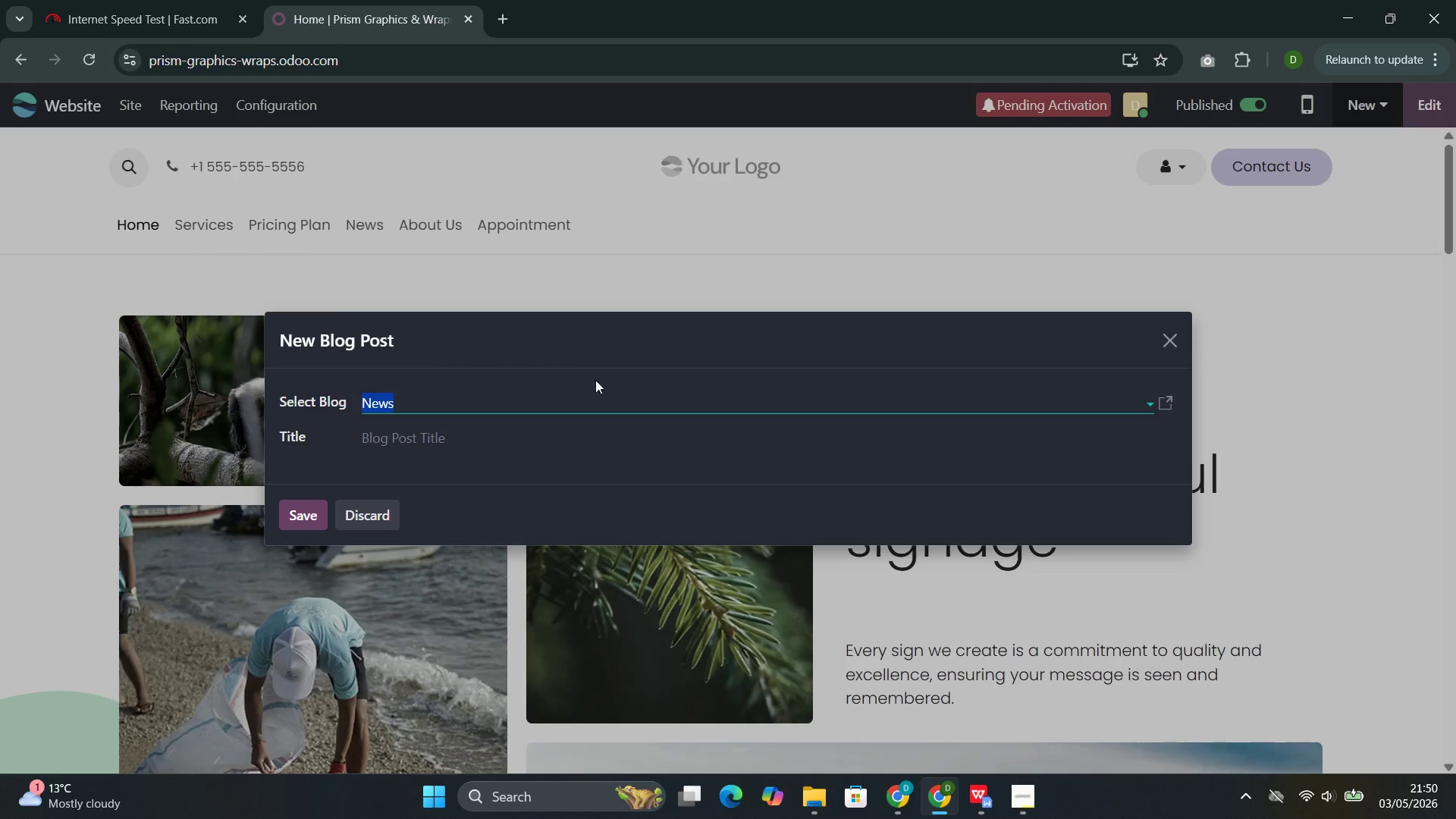 
left_click([574, 413])
 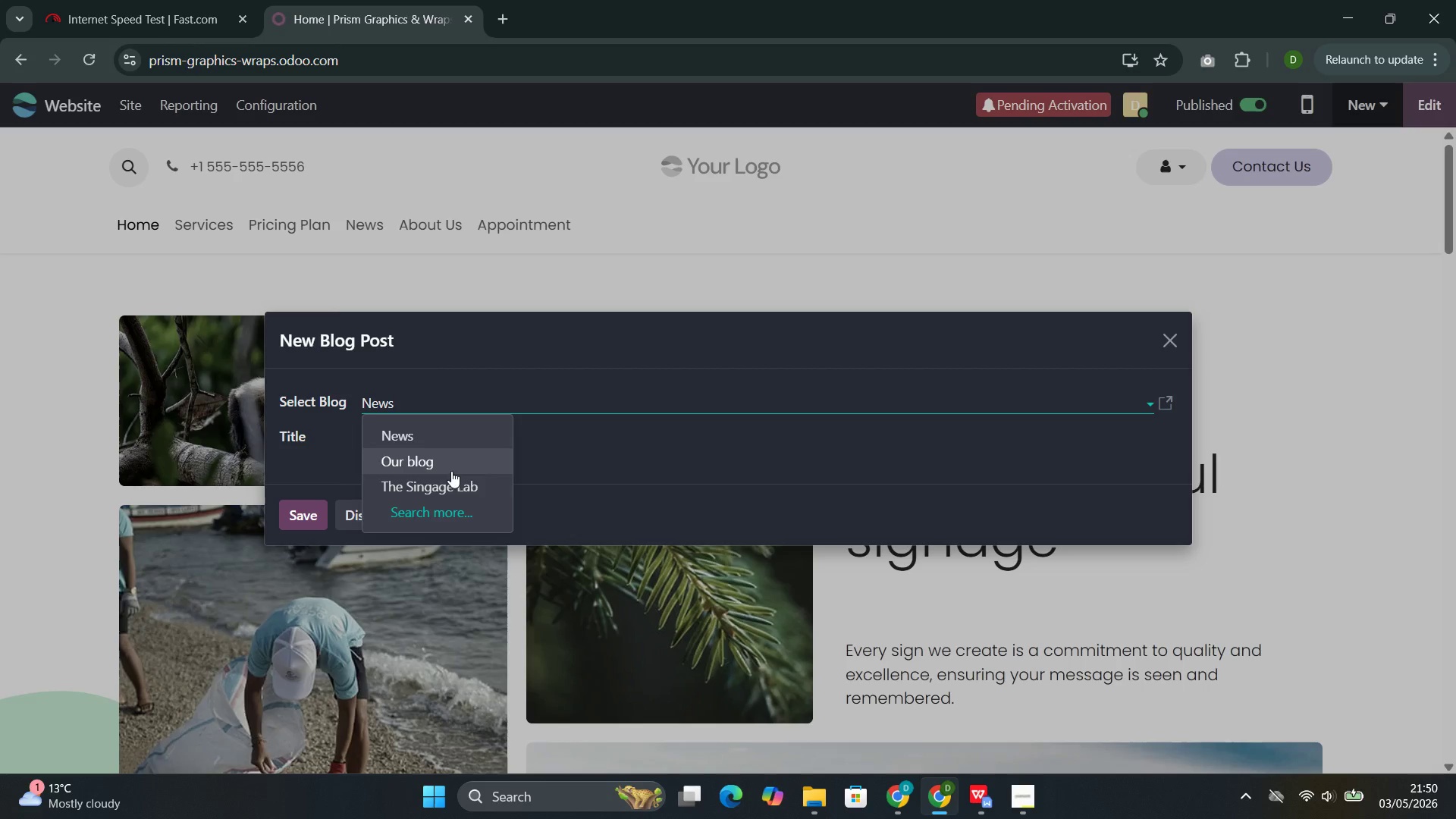 
left_click([447, 488])
 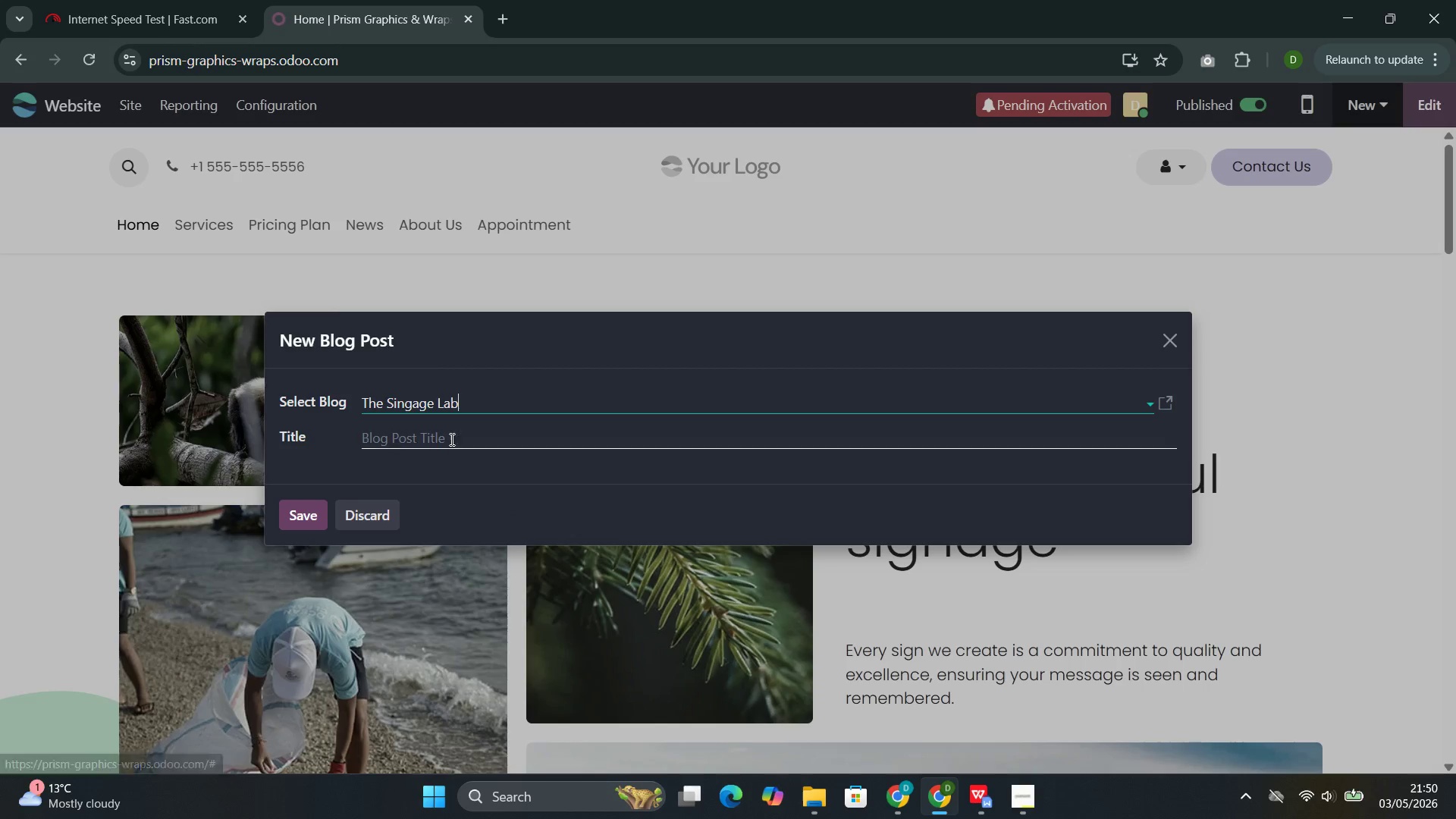 
left_click([452, 439])
 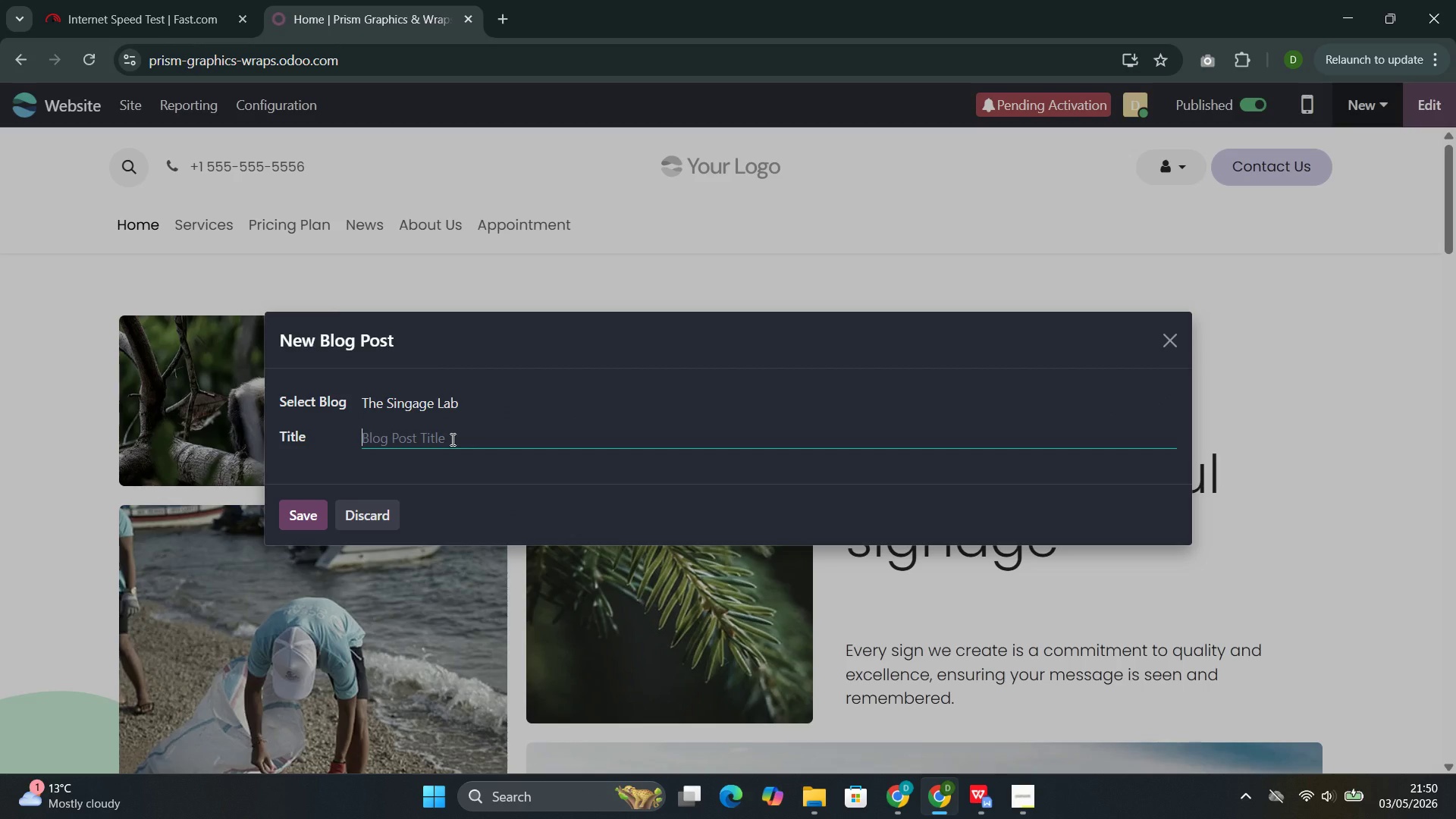 
wait(5.73)
 